 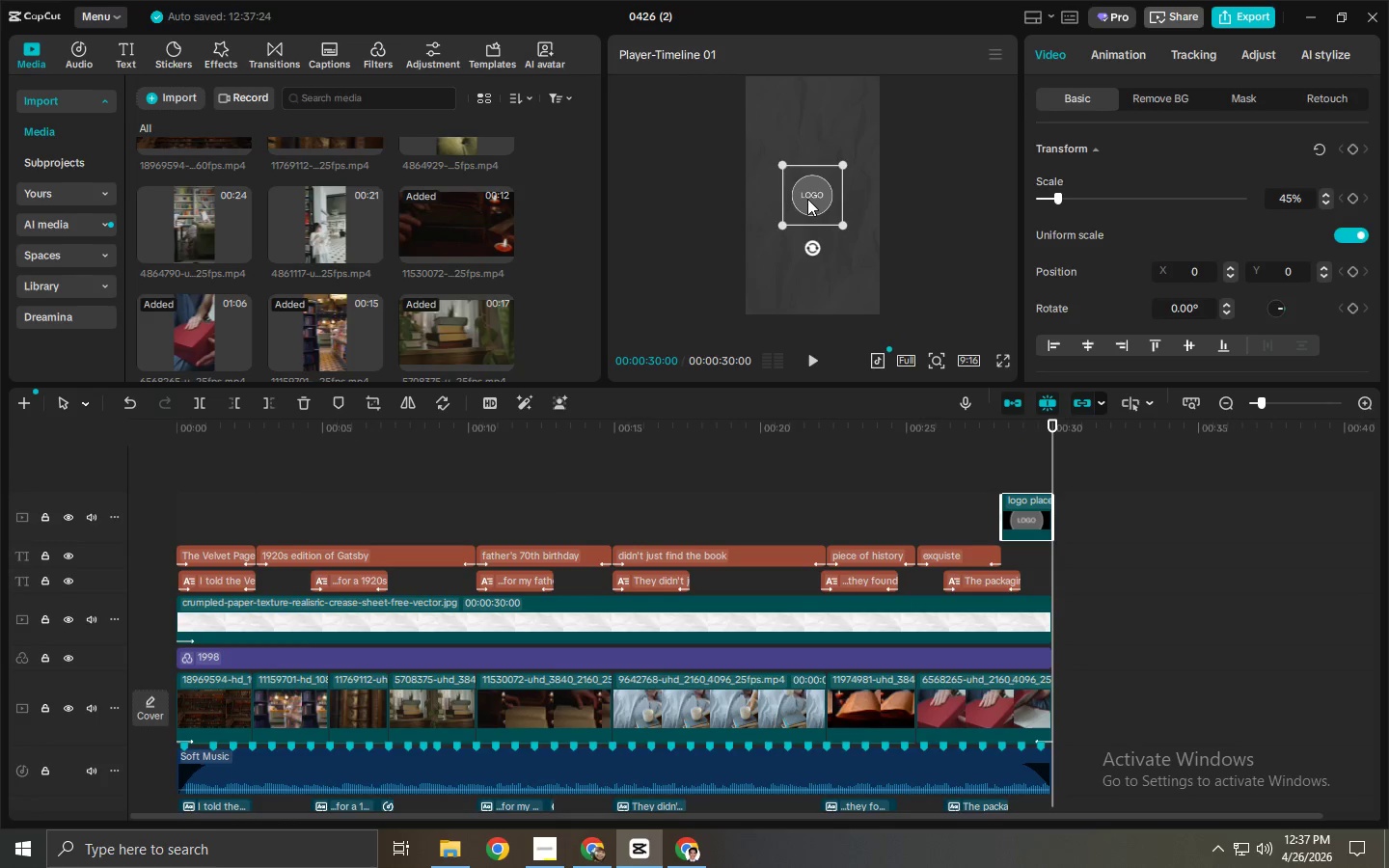 
left_click_drag(start_coordinate=[807, 199], to_coordinate=[806, 222])
 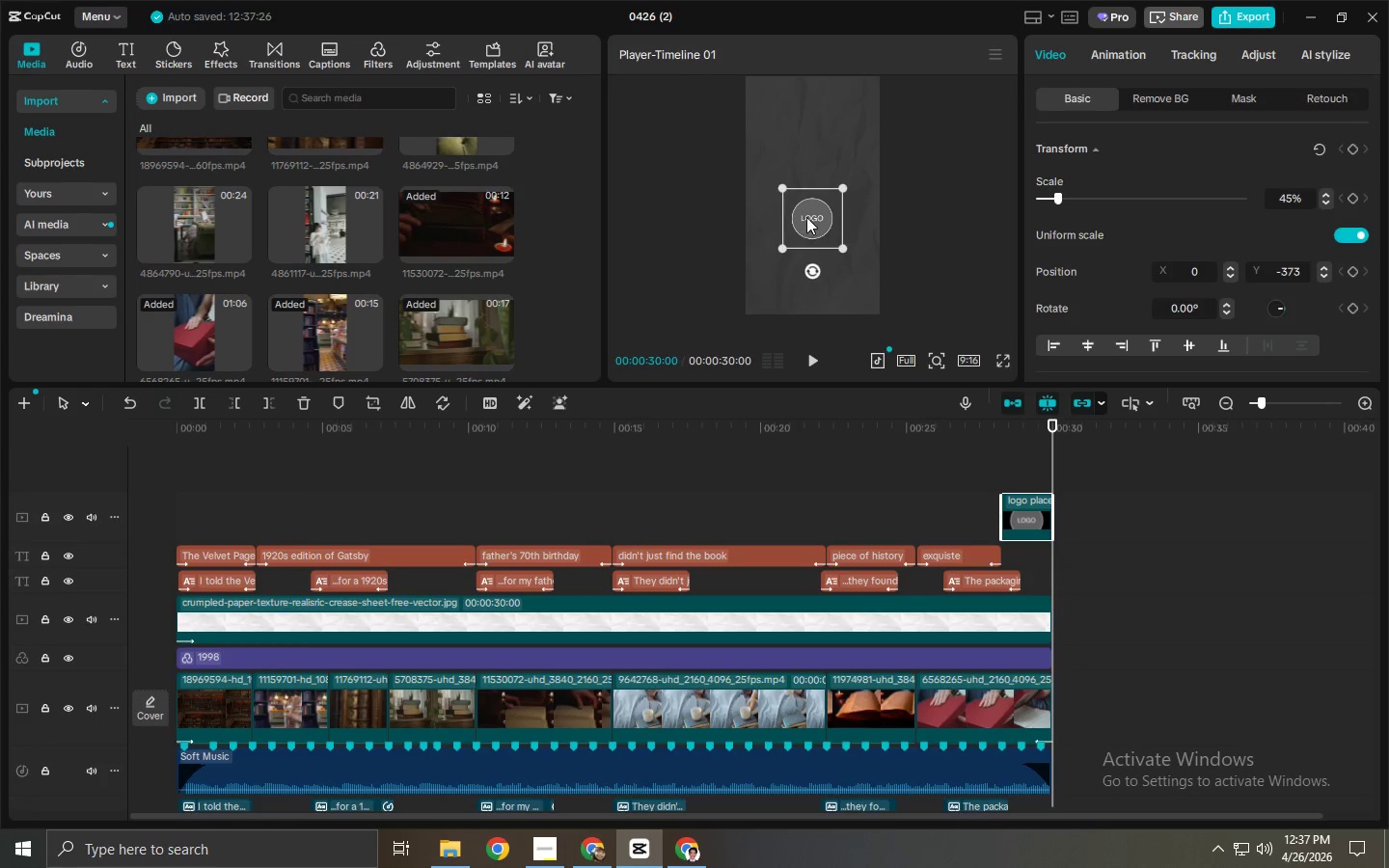 
left_click_drag(start_coordinate=[806, 219], to_coordinate=[809, 194])
 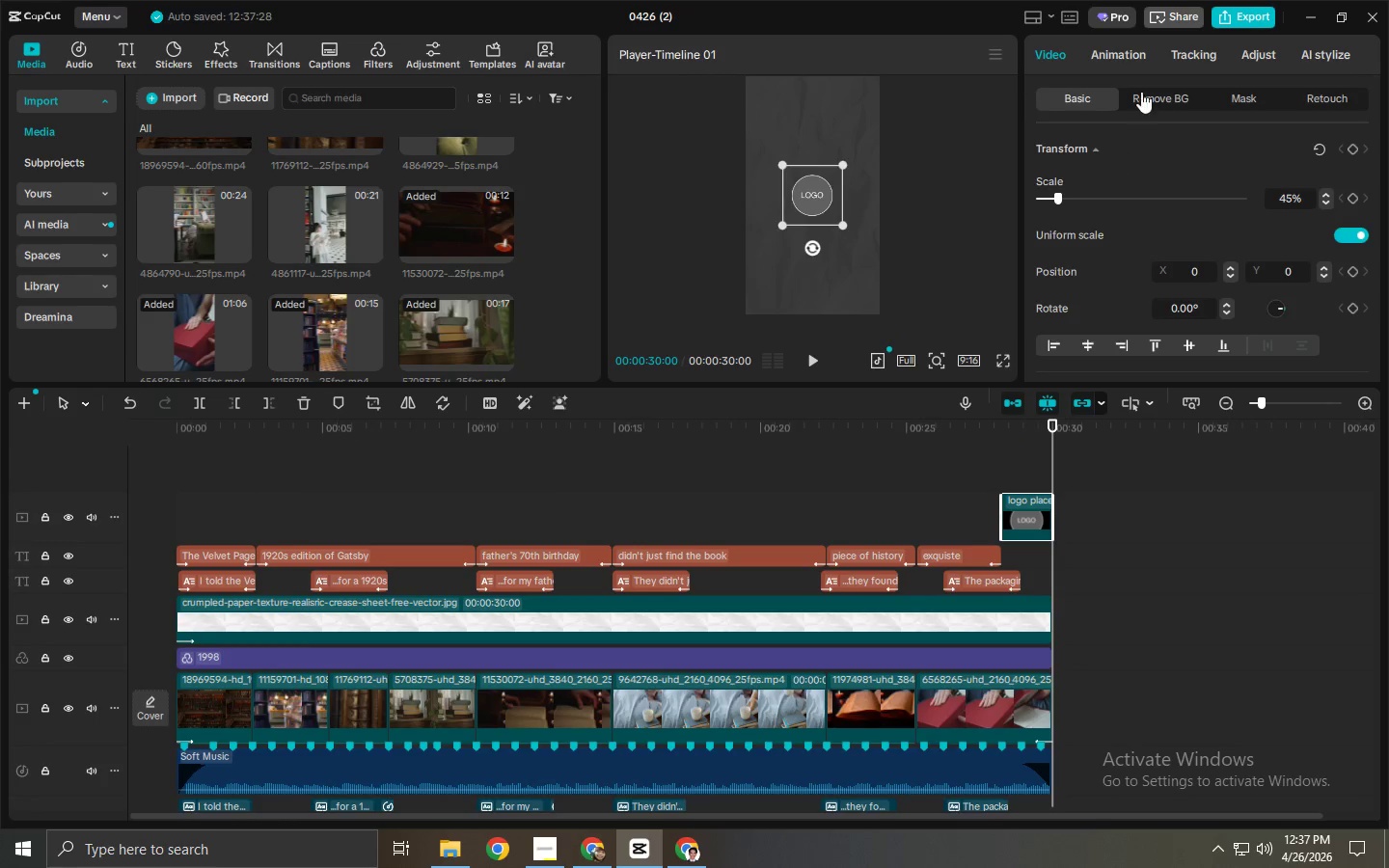 
left_click([1121, 55])
 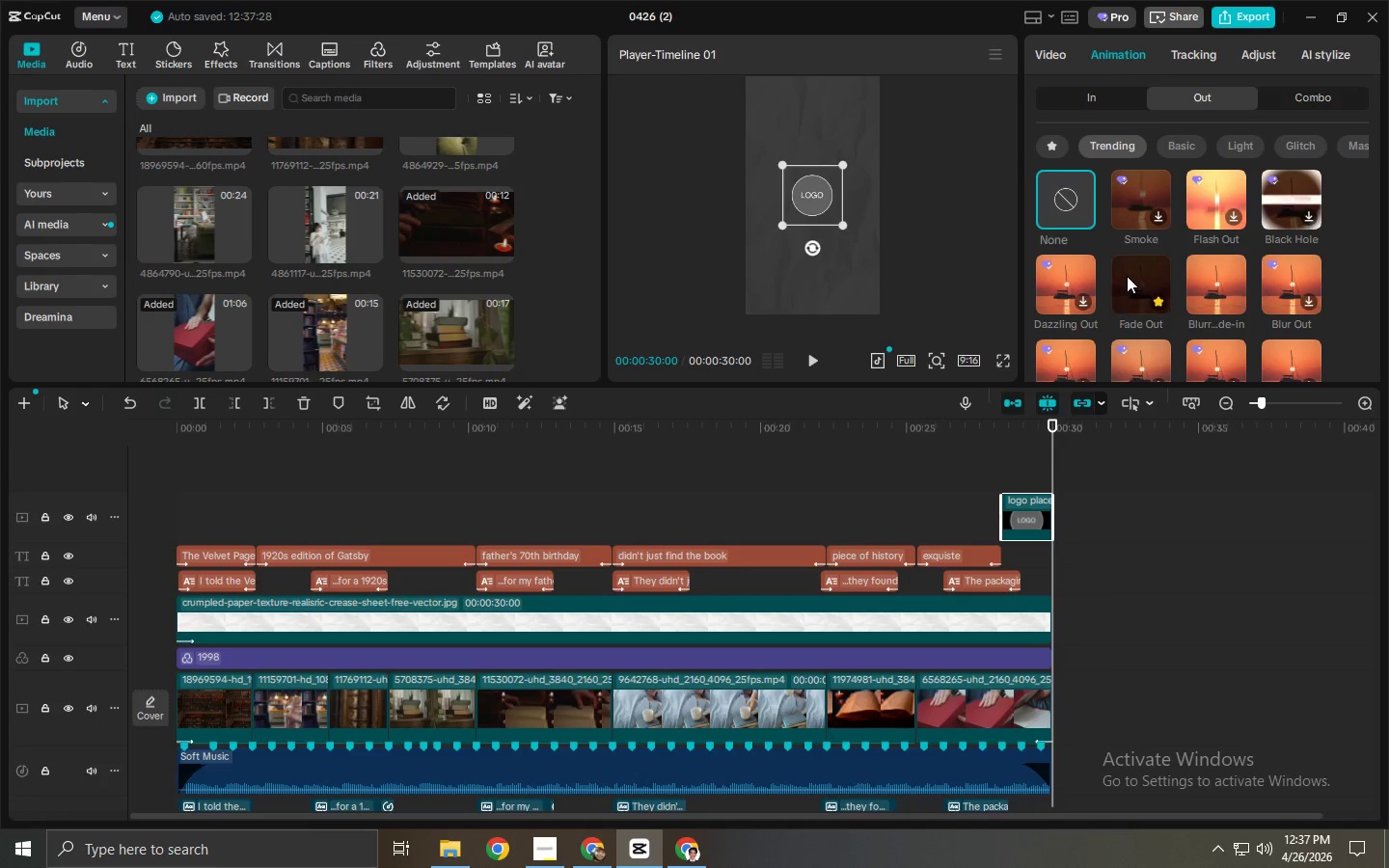 
double_click([1091, 85])
 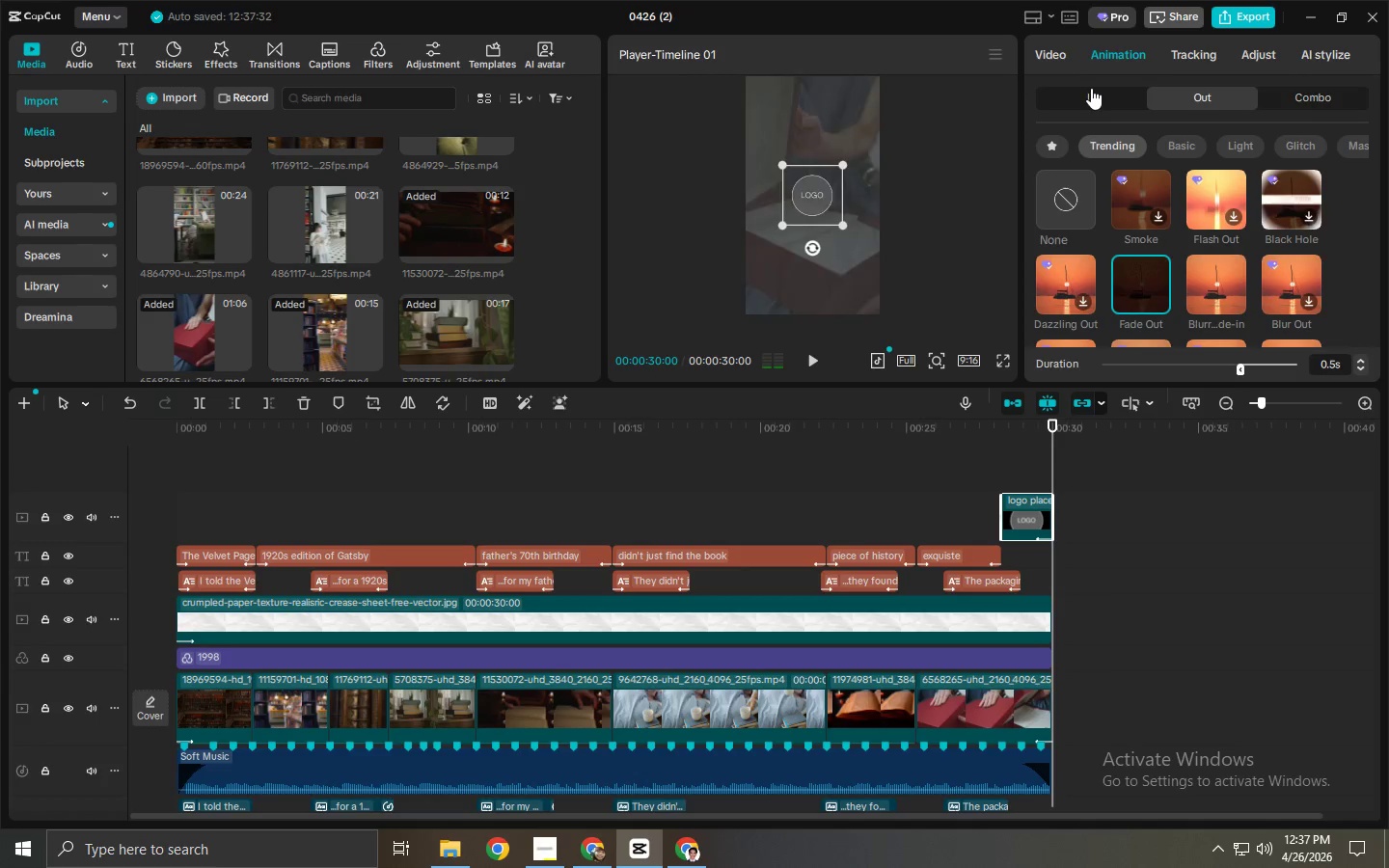 
triple_click([1091, 91])
 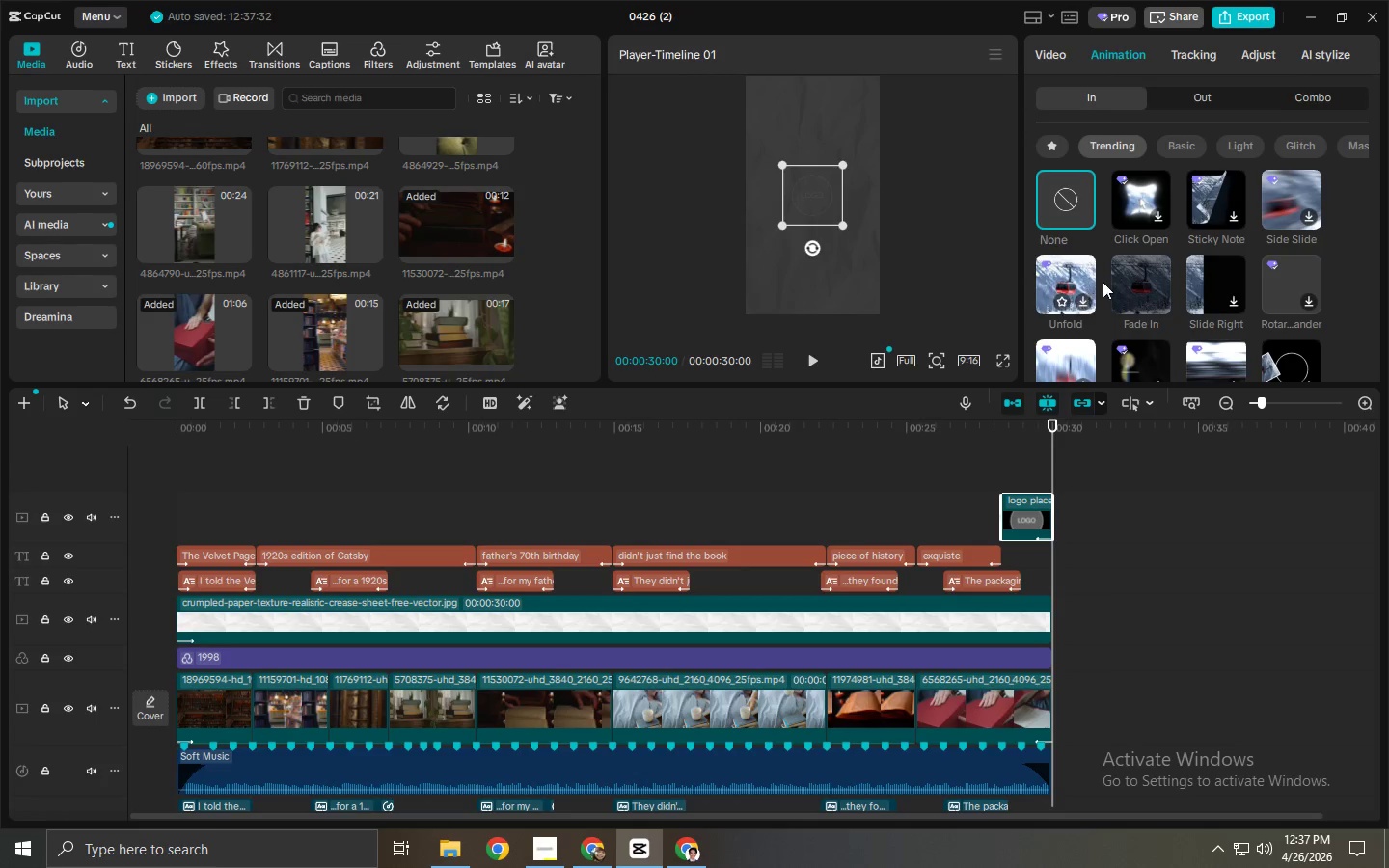 
left_click([1120, 279])
 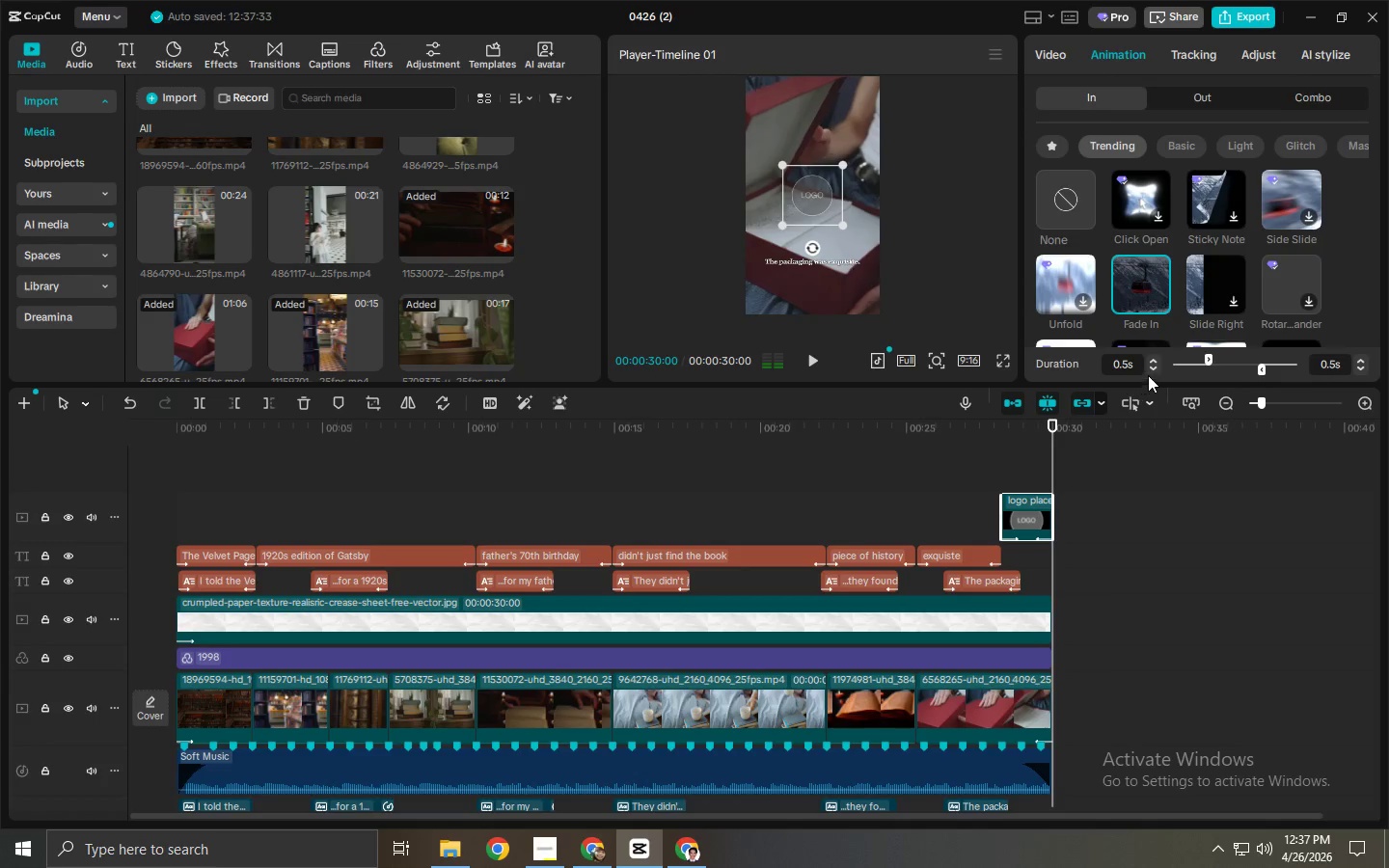 
double_click([1153, 368])
 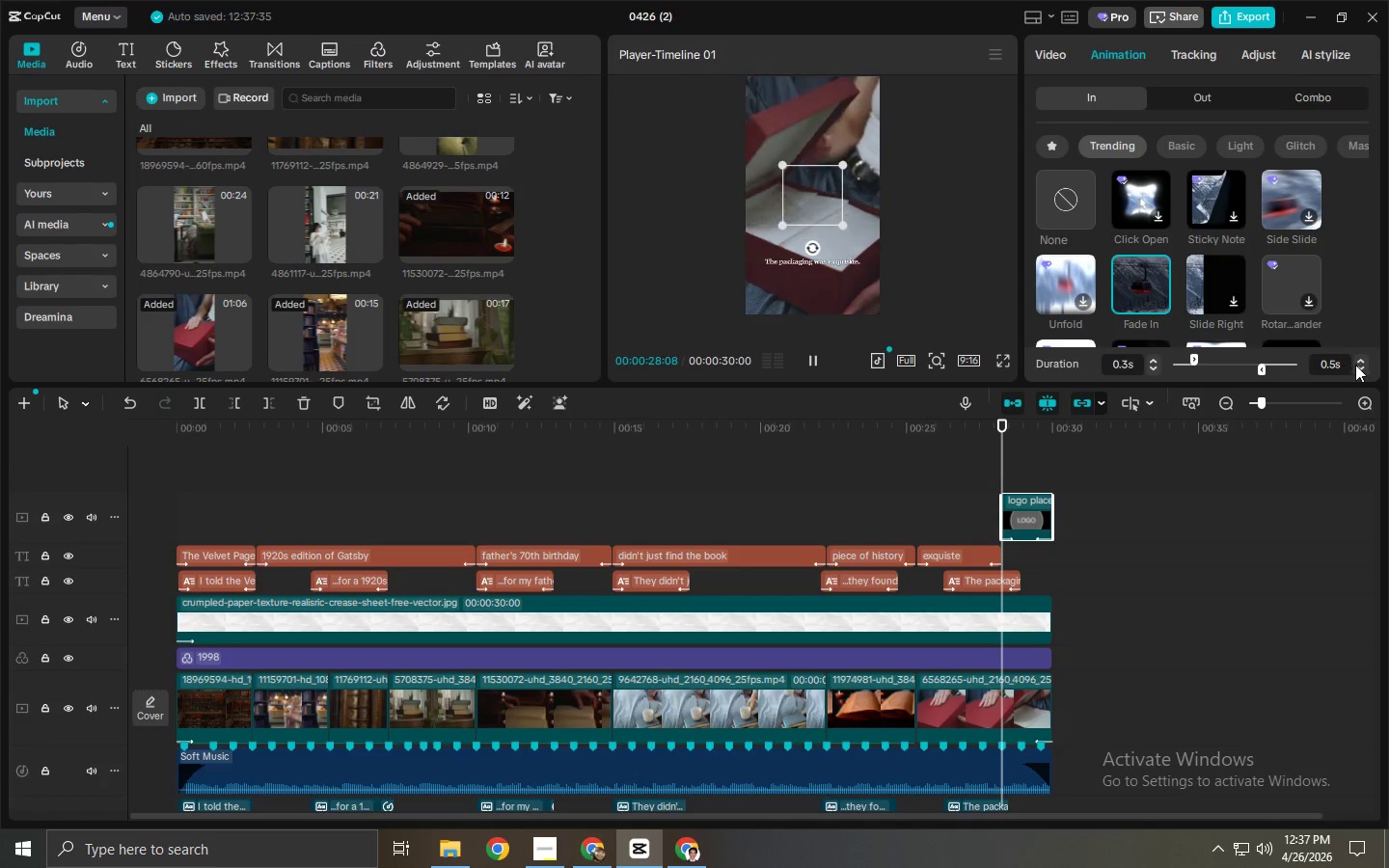 
double_click([1357, 365])
 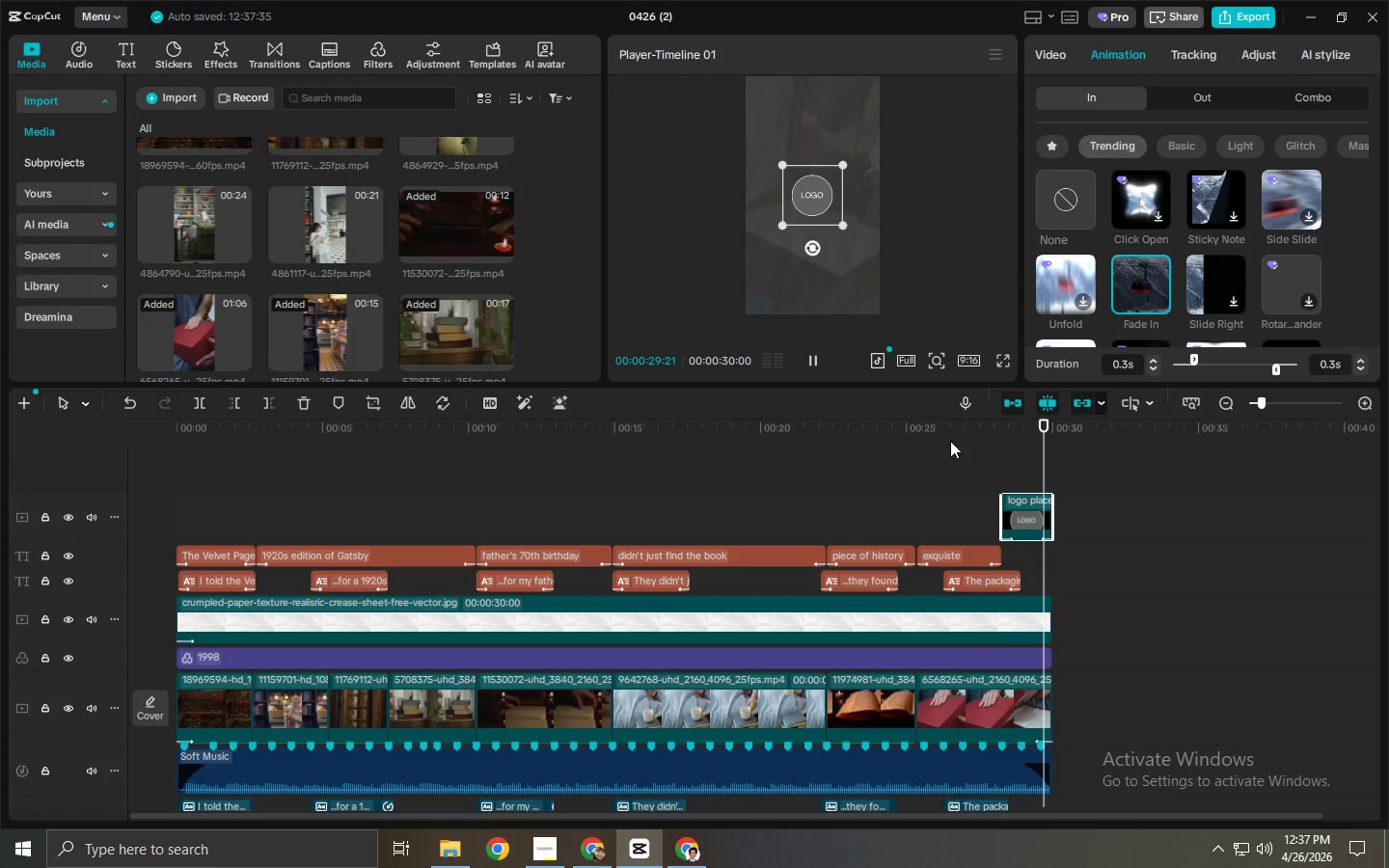 
left_click([970, 437])
 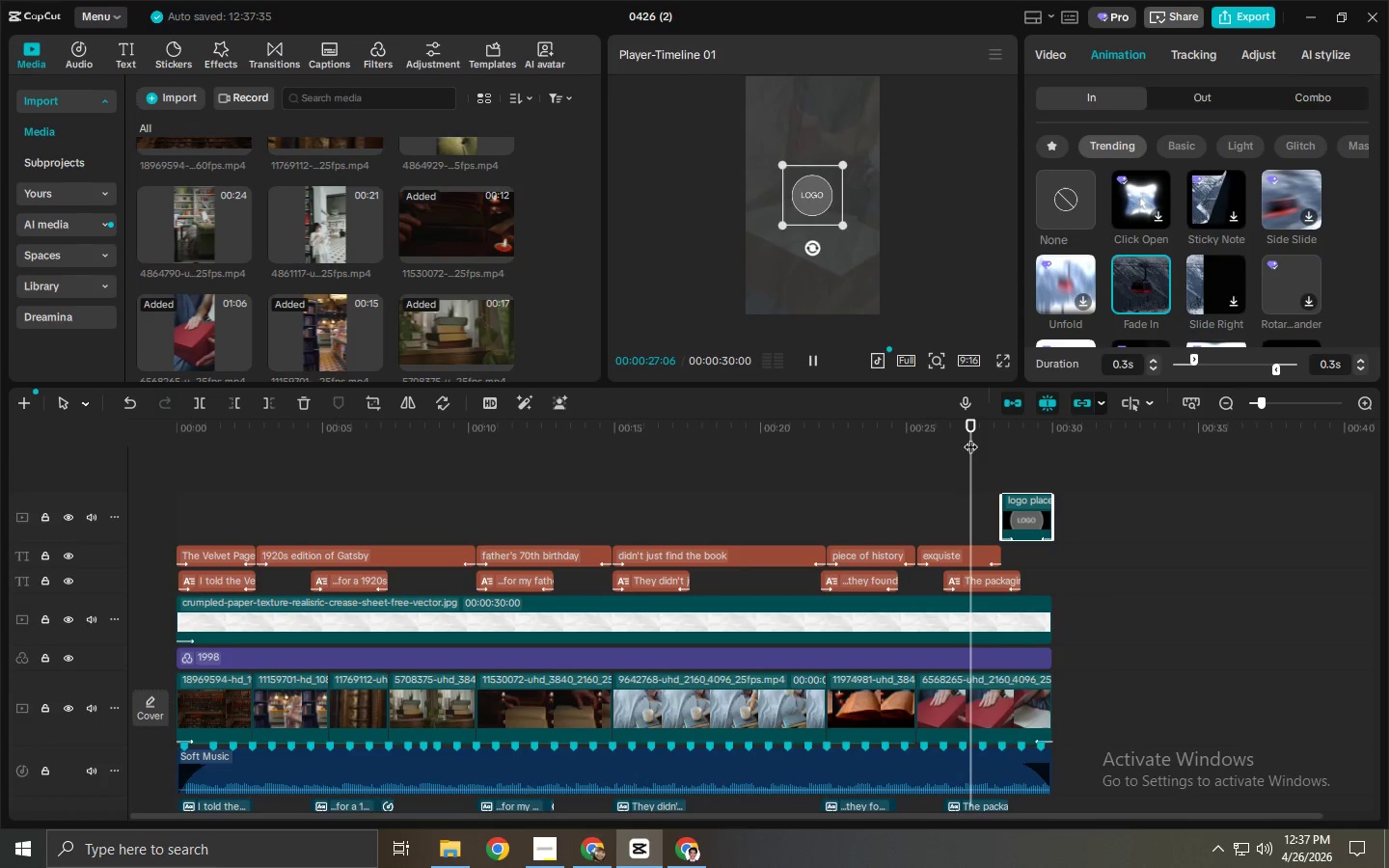 
key(Space)
 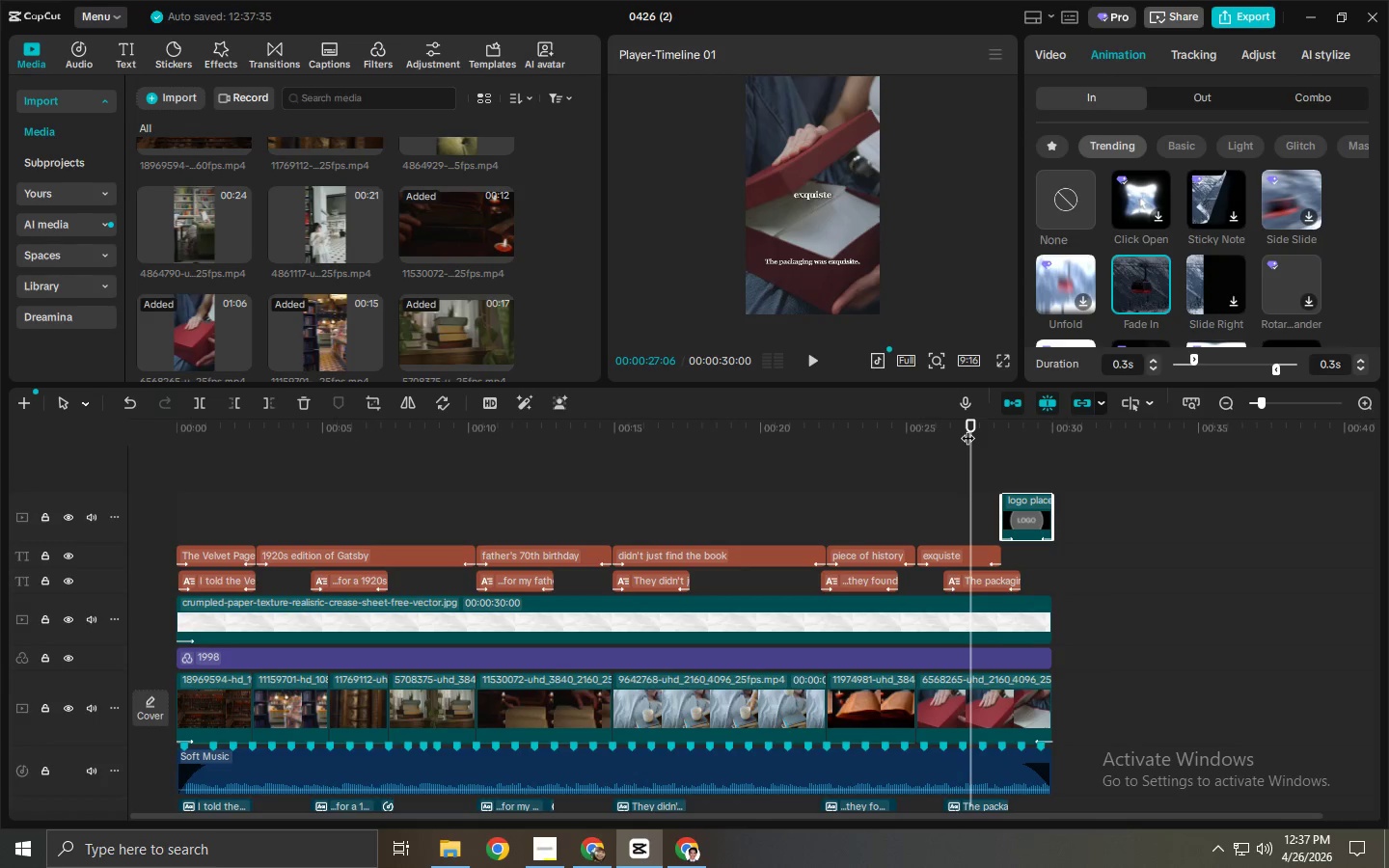 
key(Space)
 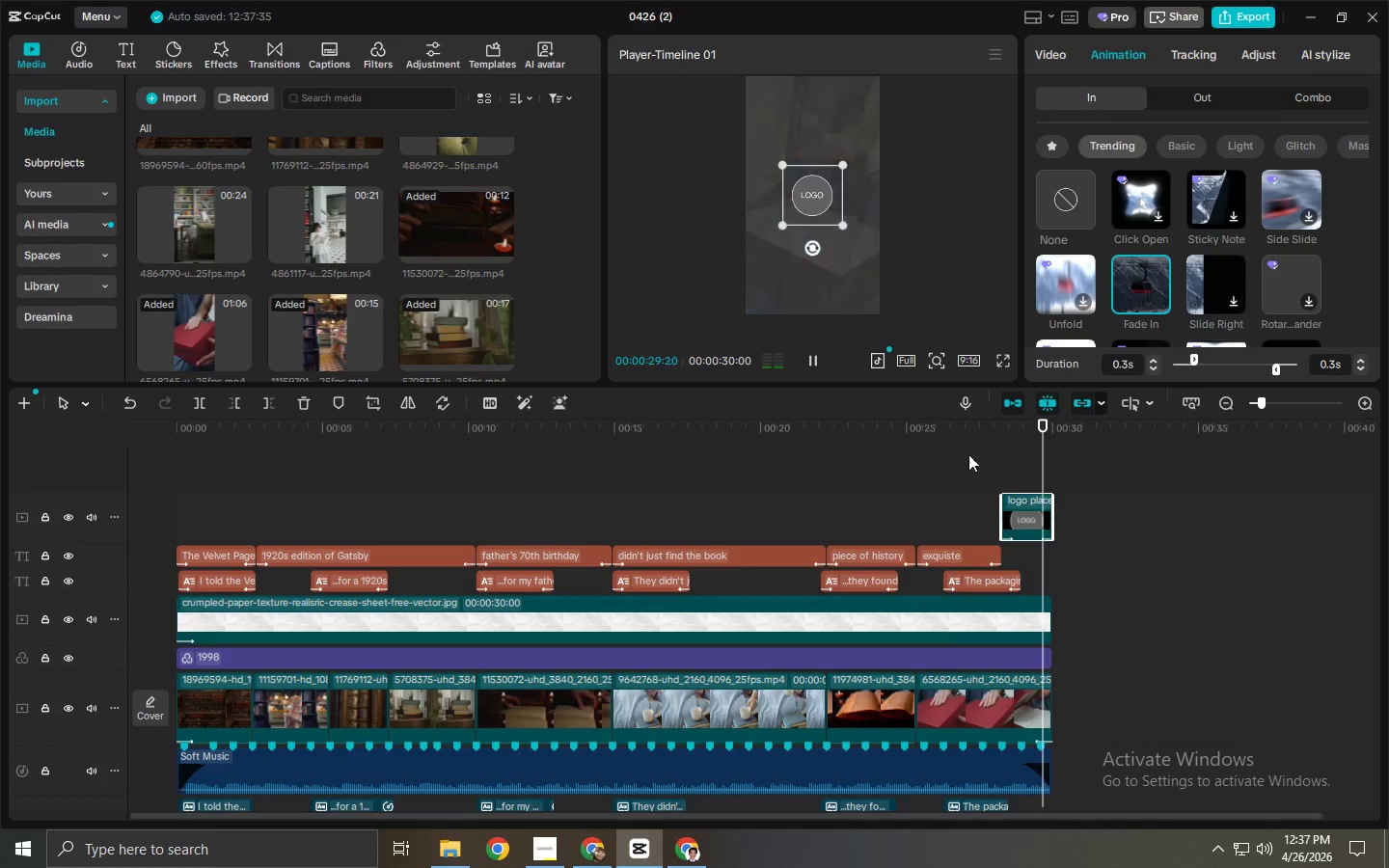 
left_click([1018, 617])
 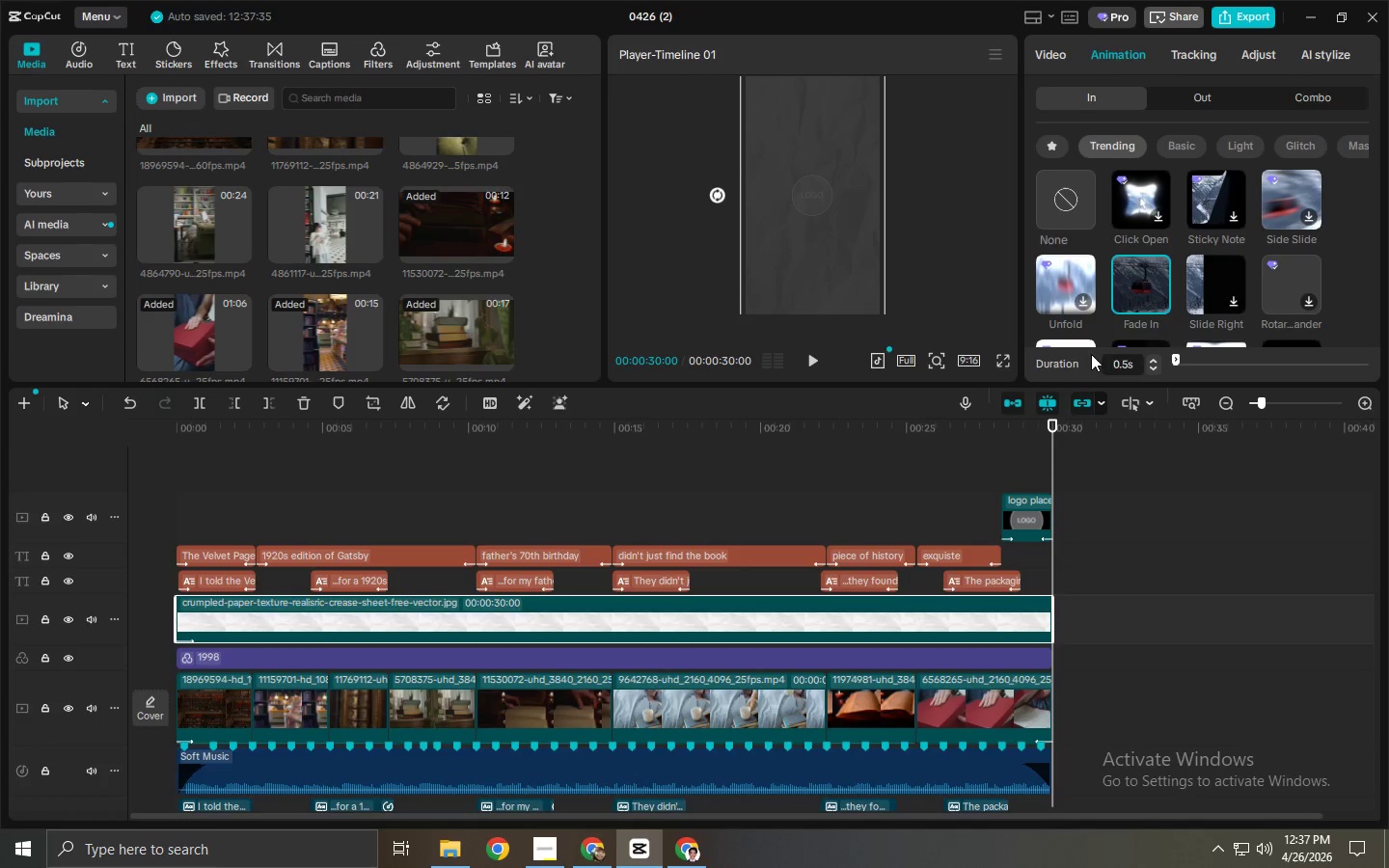 
scroll: coordinate [1140, 205], scroll_direction: up, amount: 6.0
 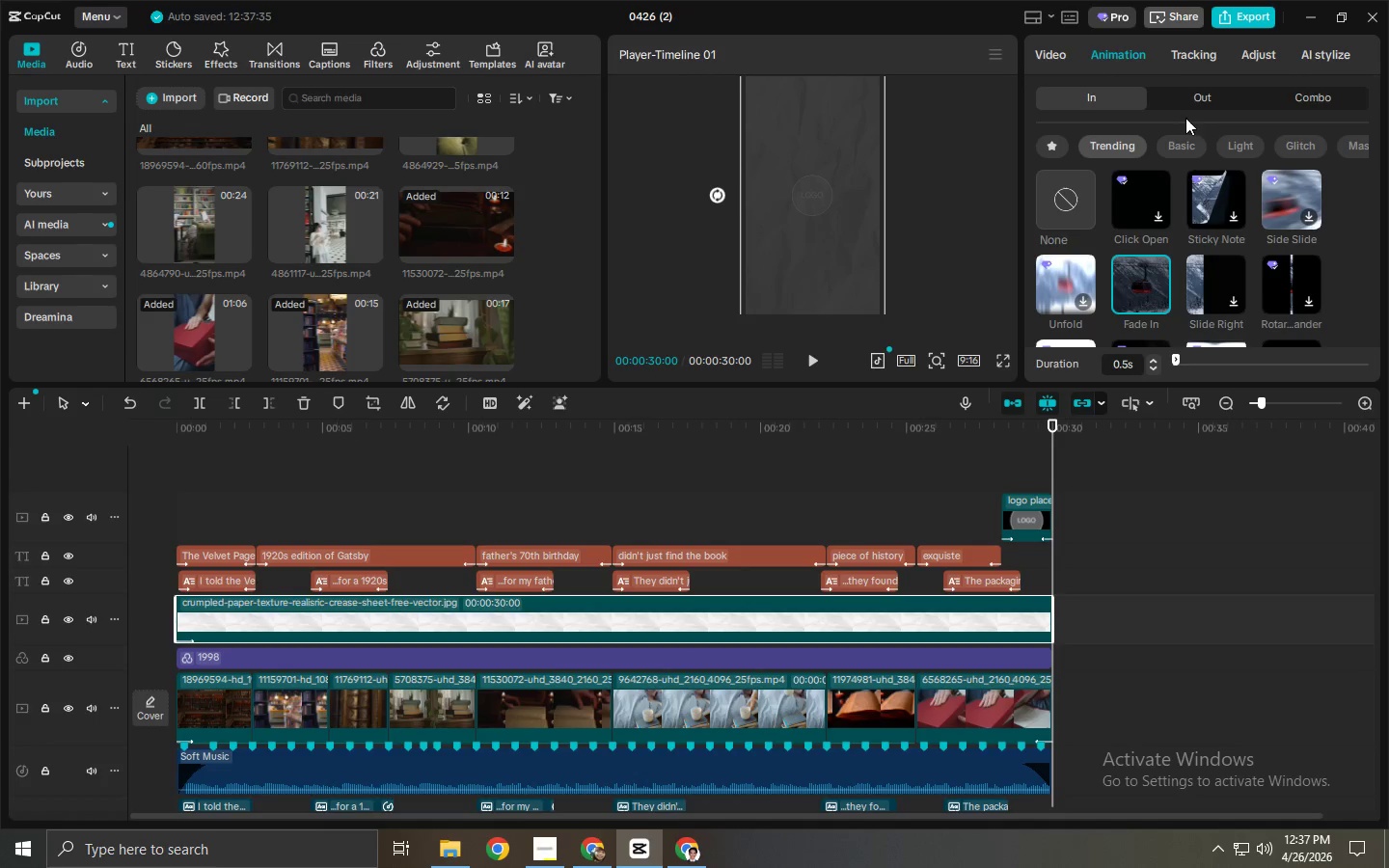 
left_click([1191, 100])
 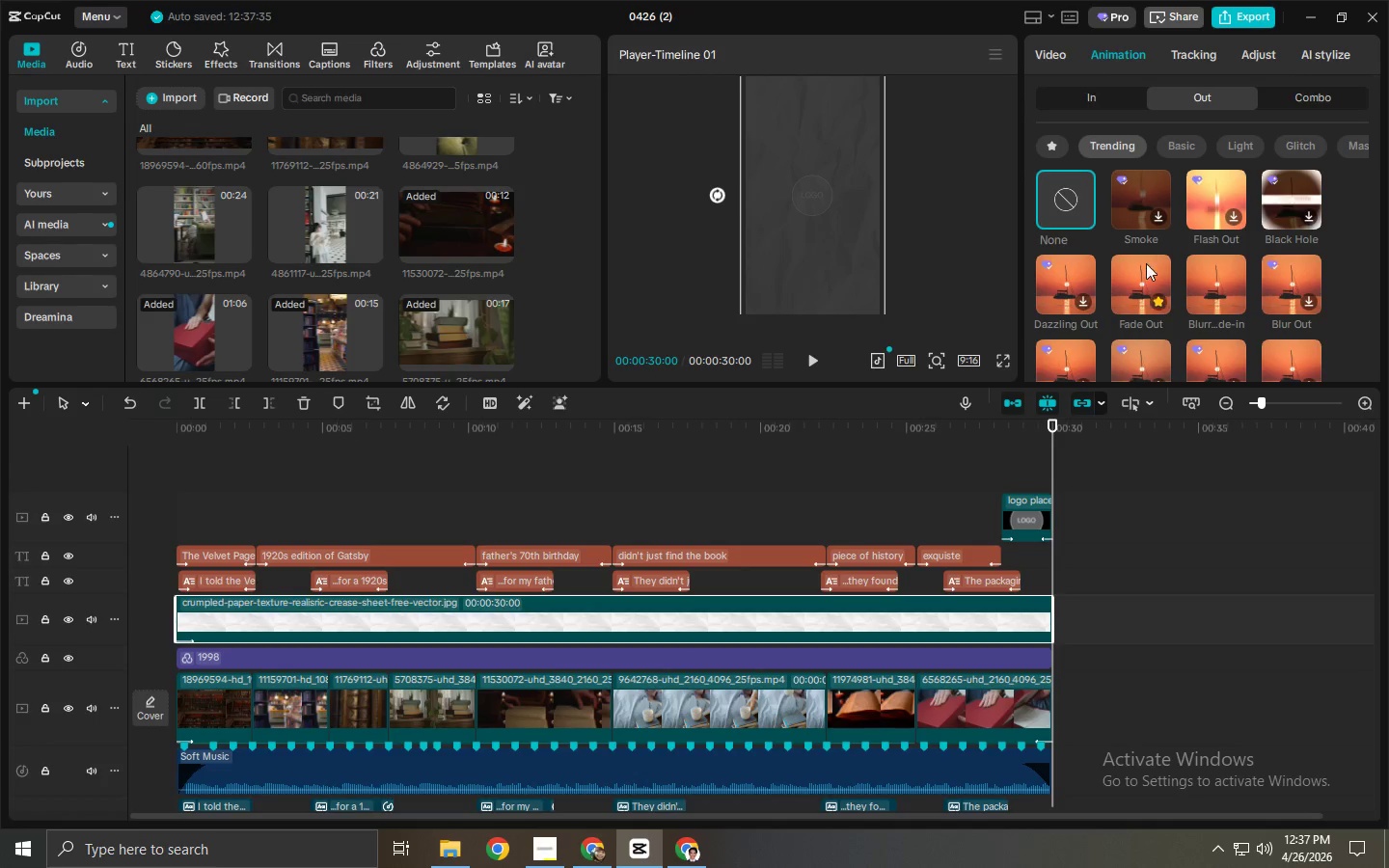 
left_click([1139, 270])
 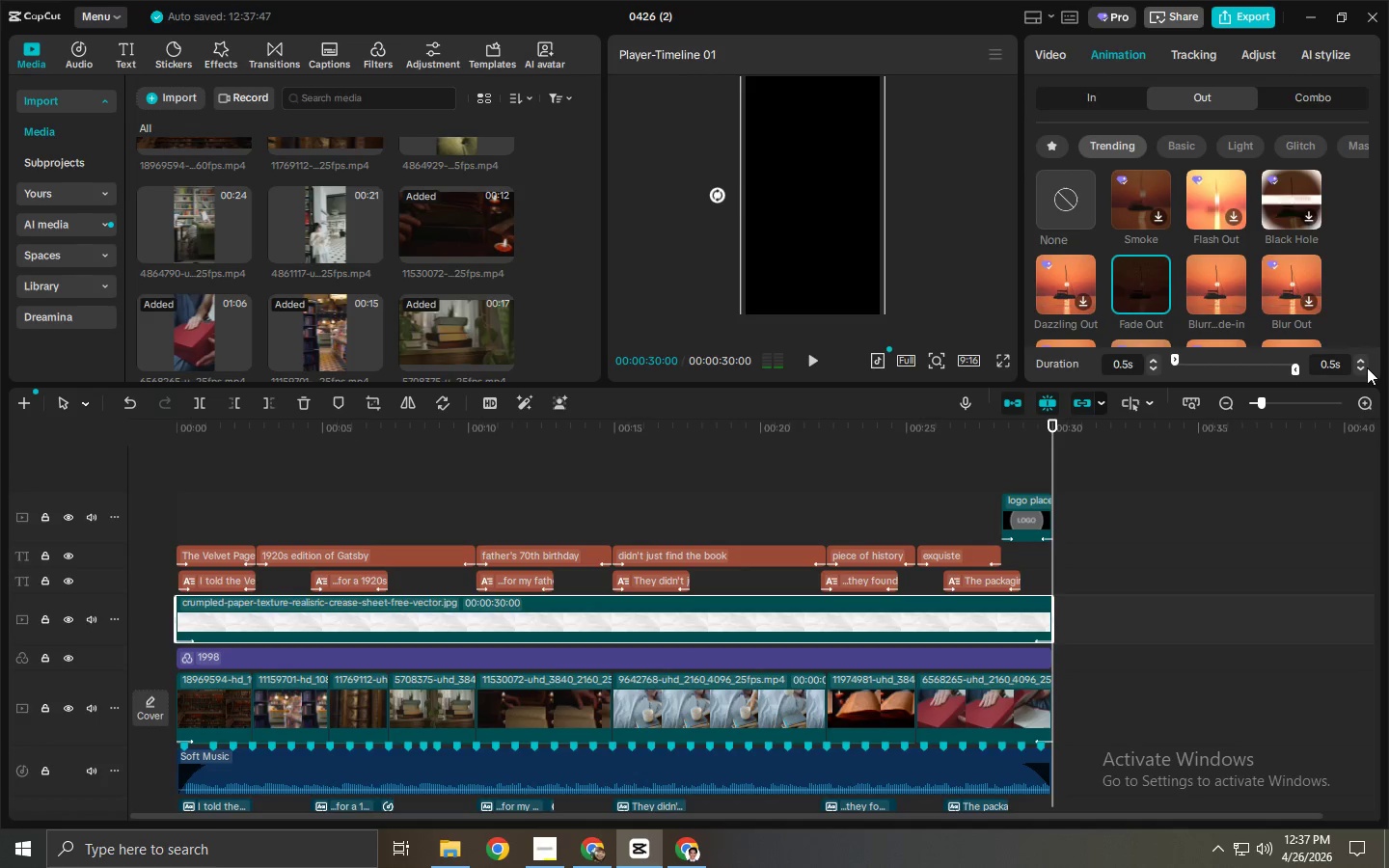 
double_click([1362, 367])
 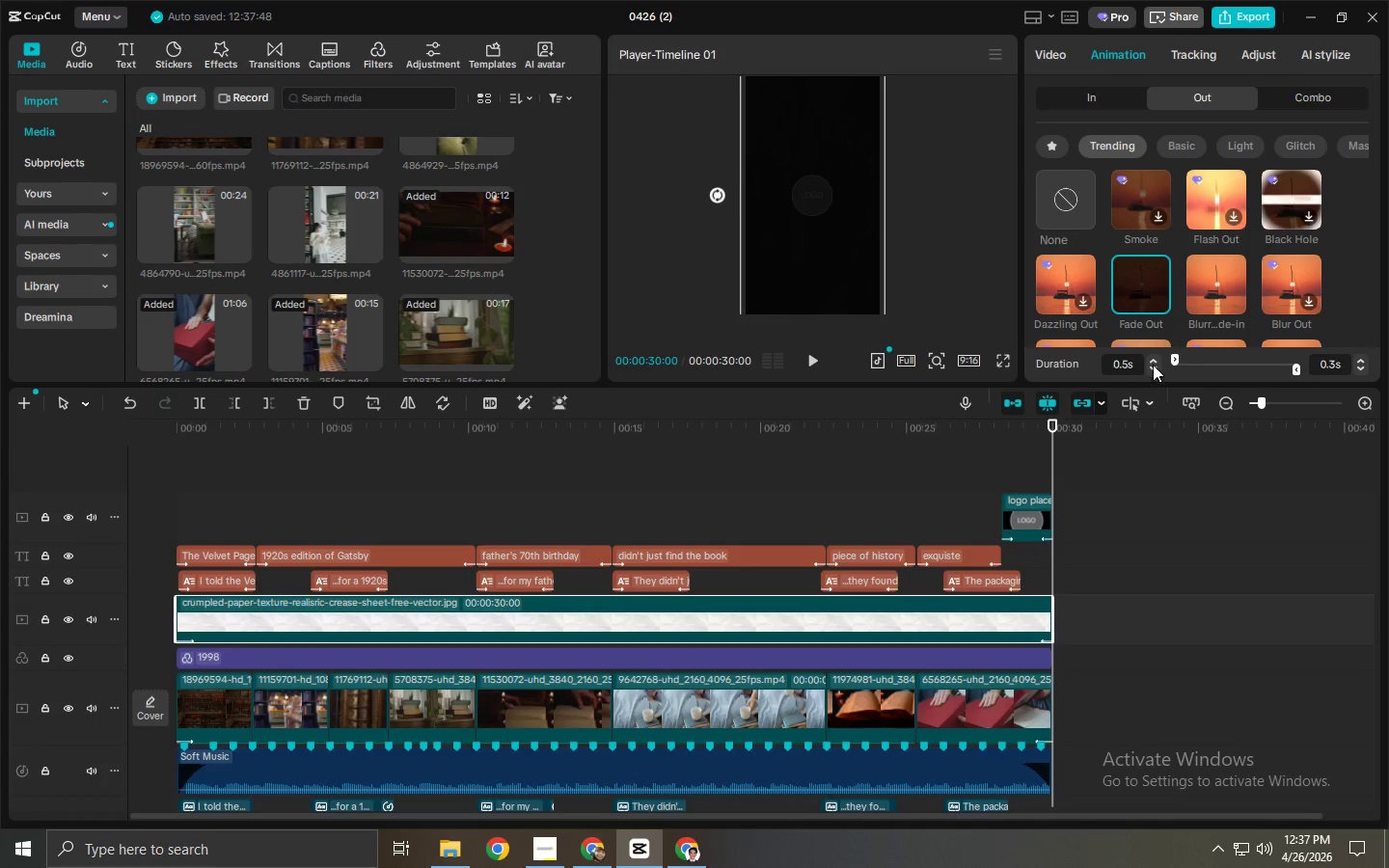 
left_click_drag(start_coordinate=[395, 420], to_coordinate=[0, 417])
 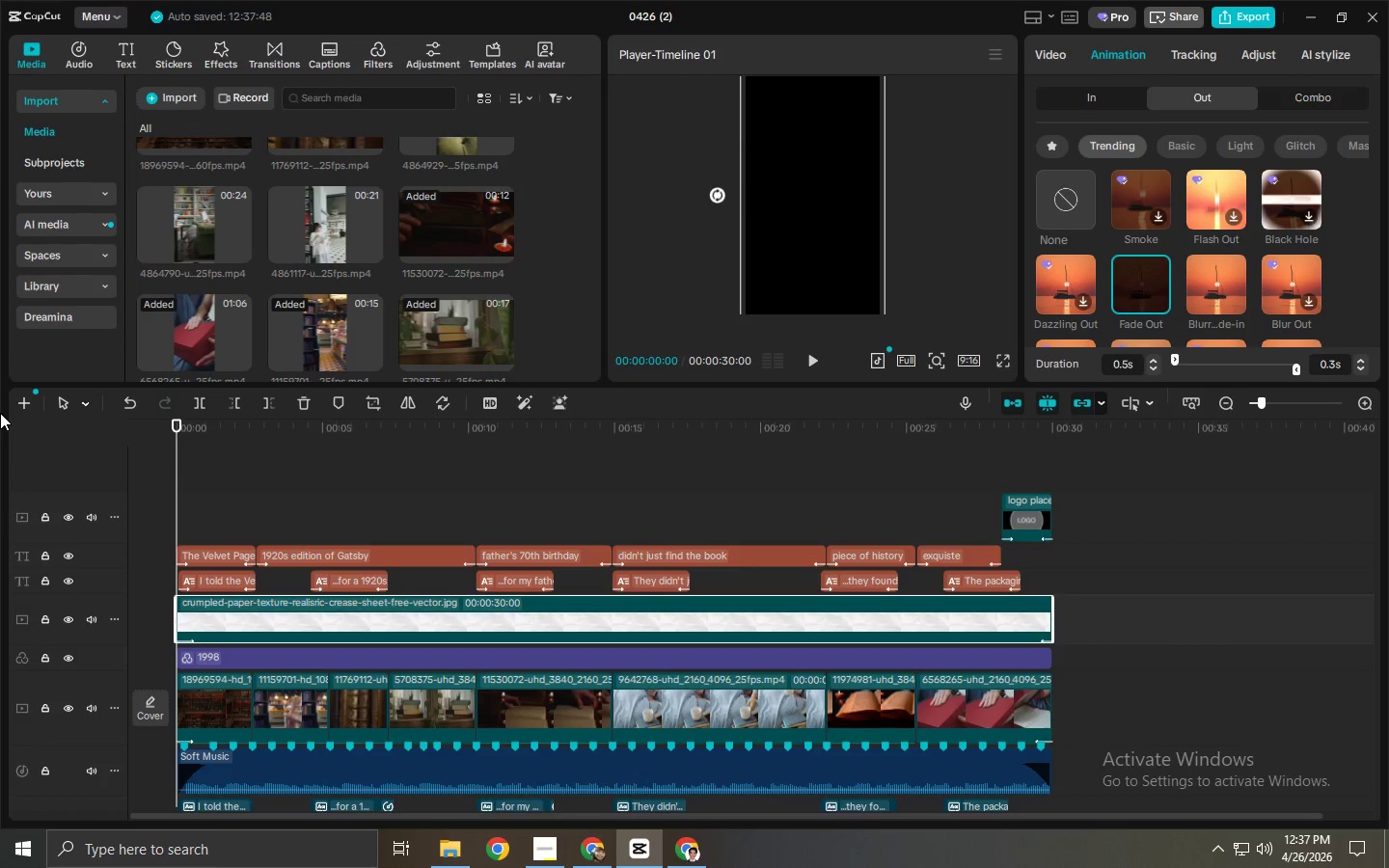 
wait(11.72)
 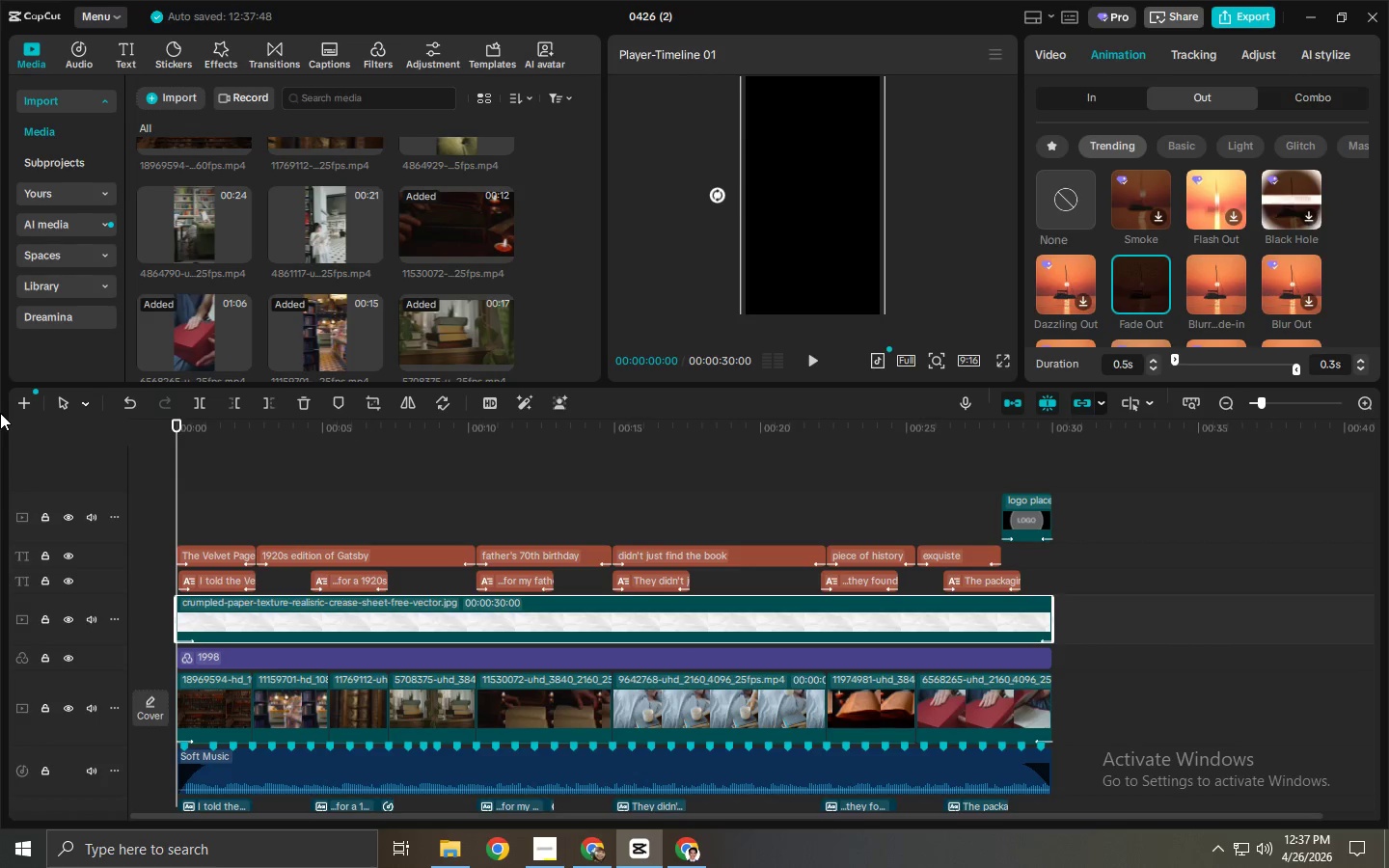 
key(Space)
 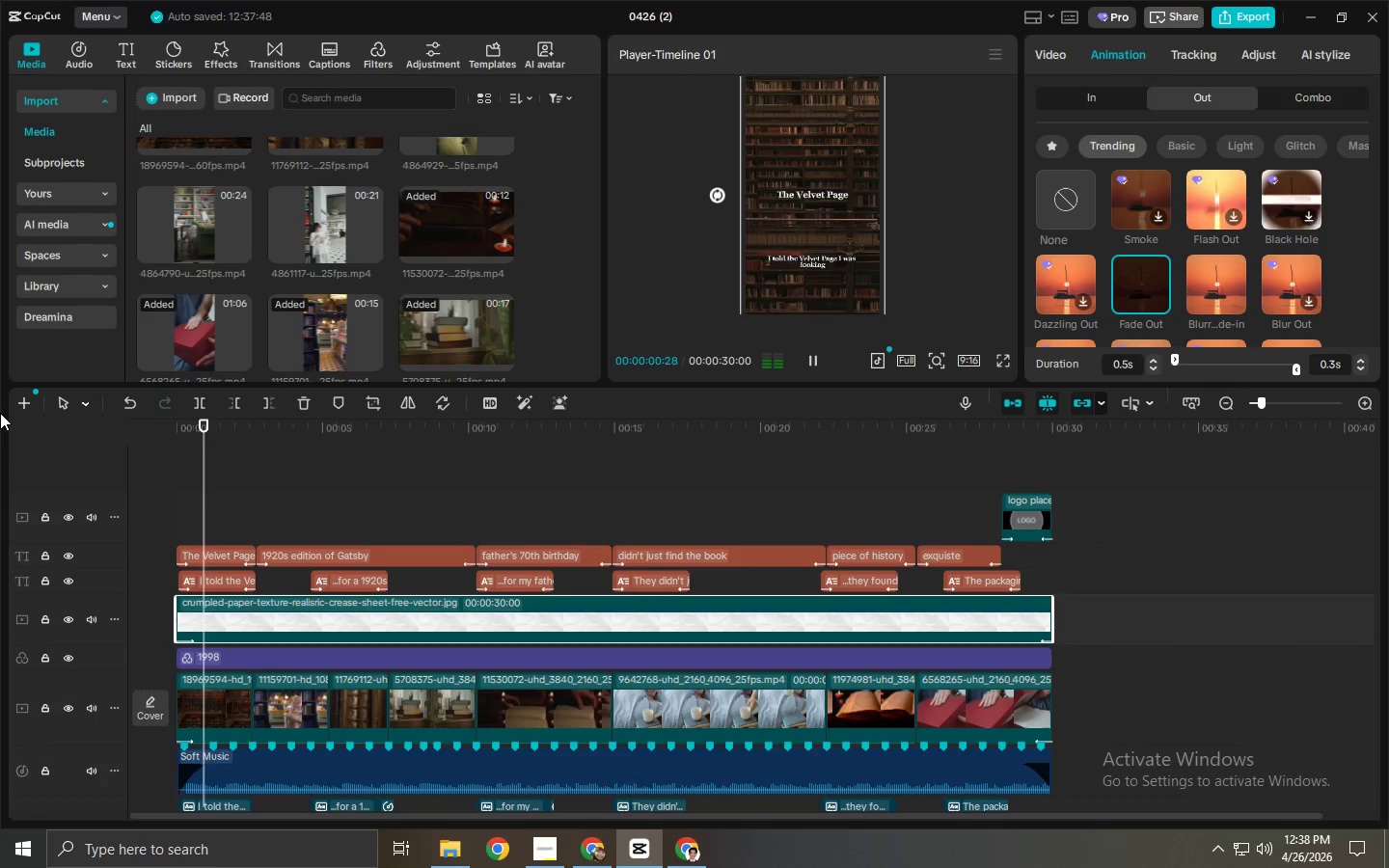 
key(Space)
 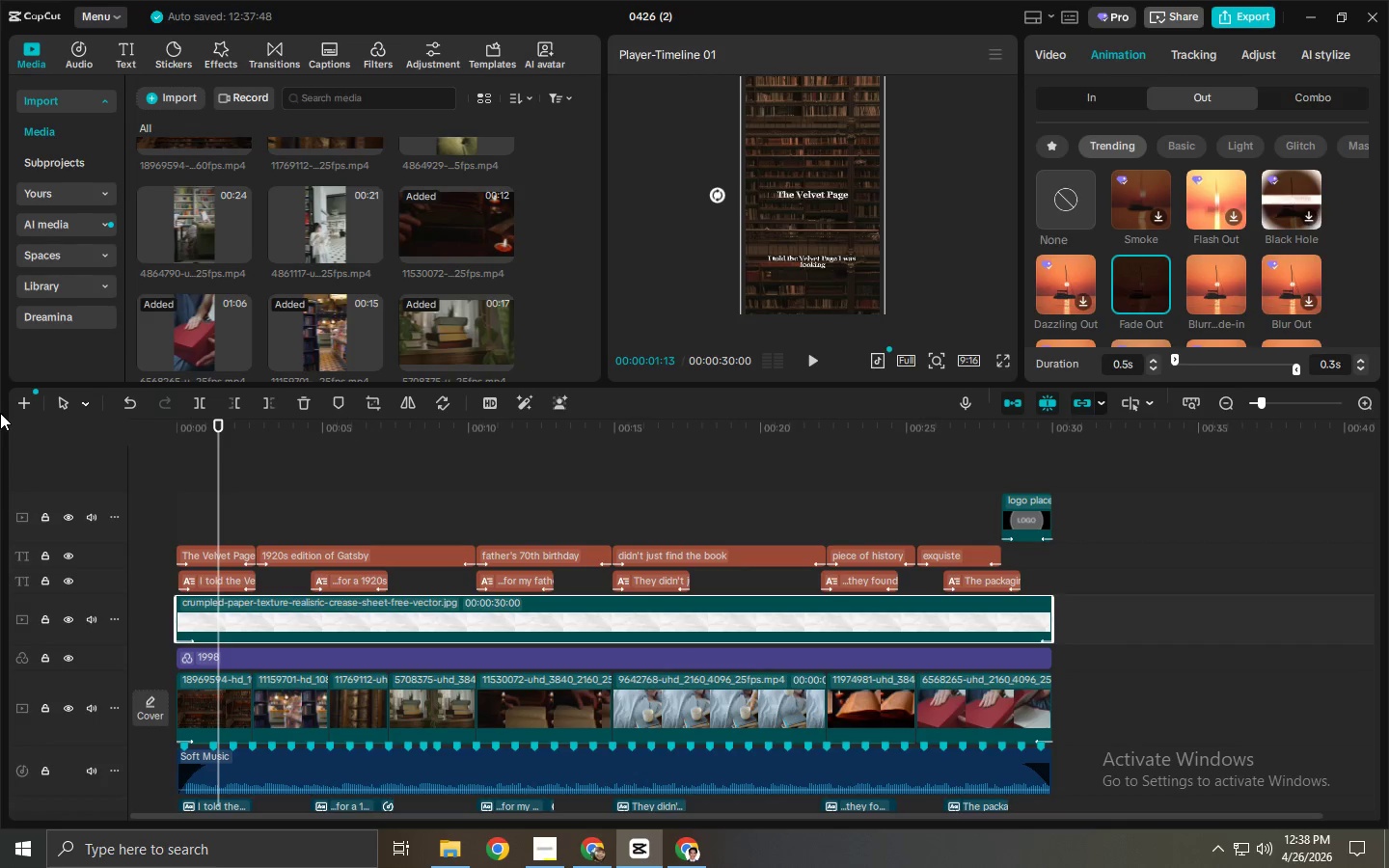 
wait(17.31)
 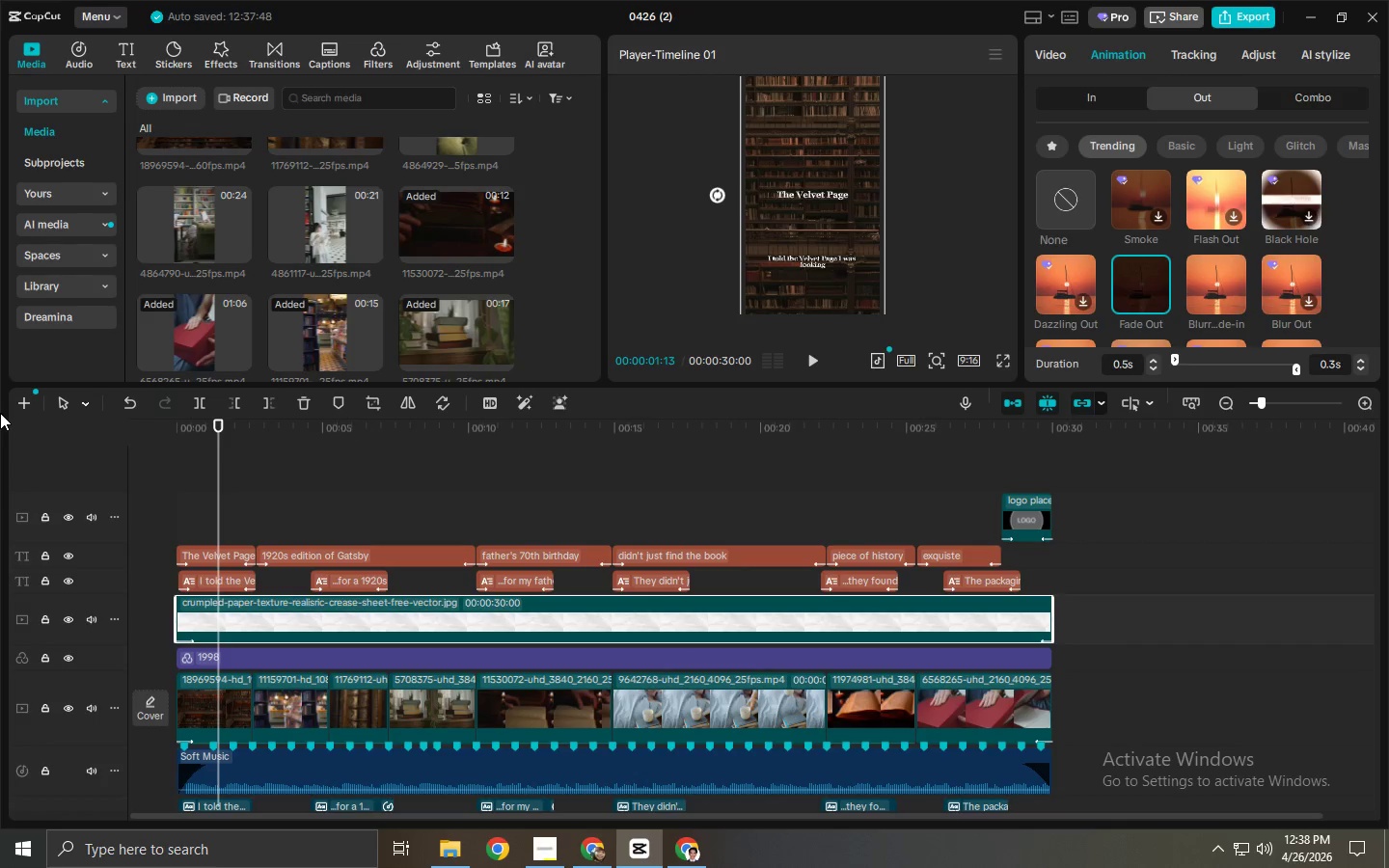 
key(Space)
 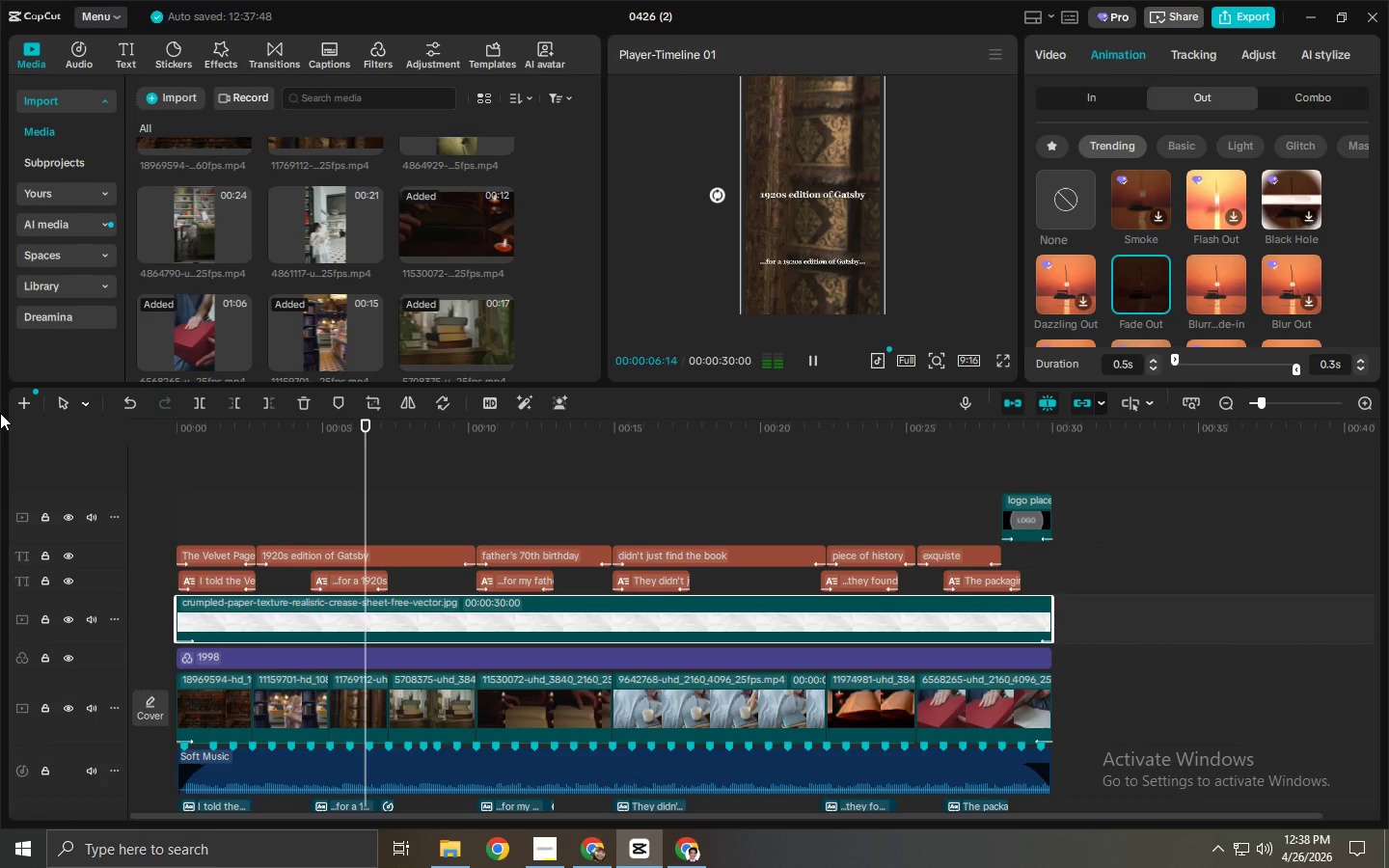 
wait(10.09)
 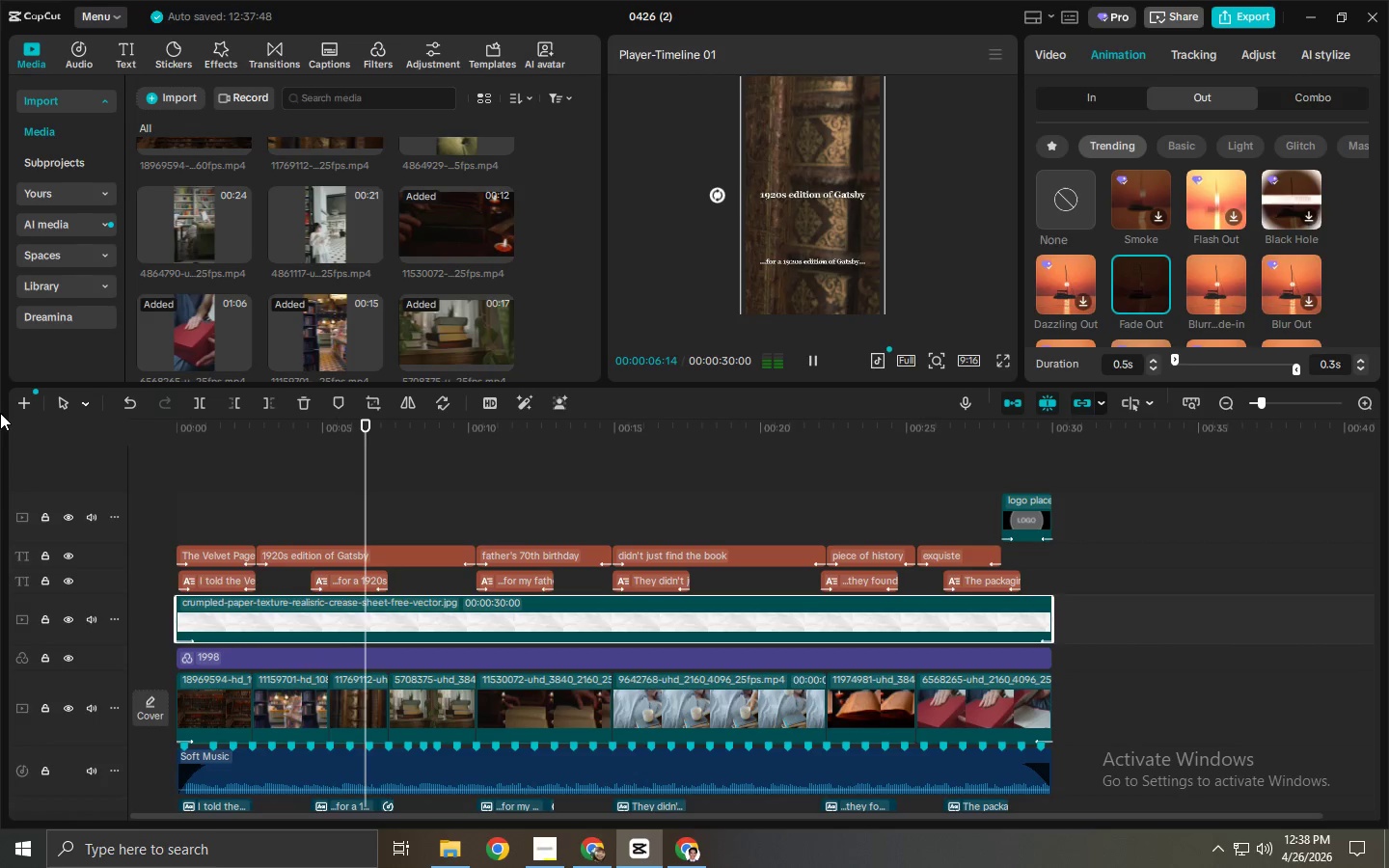 
key(Space)
 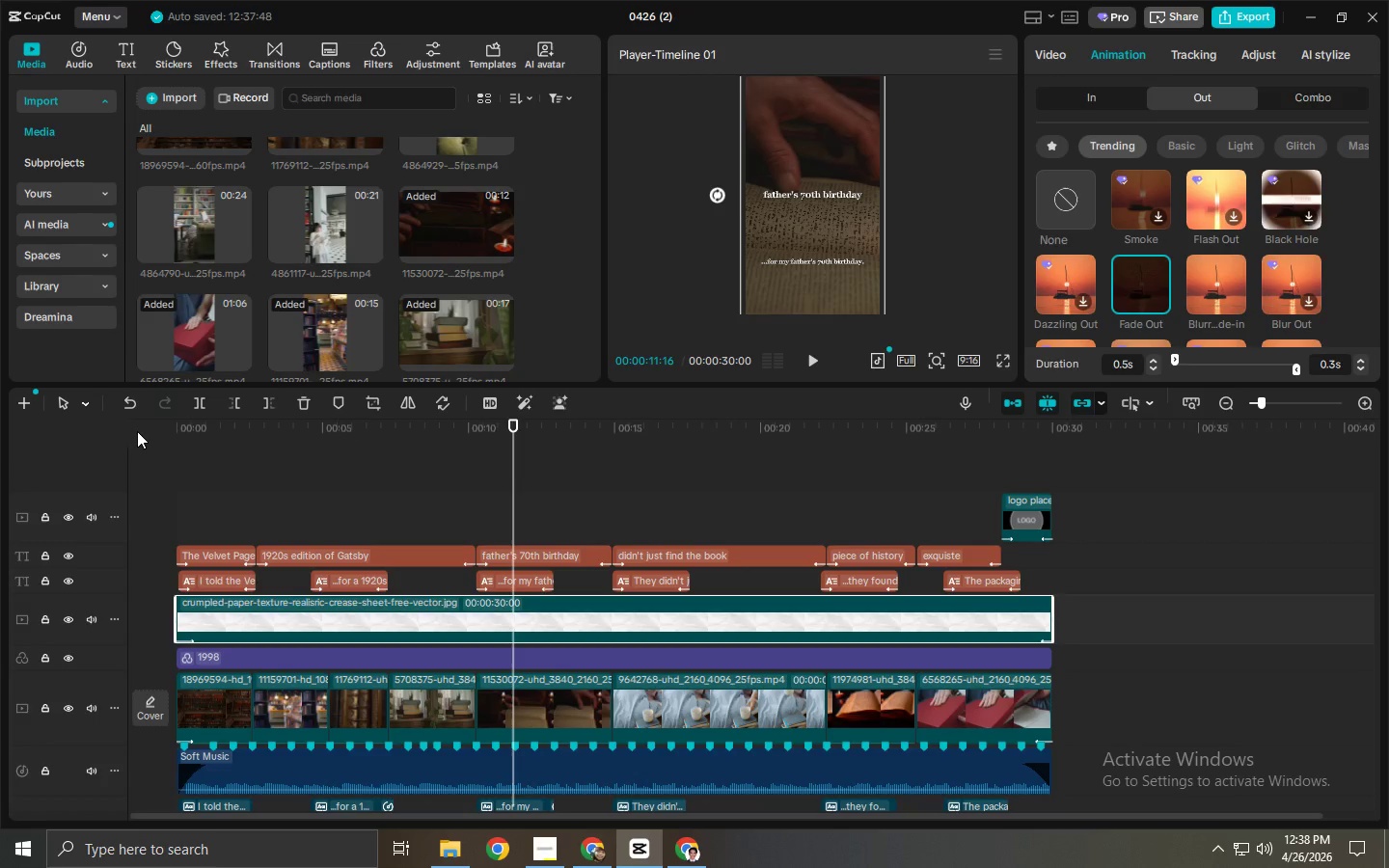 
scroll: coordinate [270, 524], scroll_direction: down, amount: 1.0
 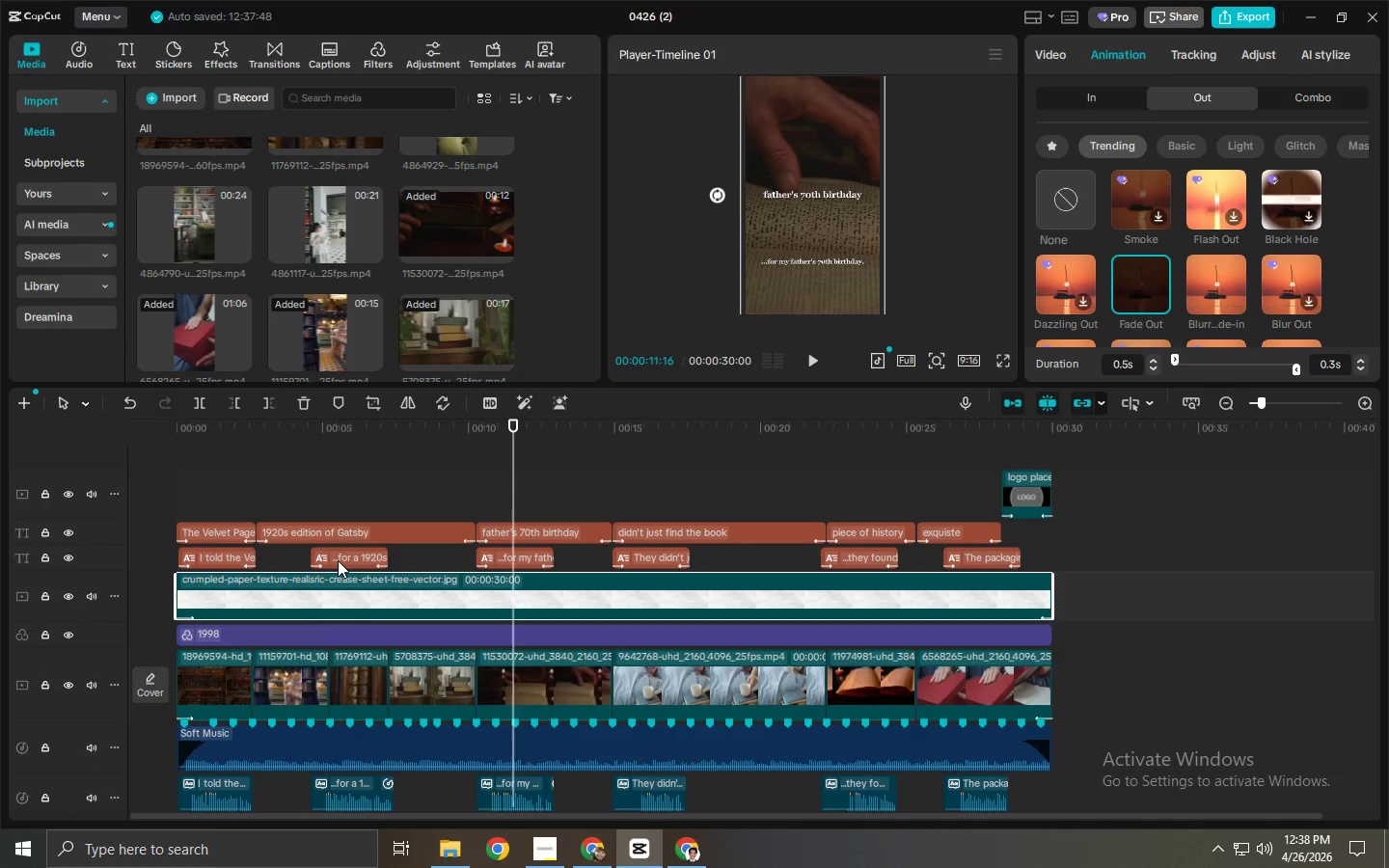 
left_click_drag(start_coordinate=[338, 559], to_coordinate=[382, 562])
 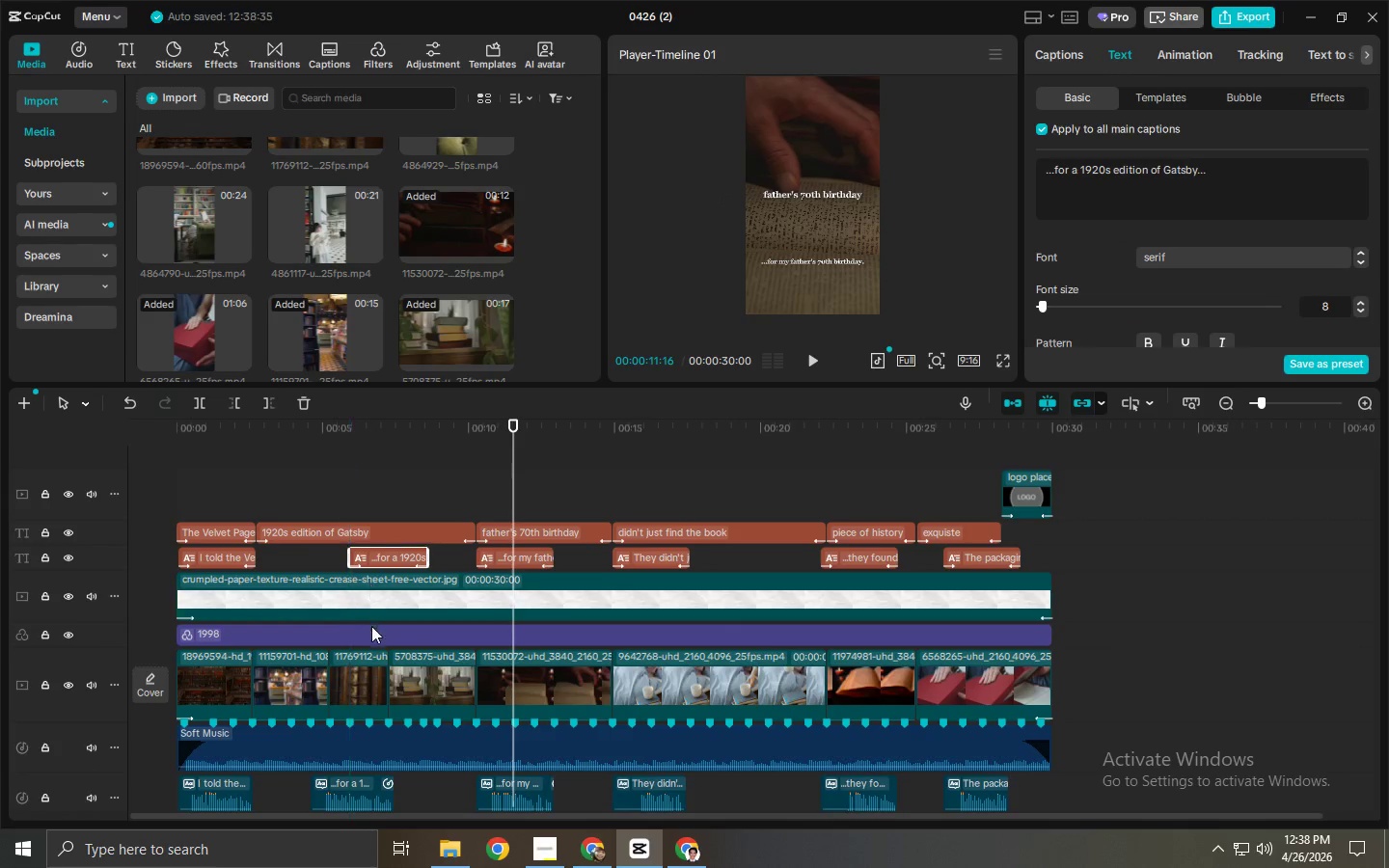 
scroll: coordinate [371, 627], scroll_direction: down, amount: 2.0
 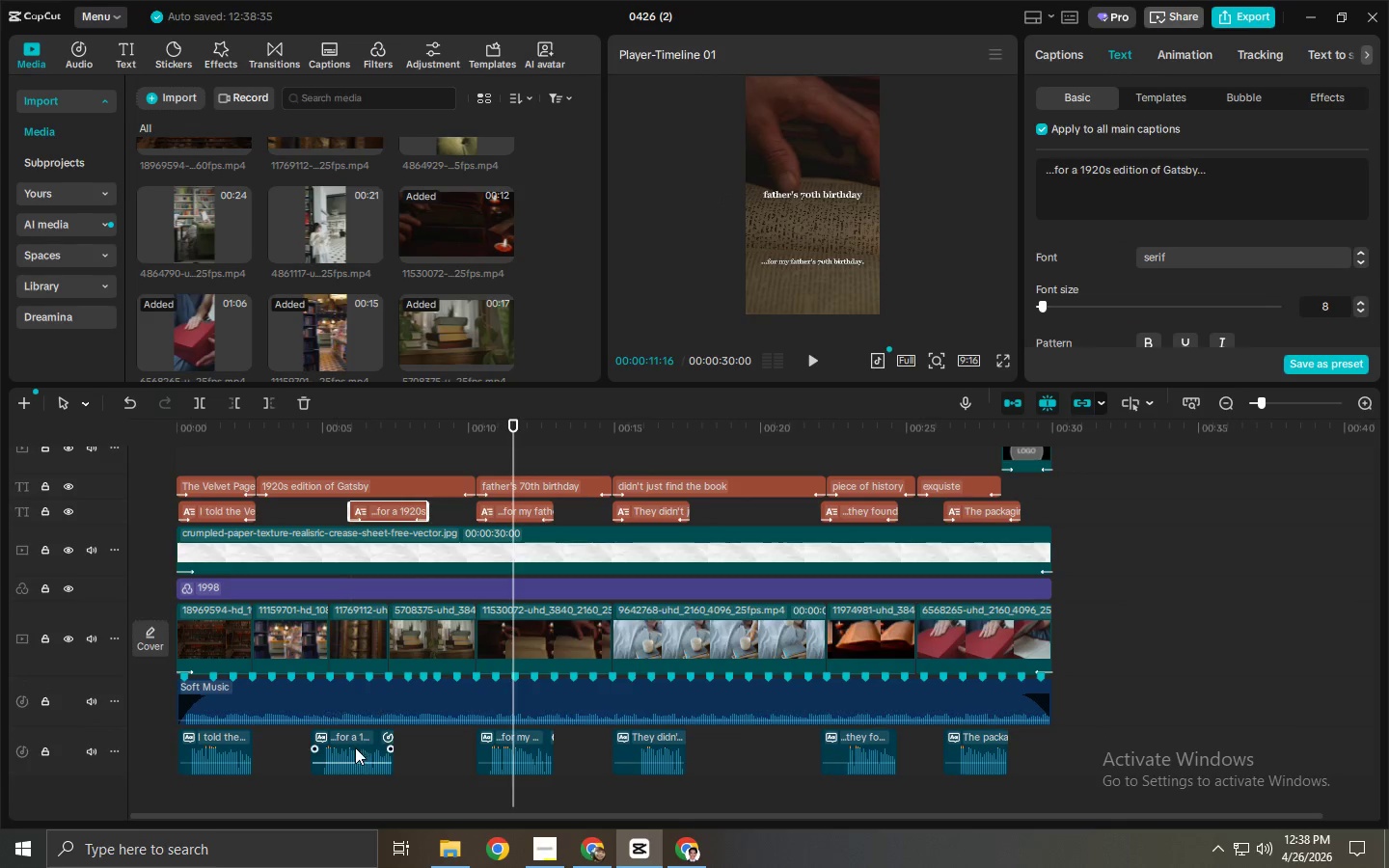 
left_click_drag(start_coordinate=[349, 746], to_coordinate=[383, 746])
 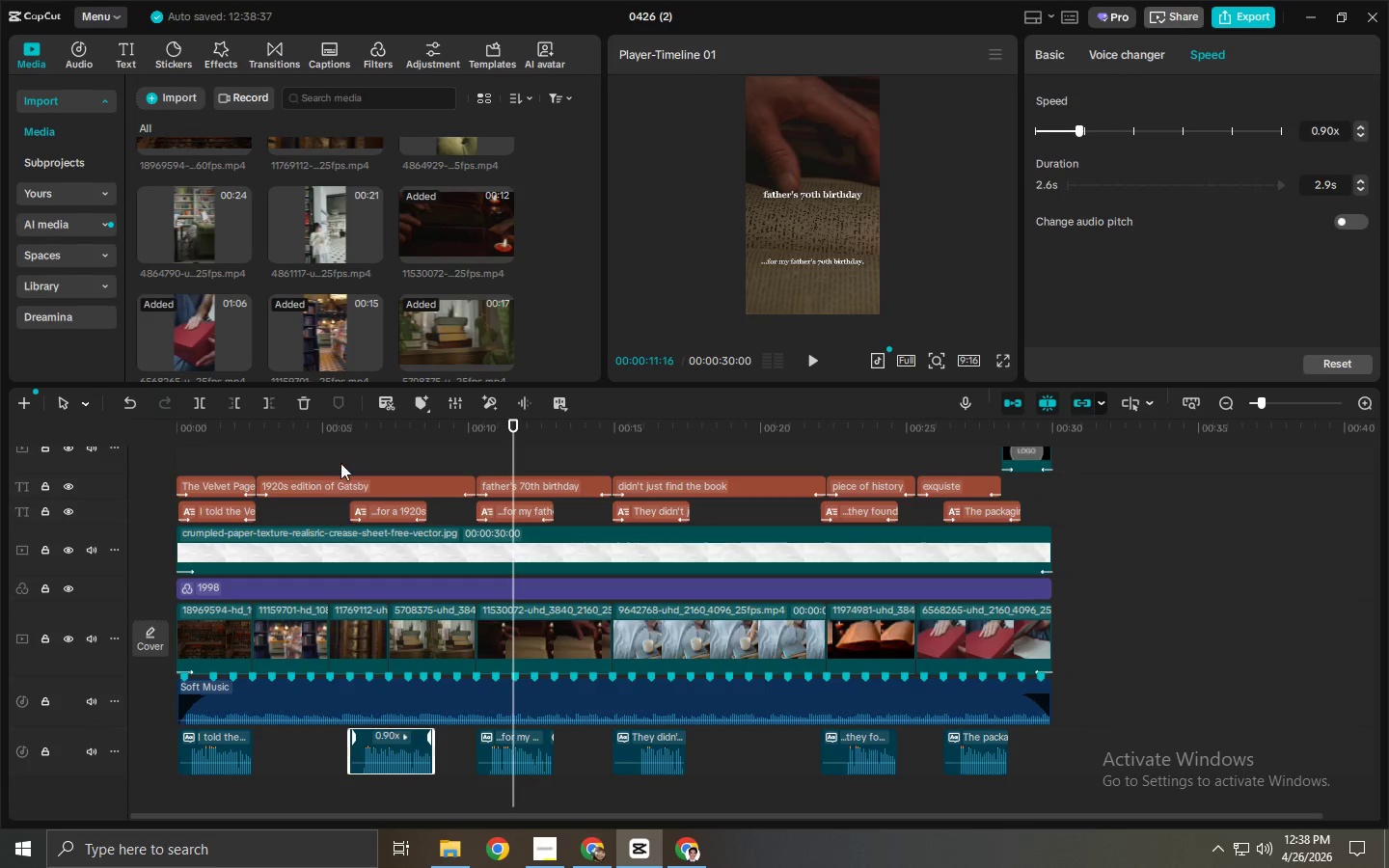 
left_click([341, 452])
 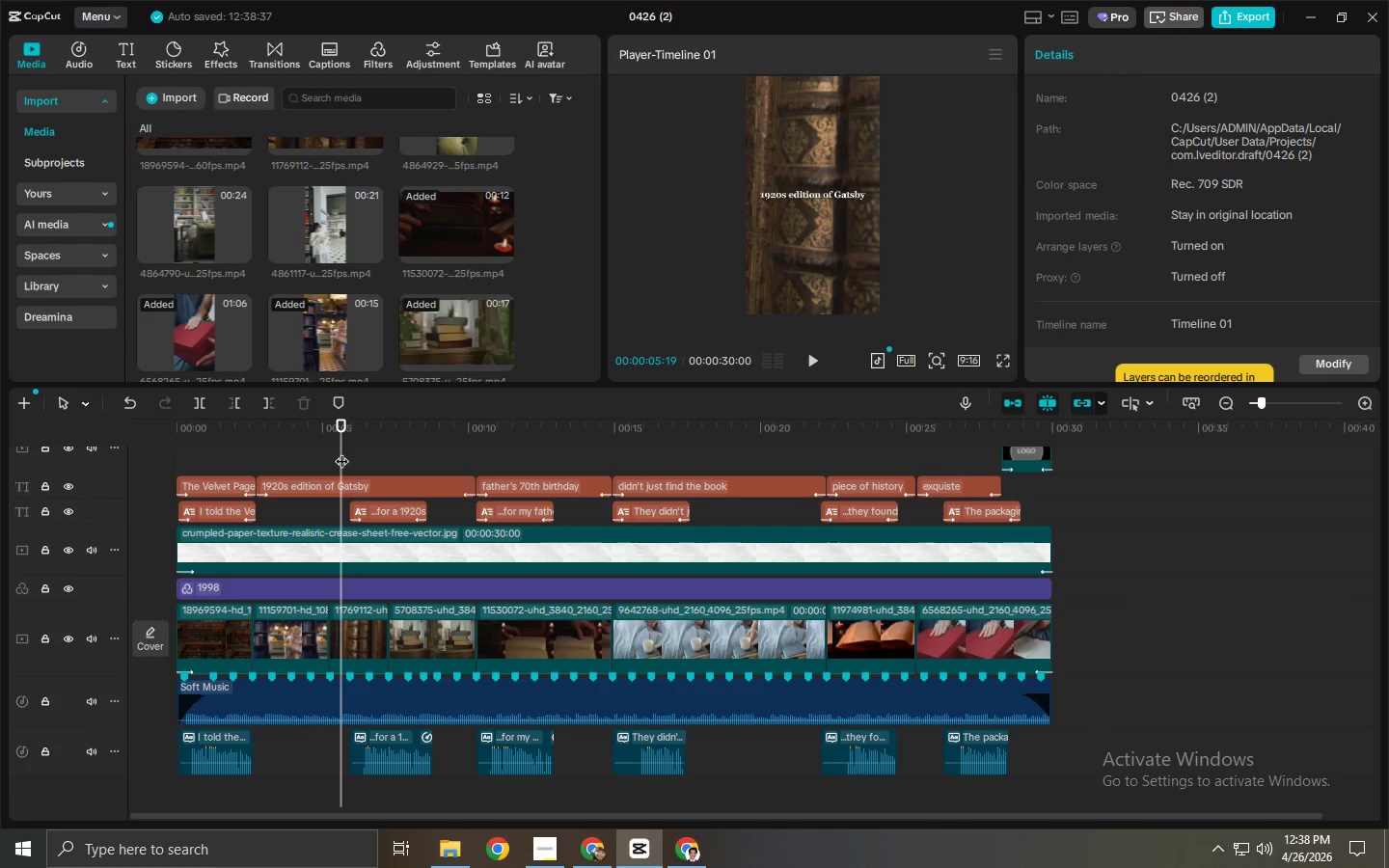 
key(Space)
 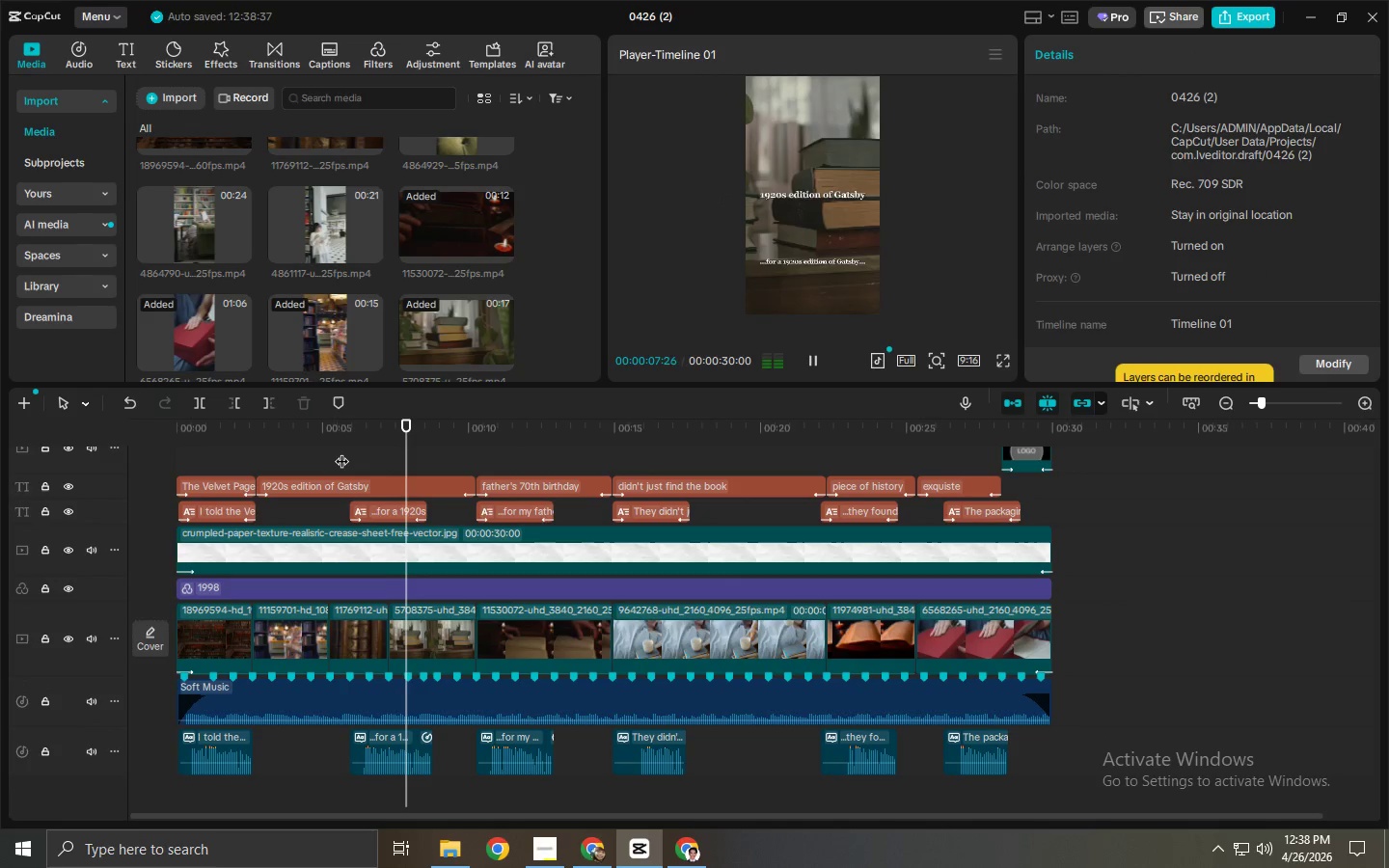 
key(Space)
 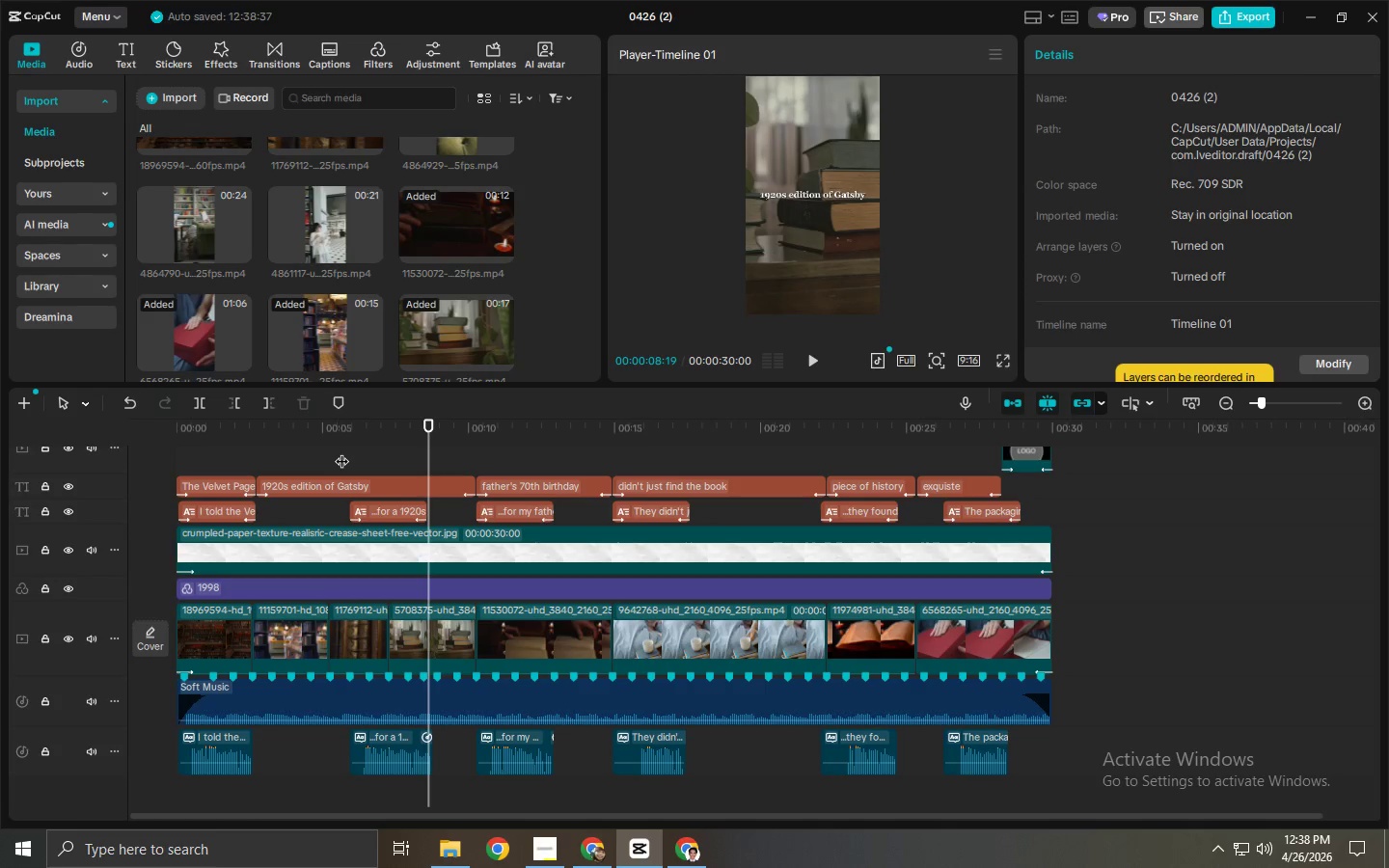 
wait(12.95)
 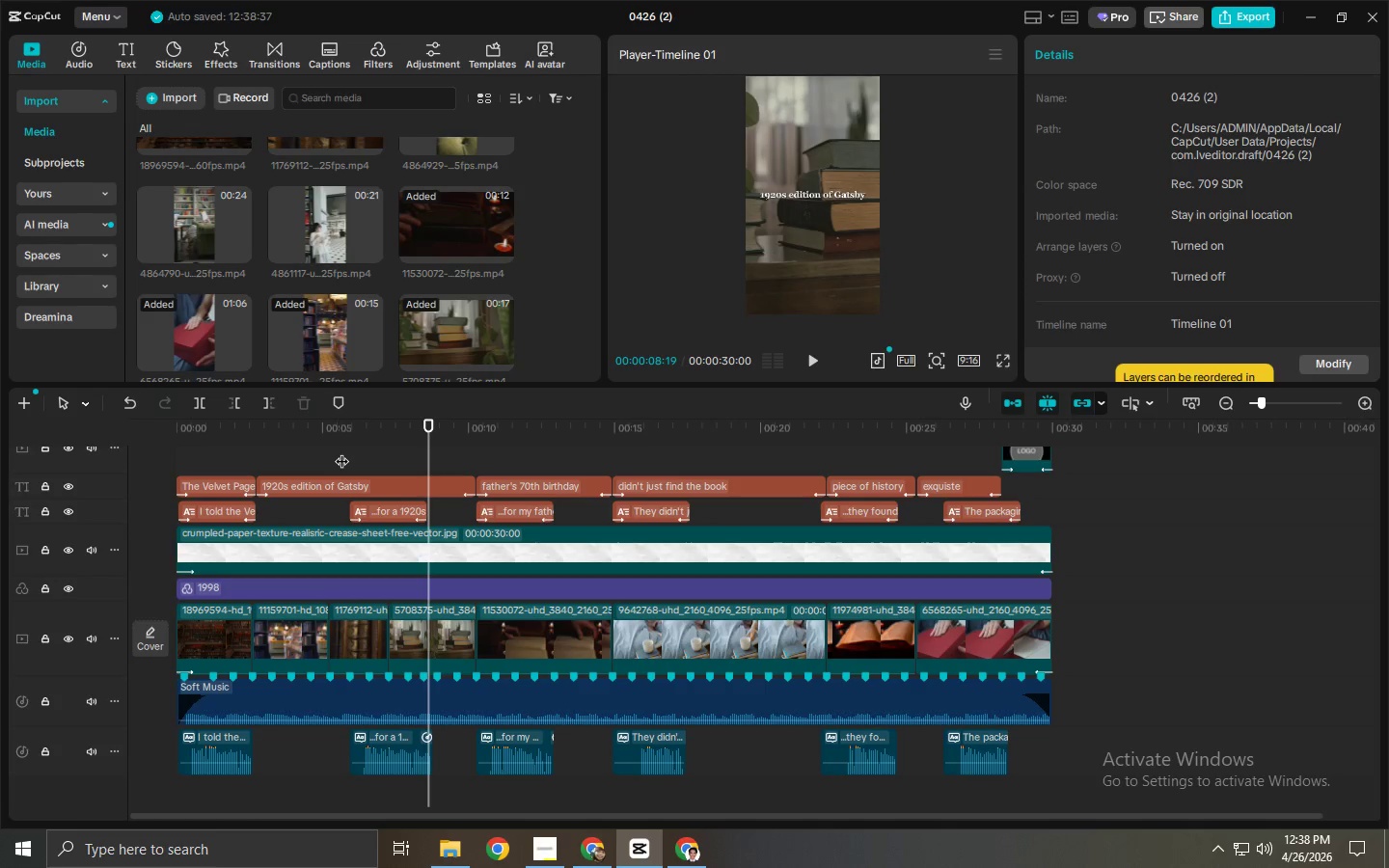 
key(Space)
 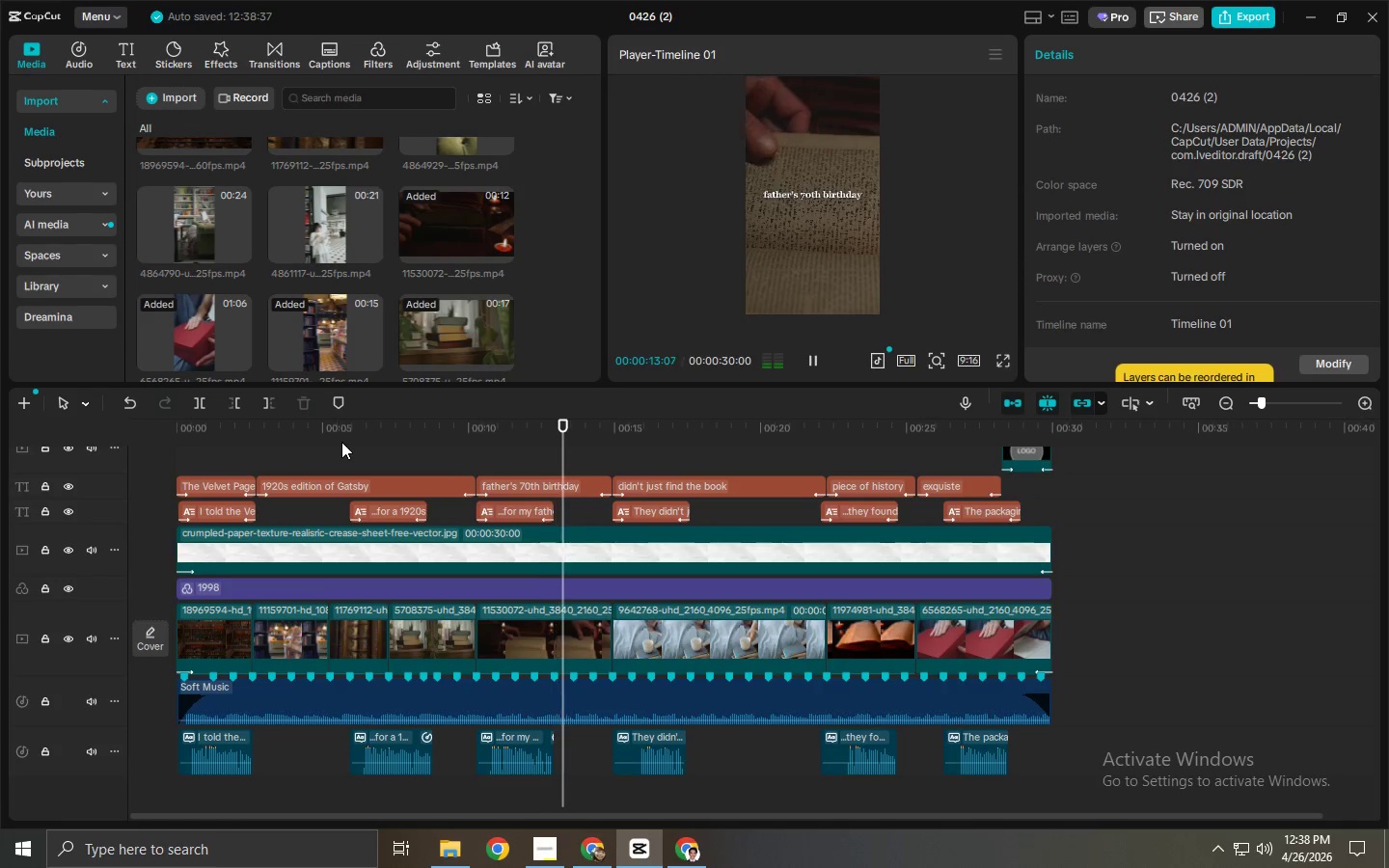 
wait(6.14)
 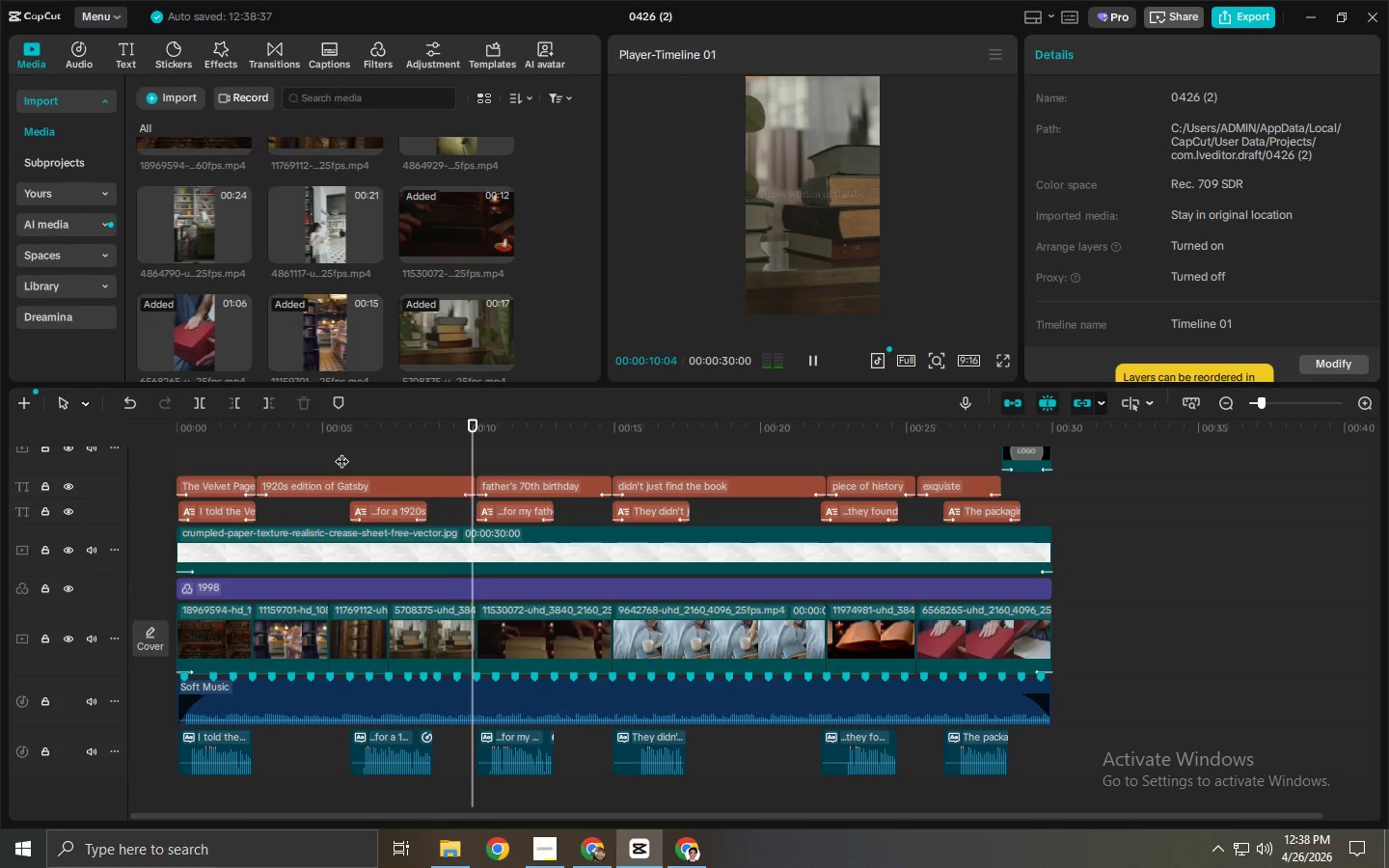 
key(Space)
 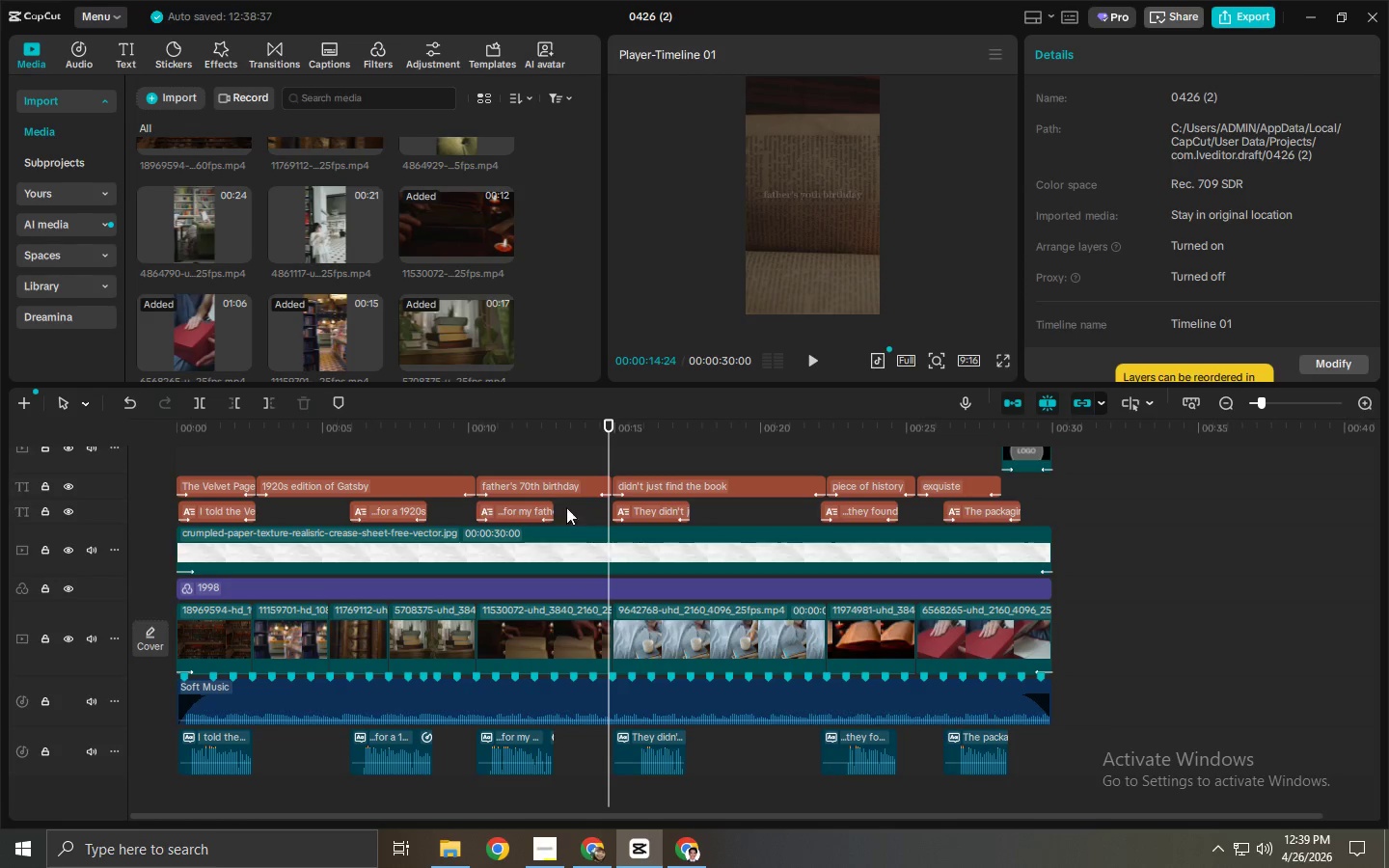 
left_click([507, 512])
 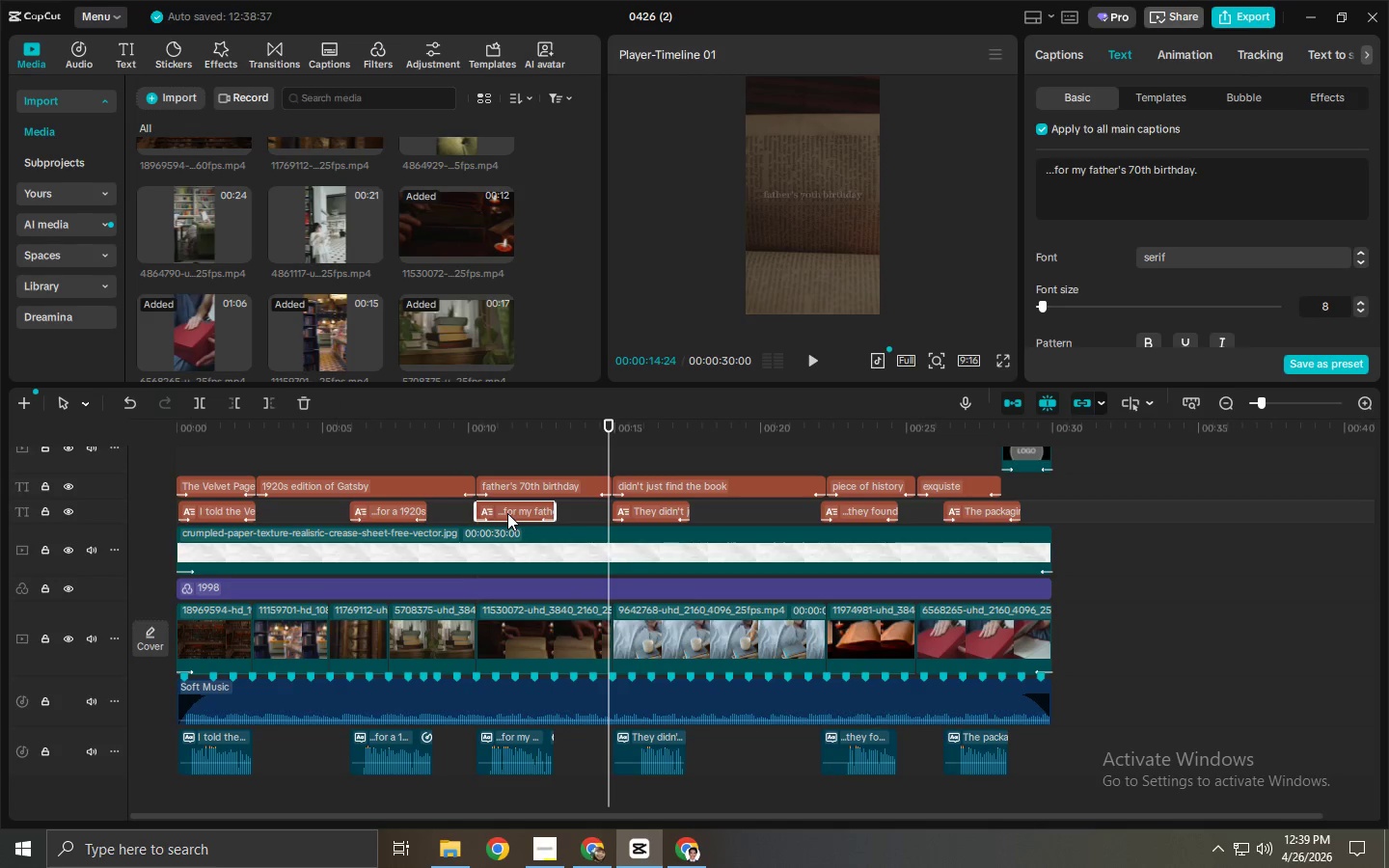 
left_click_drag(start_coordinate=[507, 513], to_coordinate=[526, 513])
 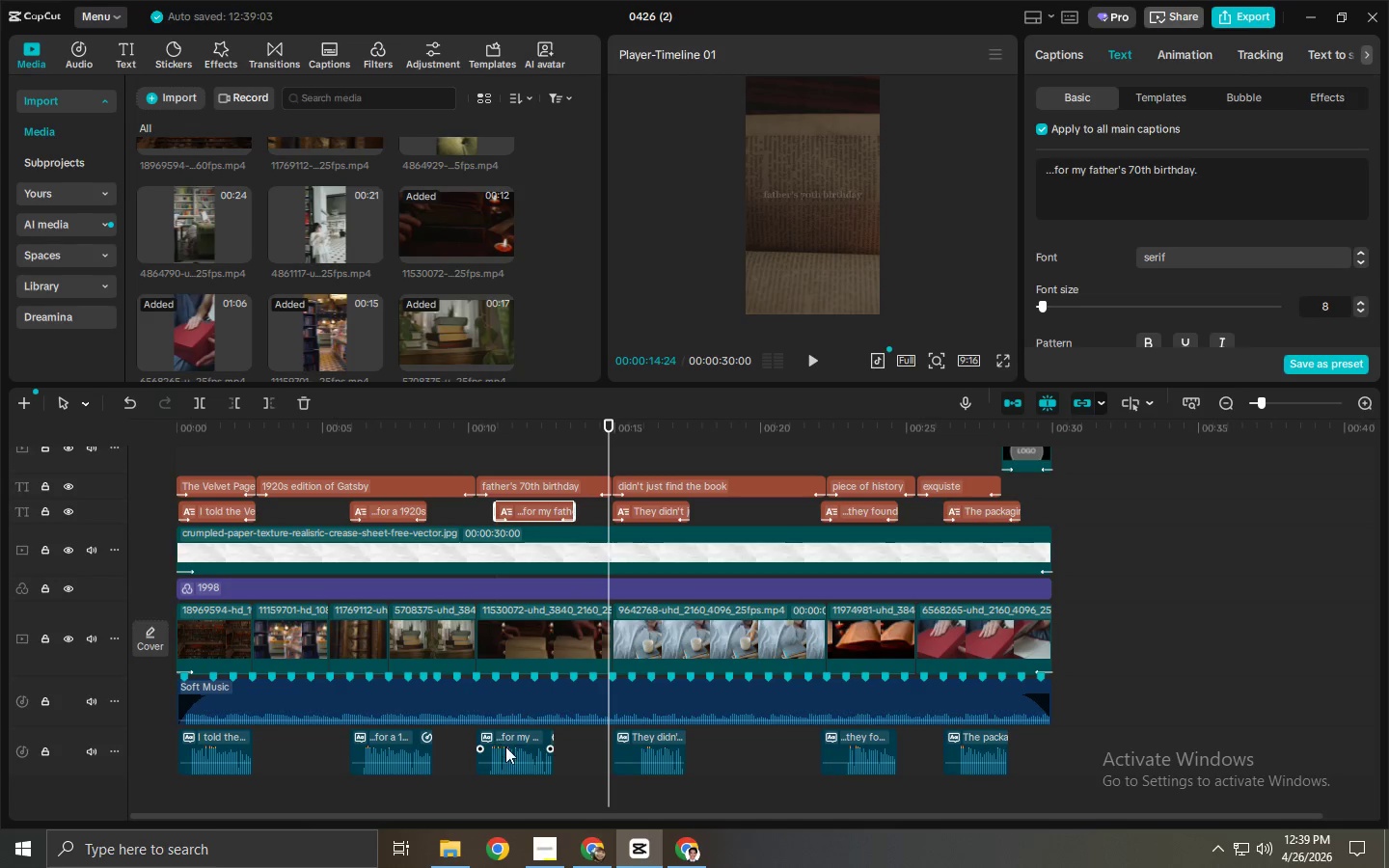 
left_click_drag(start_coordinate=[511, 747], to_coordinate=[529, 747])
 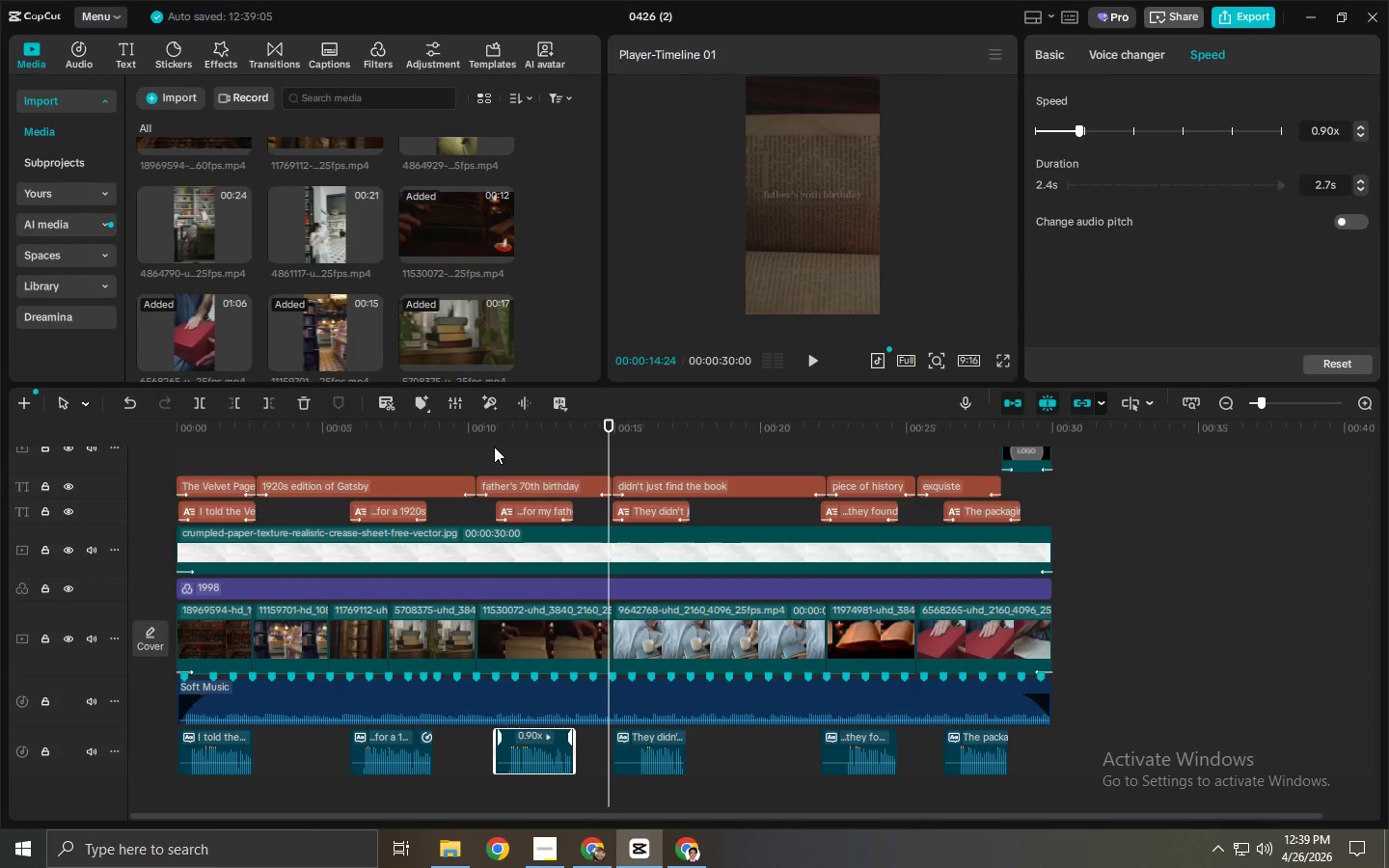 
left_click([494, 447])
 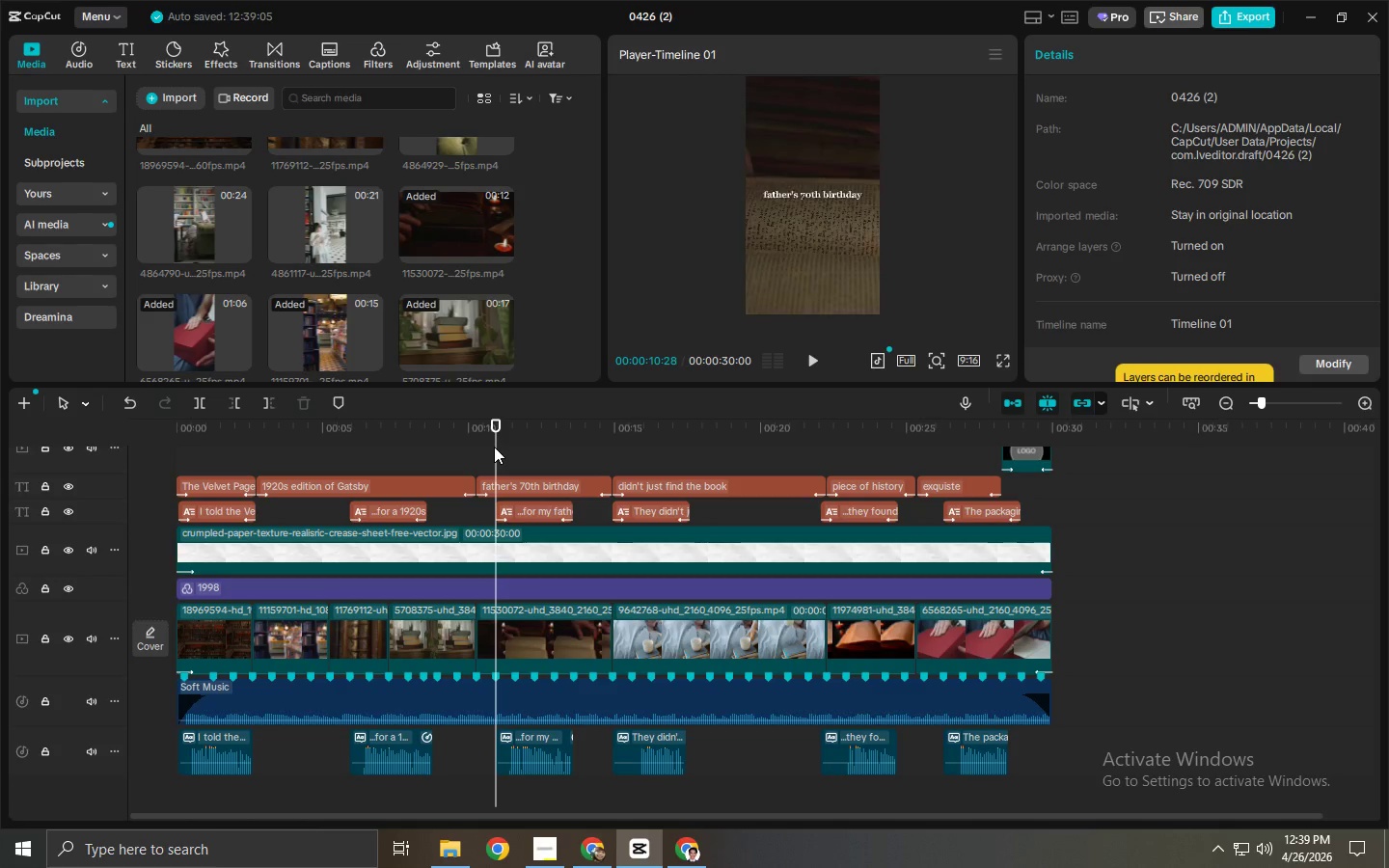 
key(Space)
 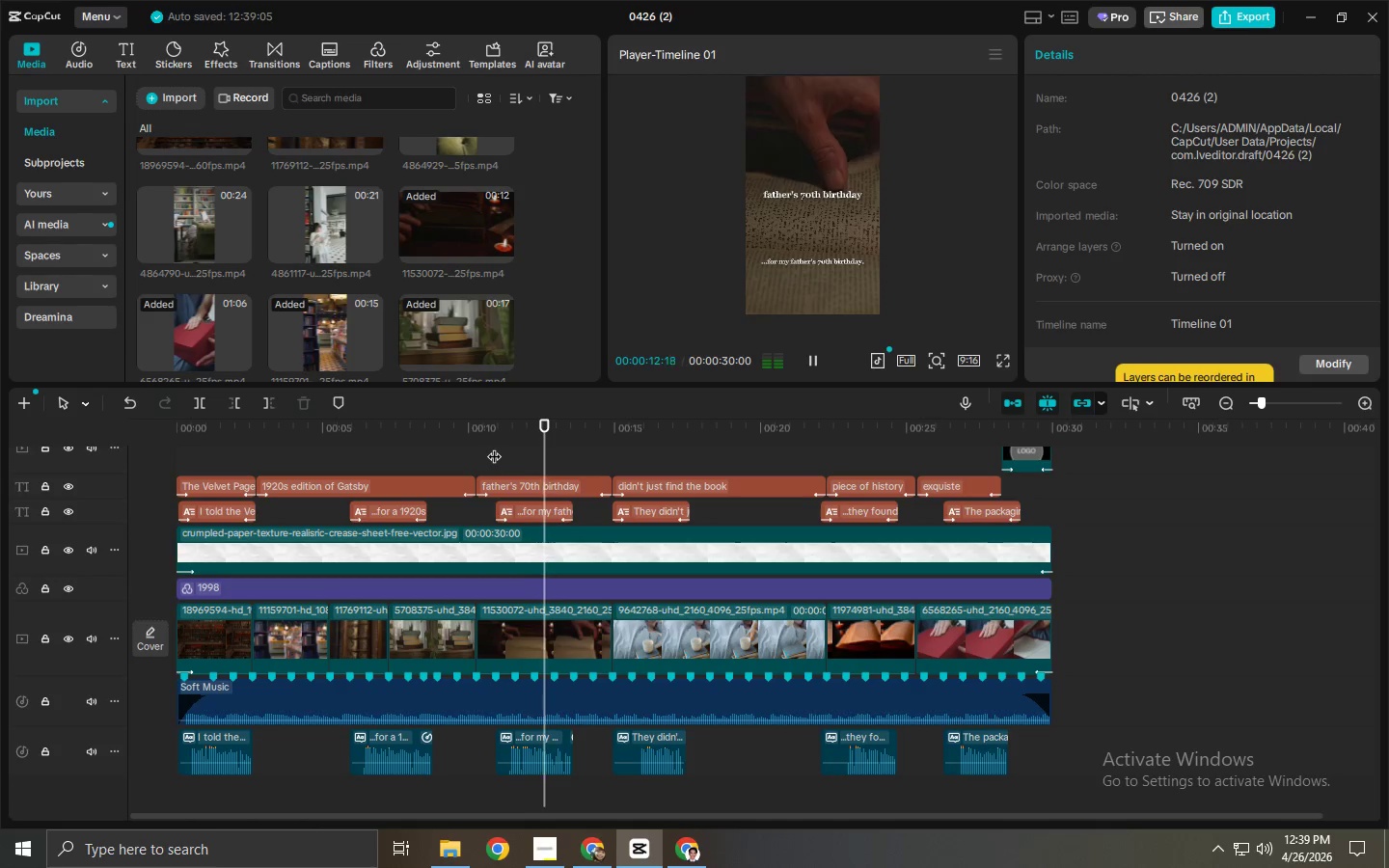 
left_click([465, 426])
 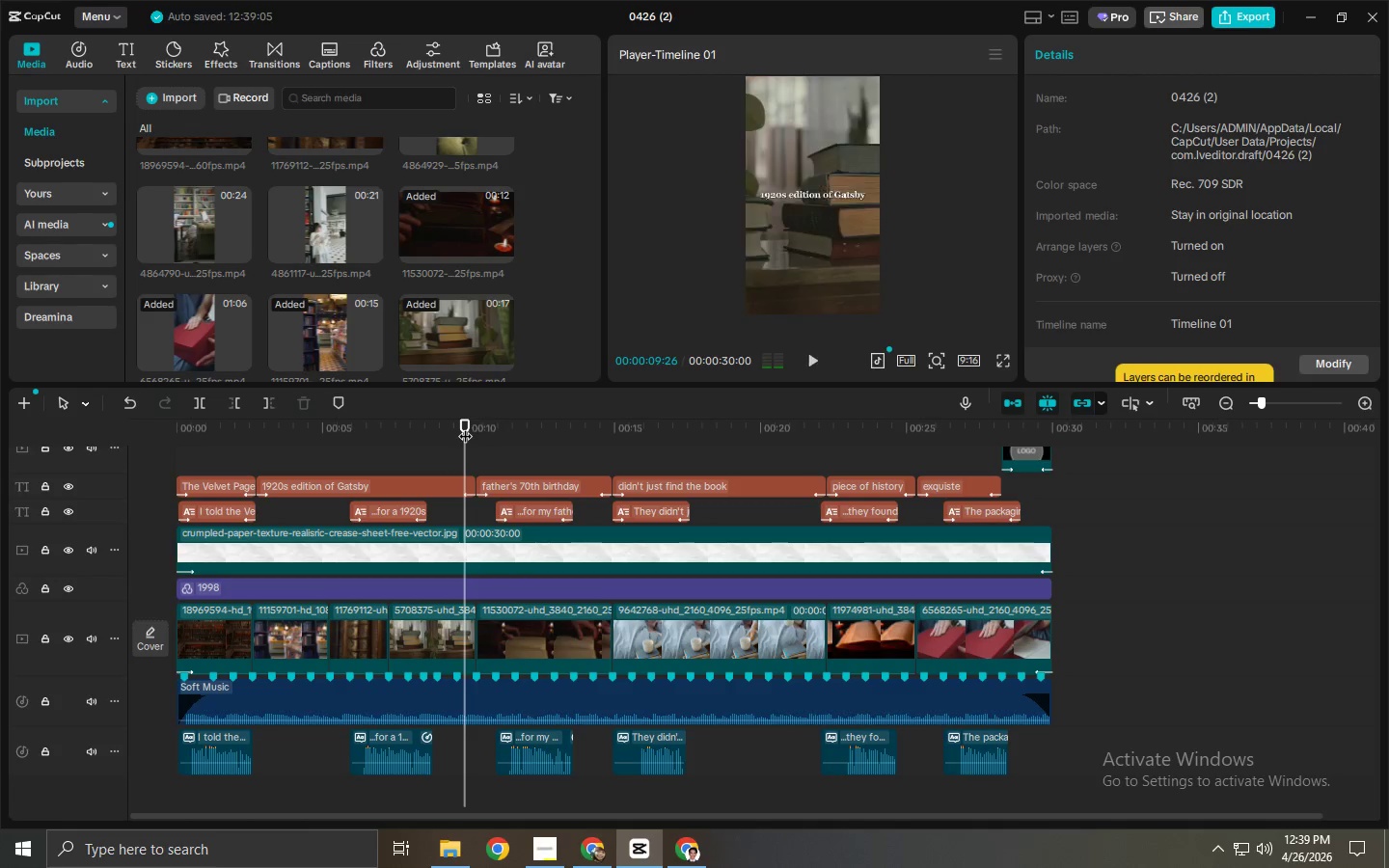 
key(Space)
 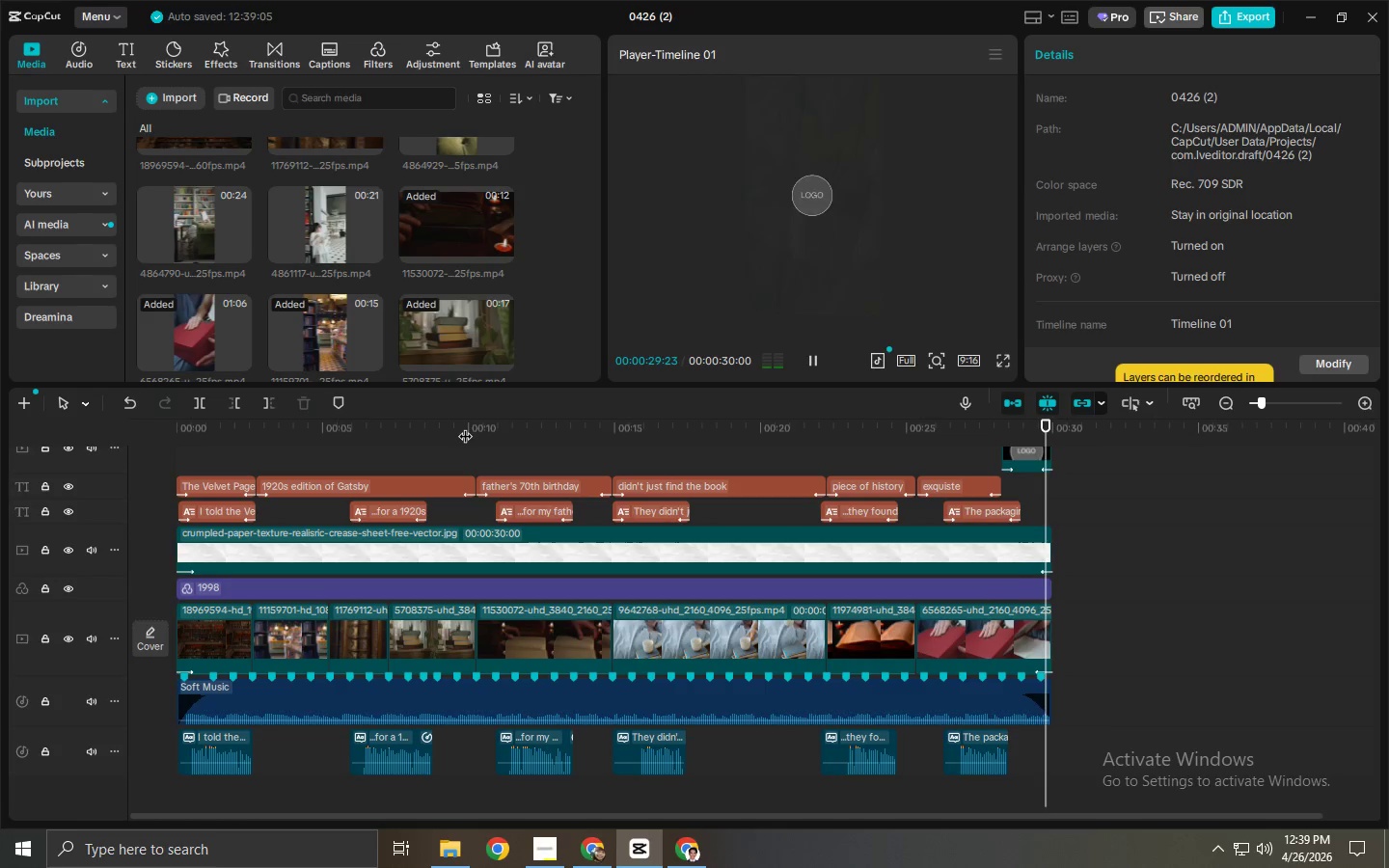 
wait(25.02)
 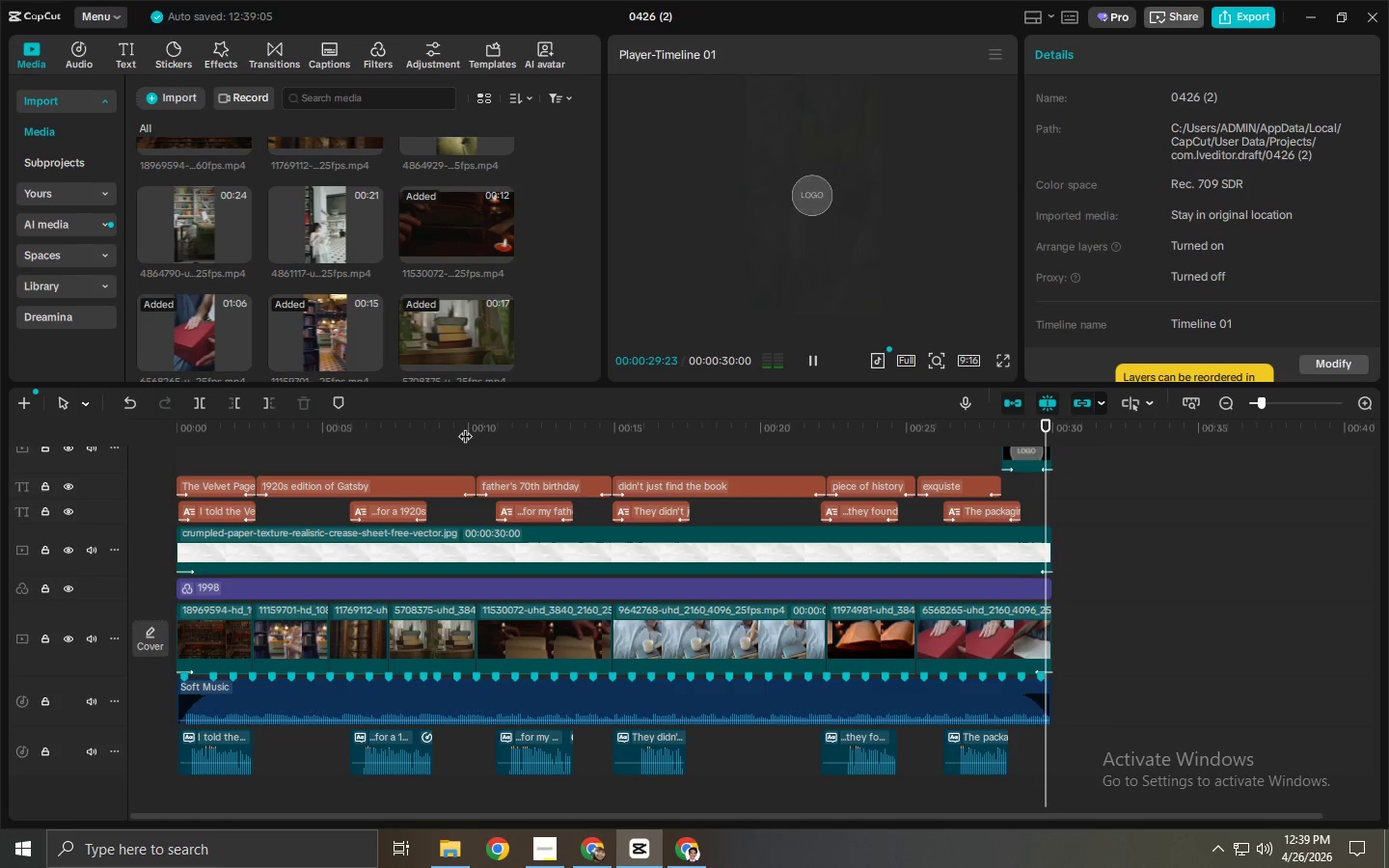 
key(Space)
 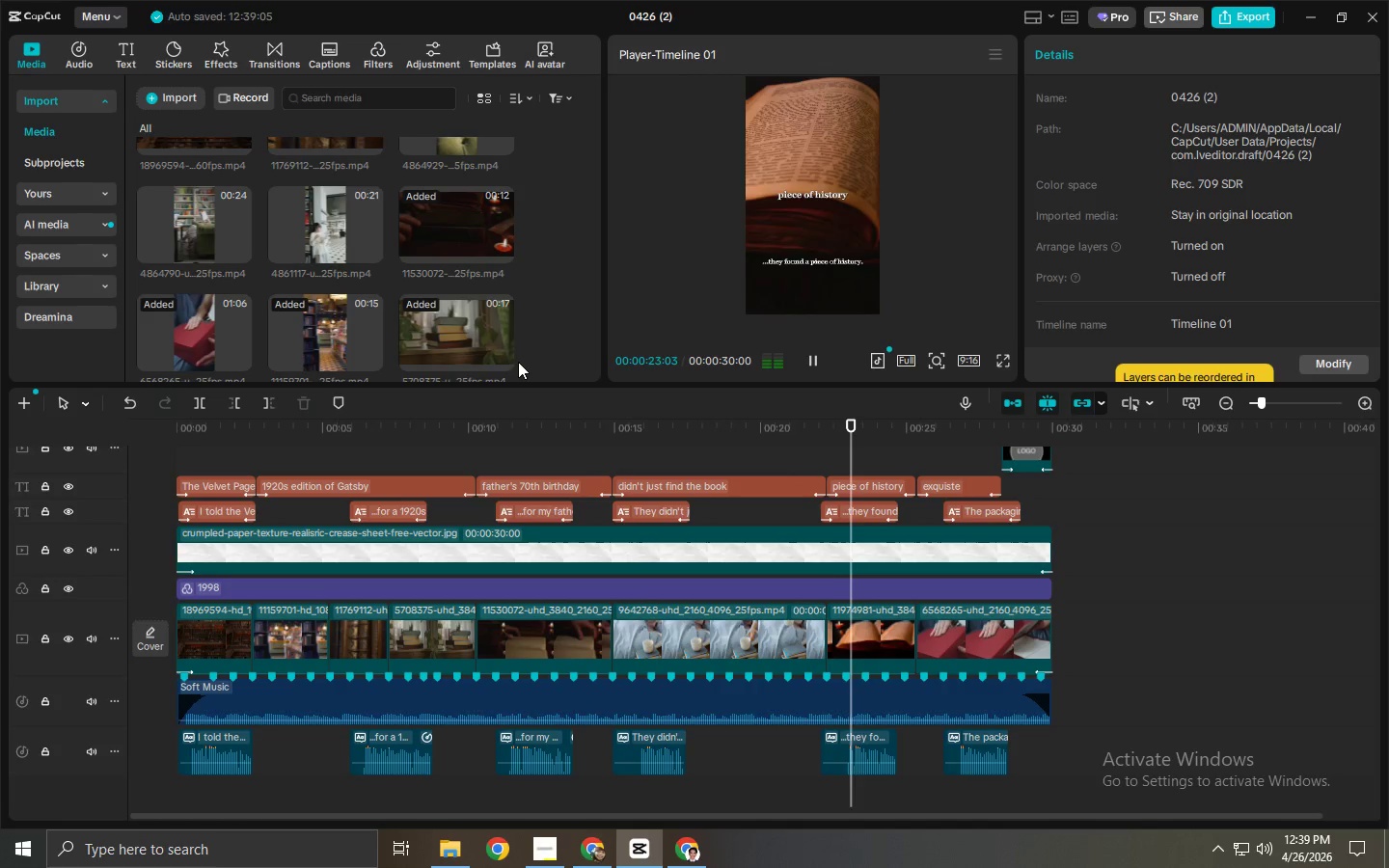 
wait(28.39)
 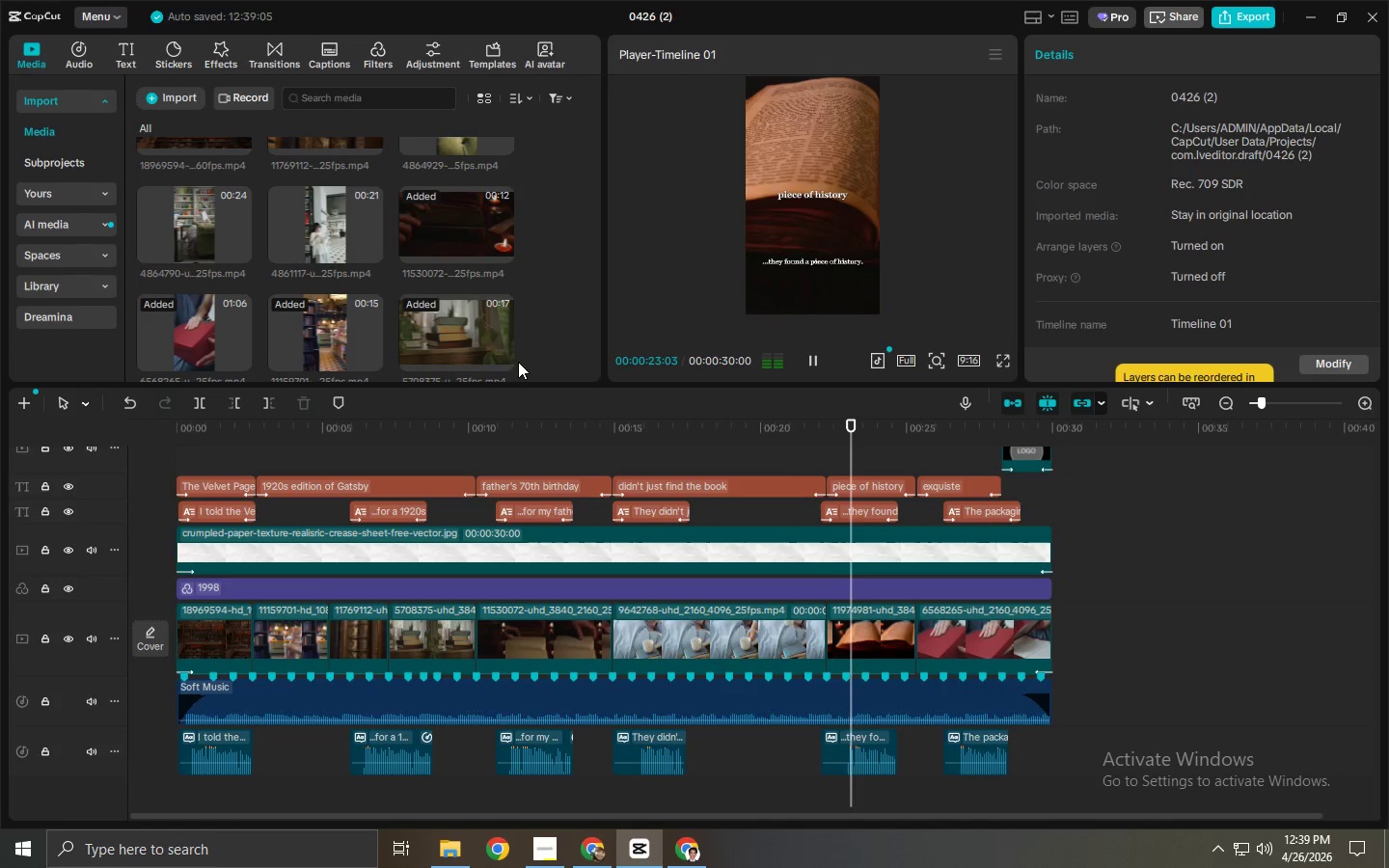 
key(Space)
 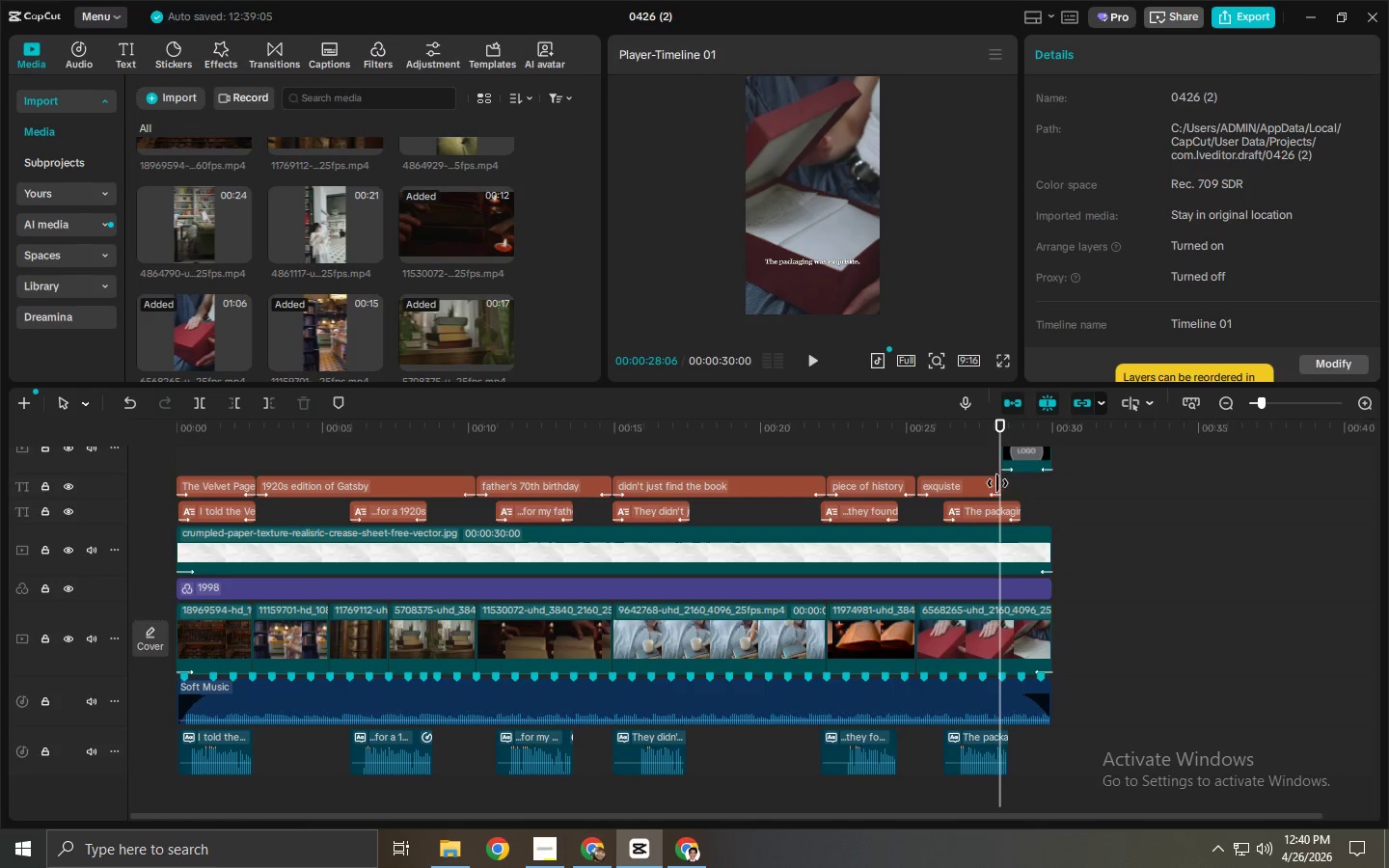 
left_click_drag(start_coordinate=[1022, 487], to_coordinate=[316, 493])
 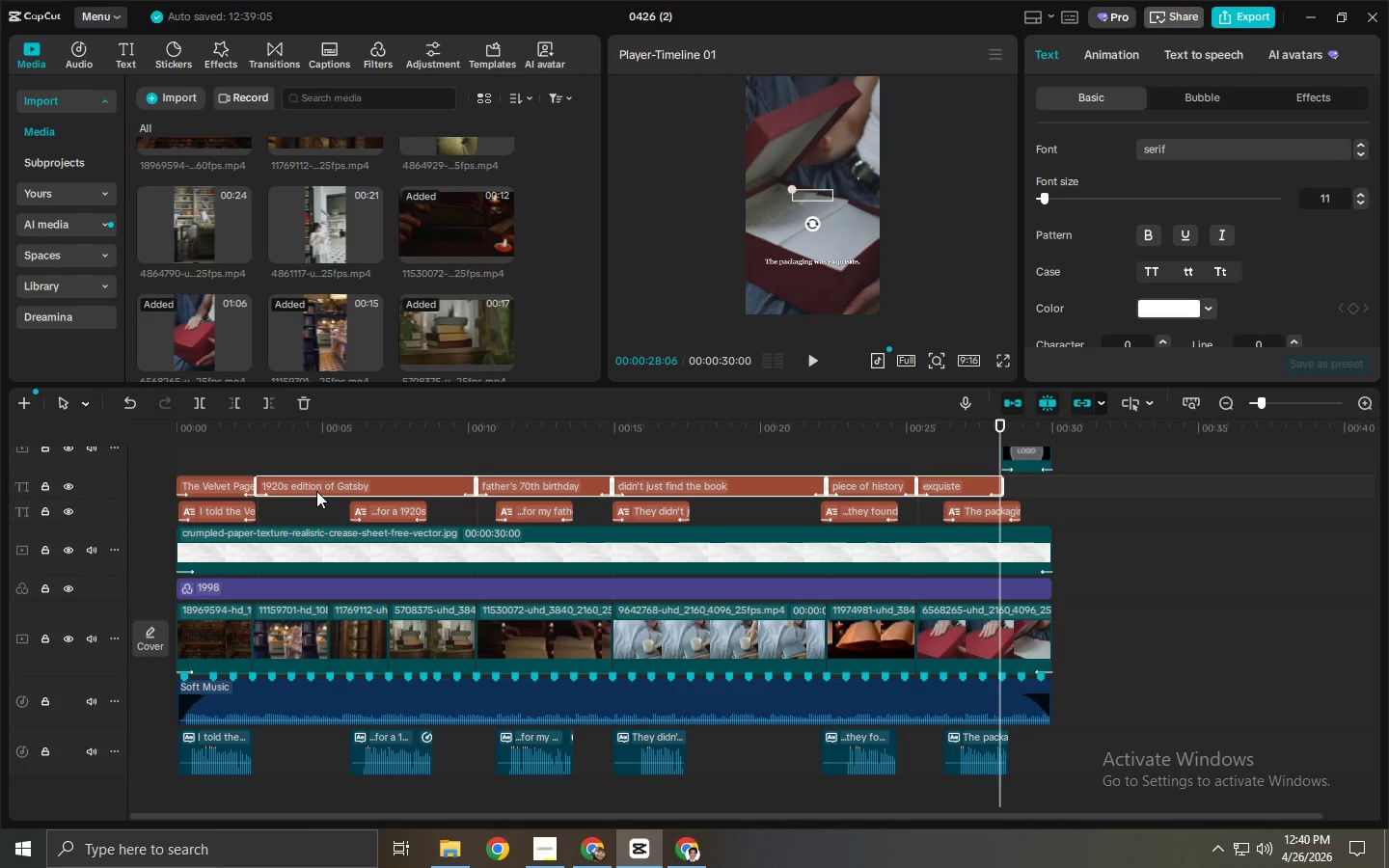 
key(PageUp)
 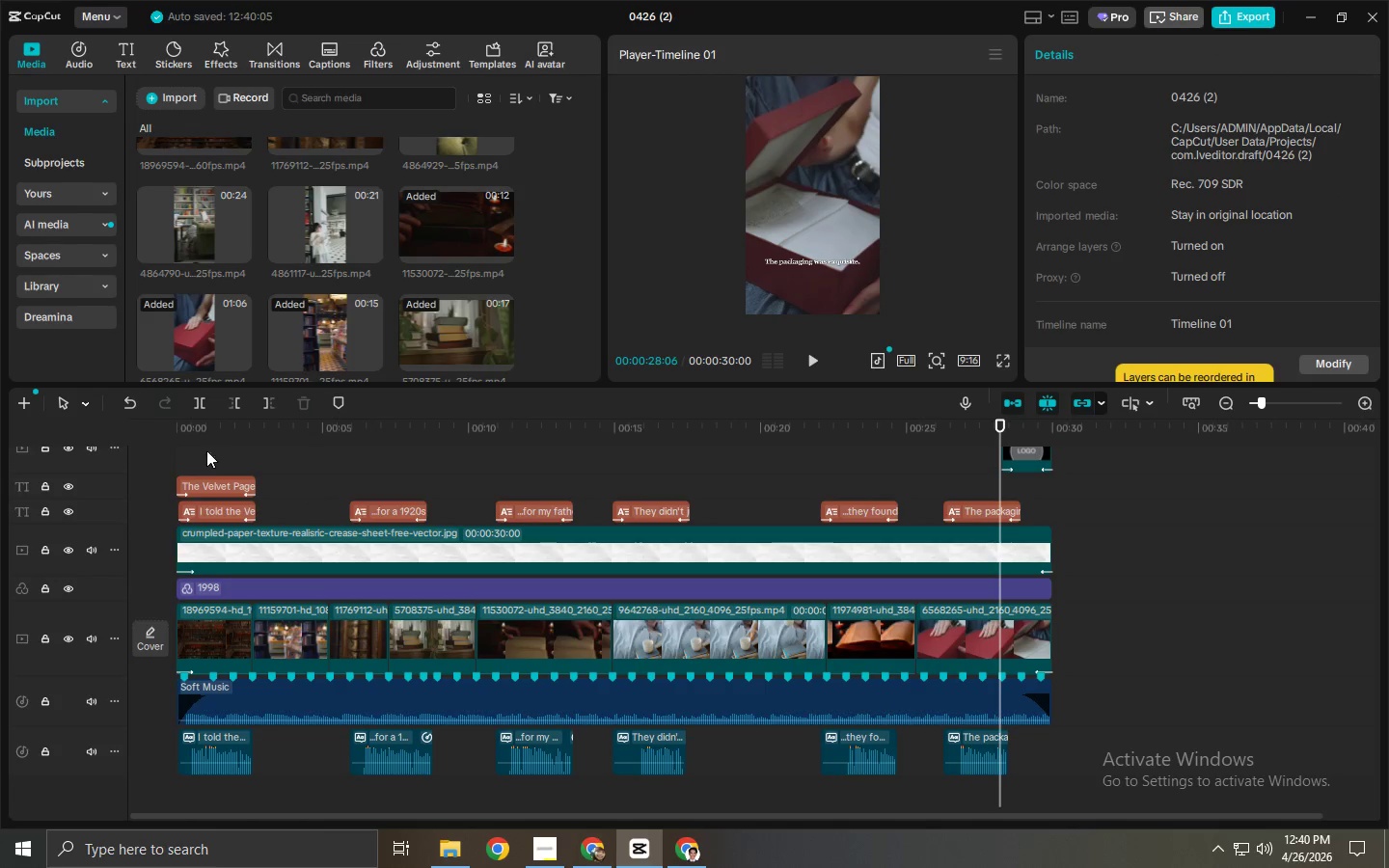 
key(Delete)
 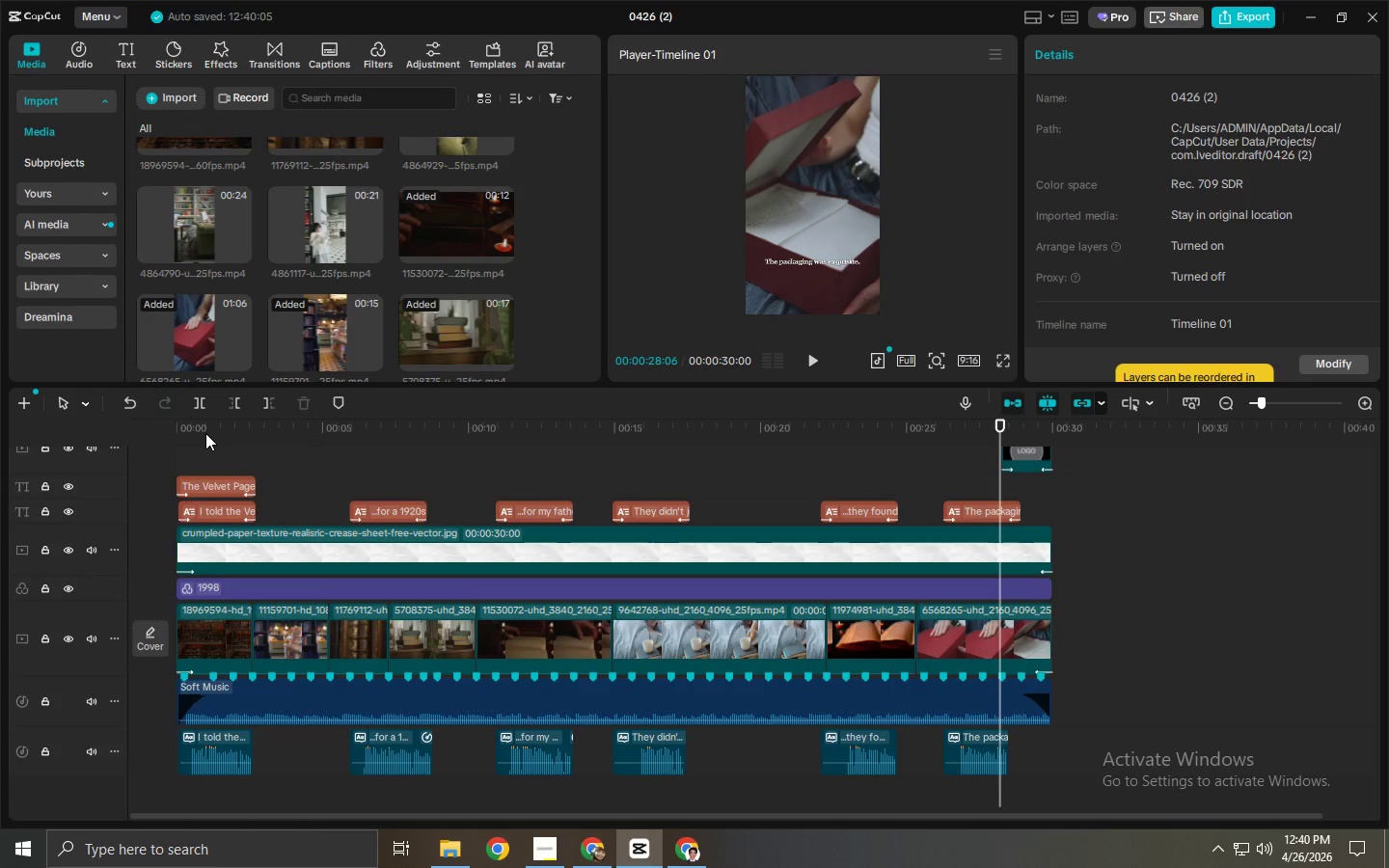 
left_click_drag(start_coordinate=[205, 433], to_coordinate=[136, 430])
 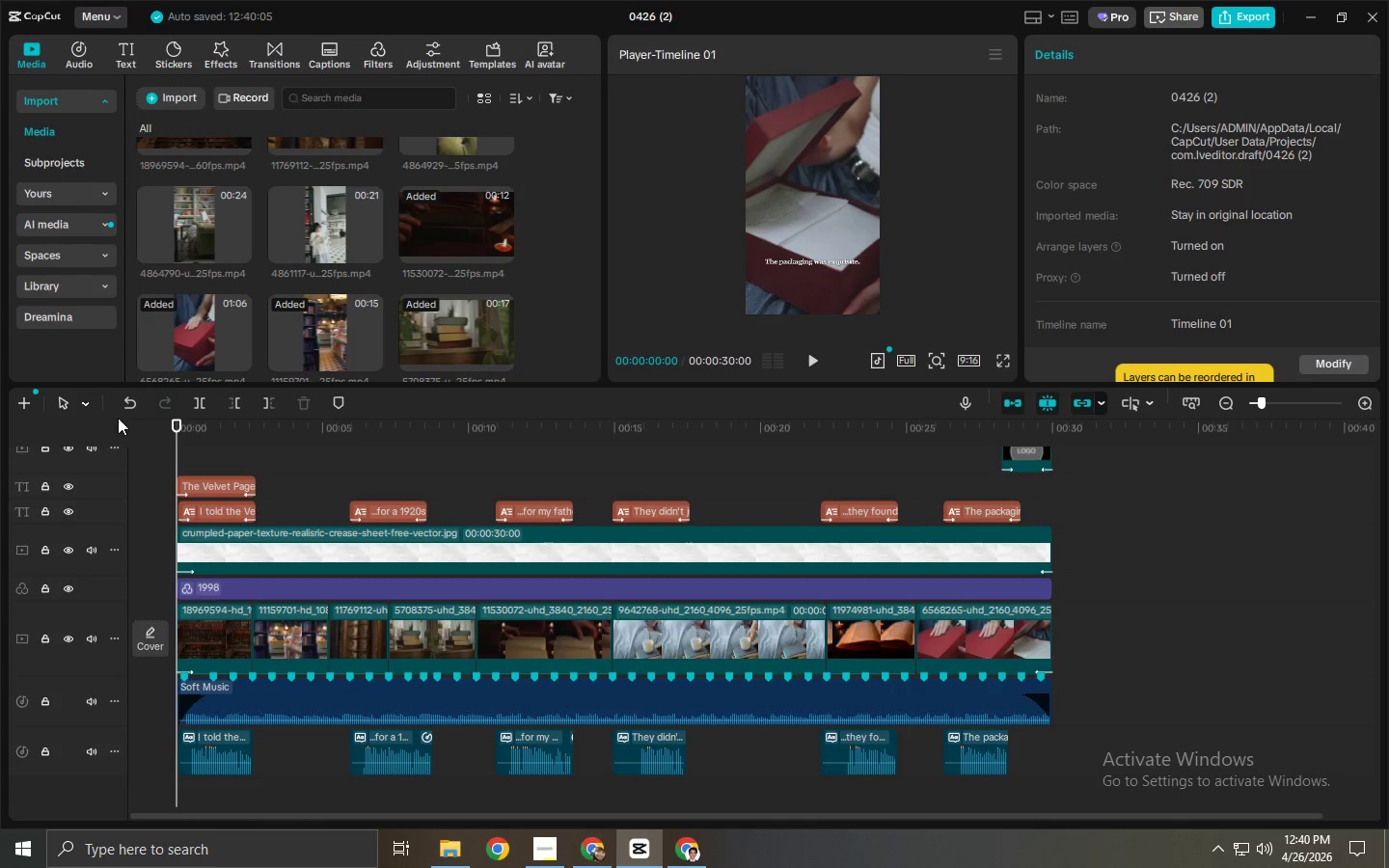 
key(Space)
 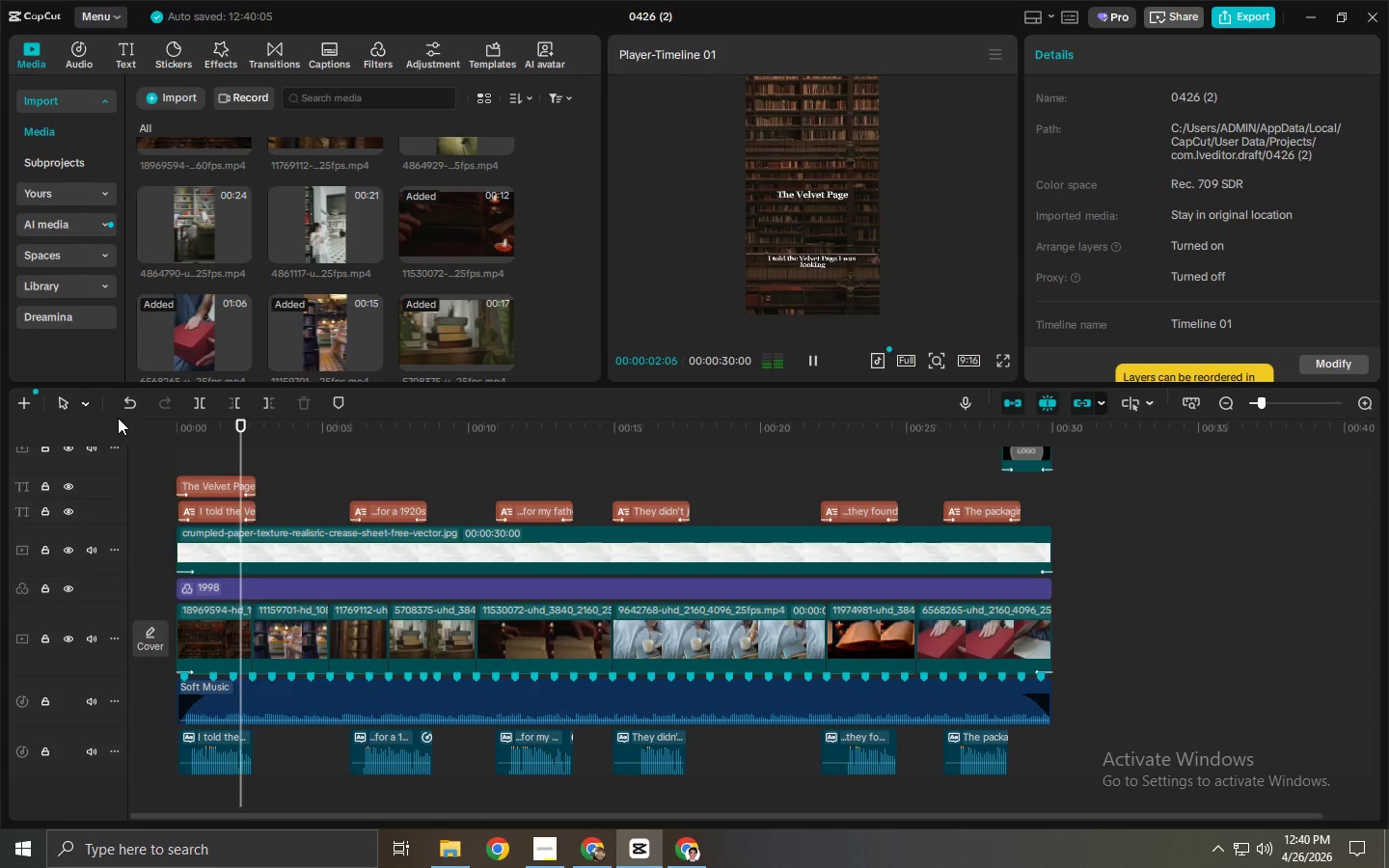 
hold_key(key=AltLeft, duration=1.49)
left_click_drag(start_coordinate=[222, 485], to_coordinate=[1015, 482])
 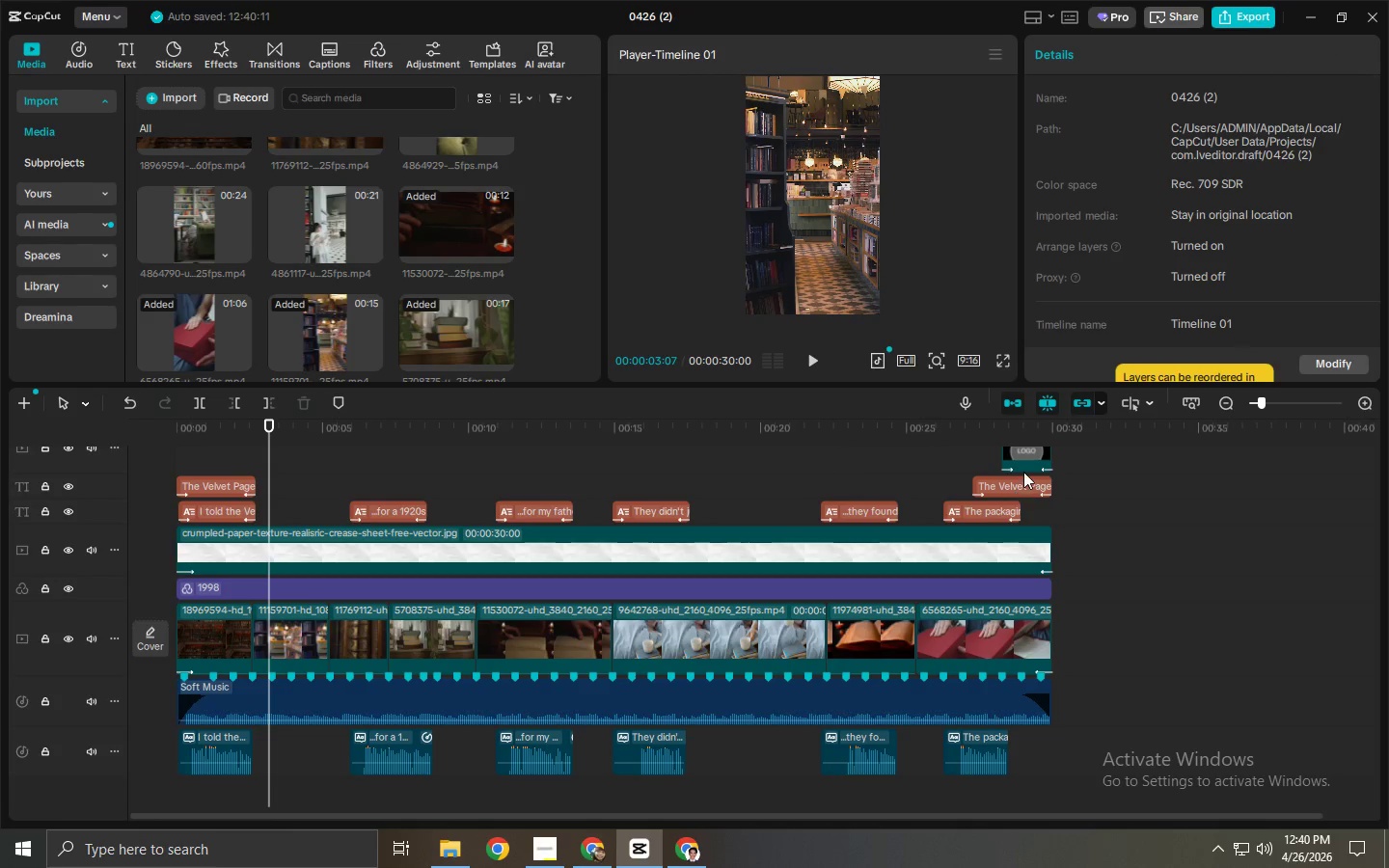 
left_click([1025, 462])
 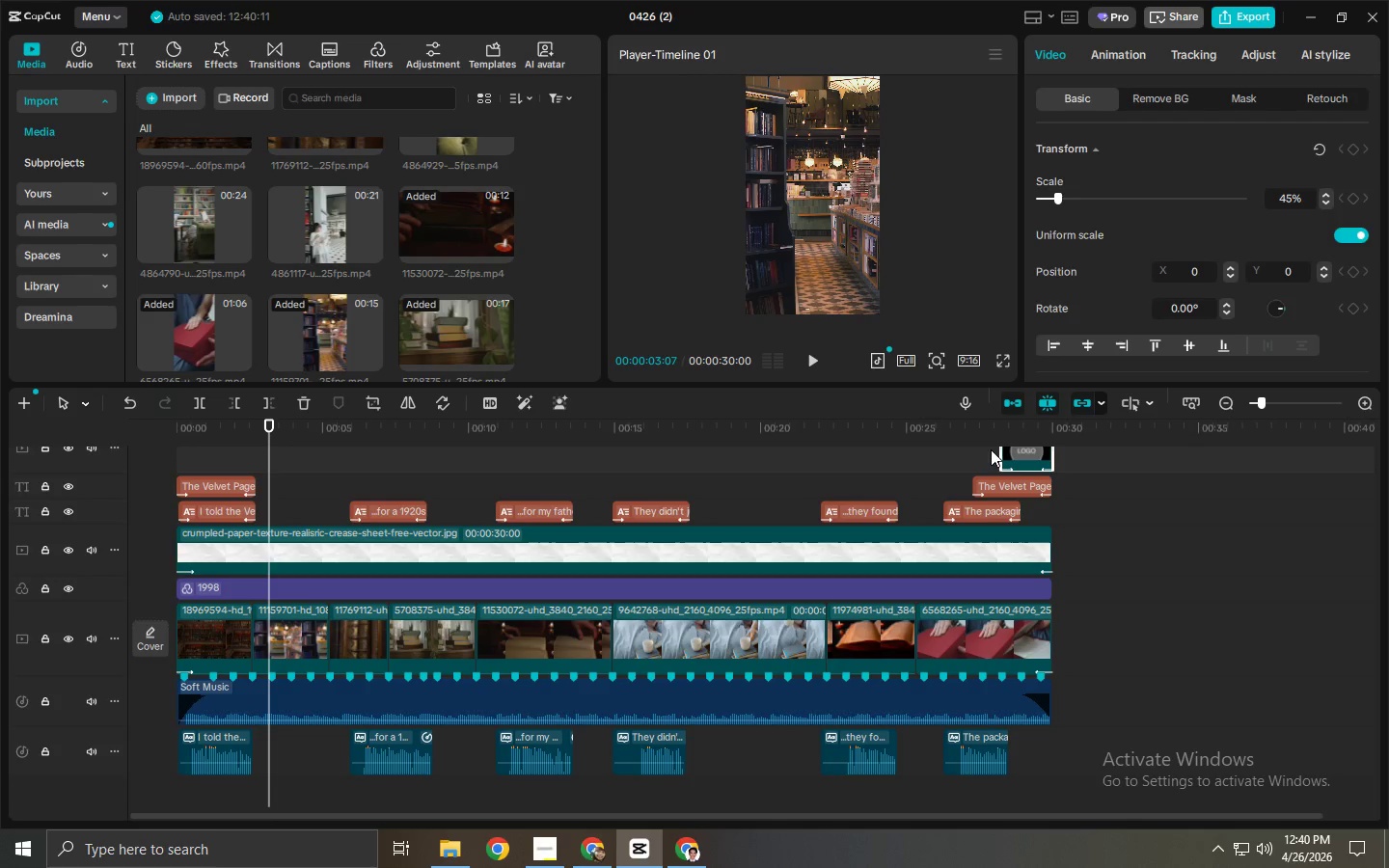 
left_click([972, 444])
 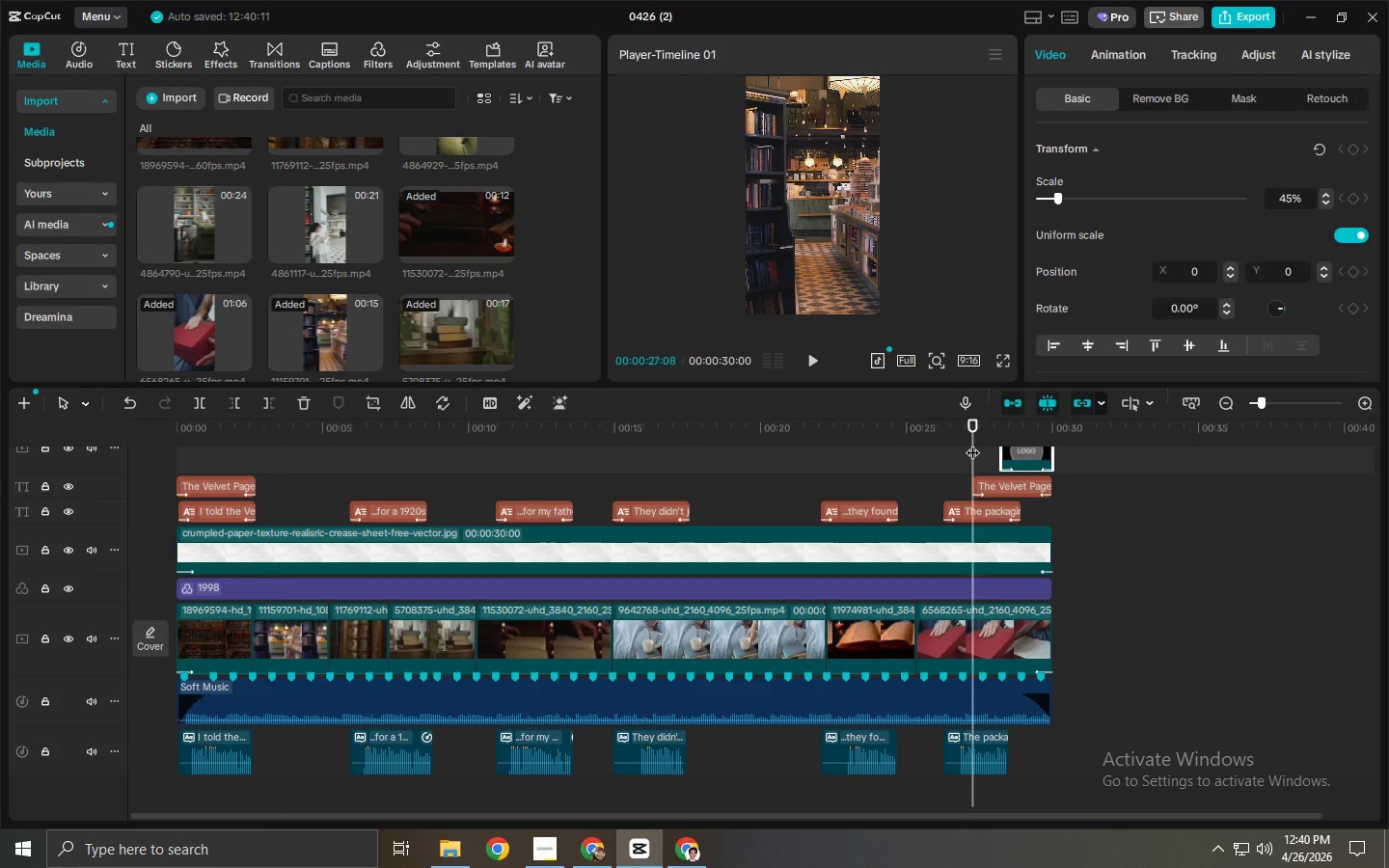 
key(Space)
 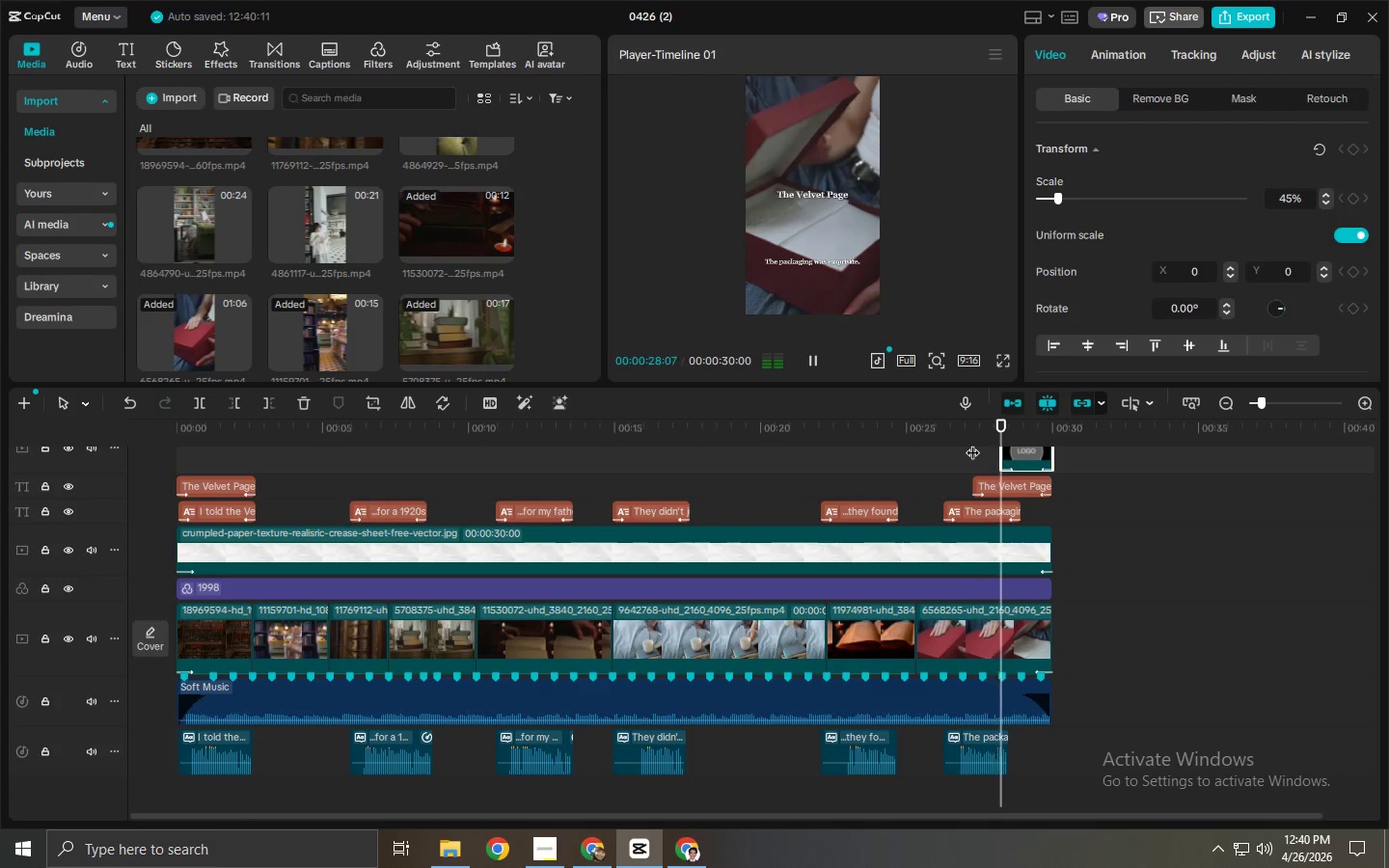 
key(Space)
 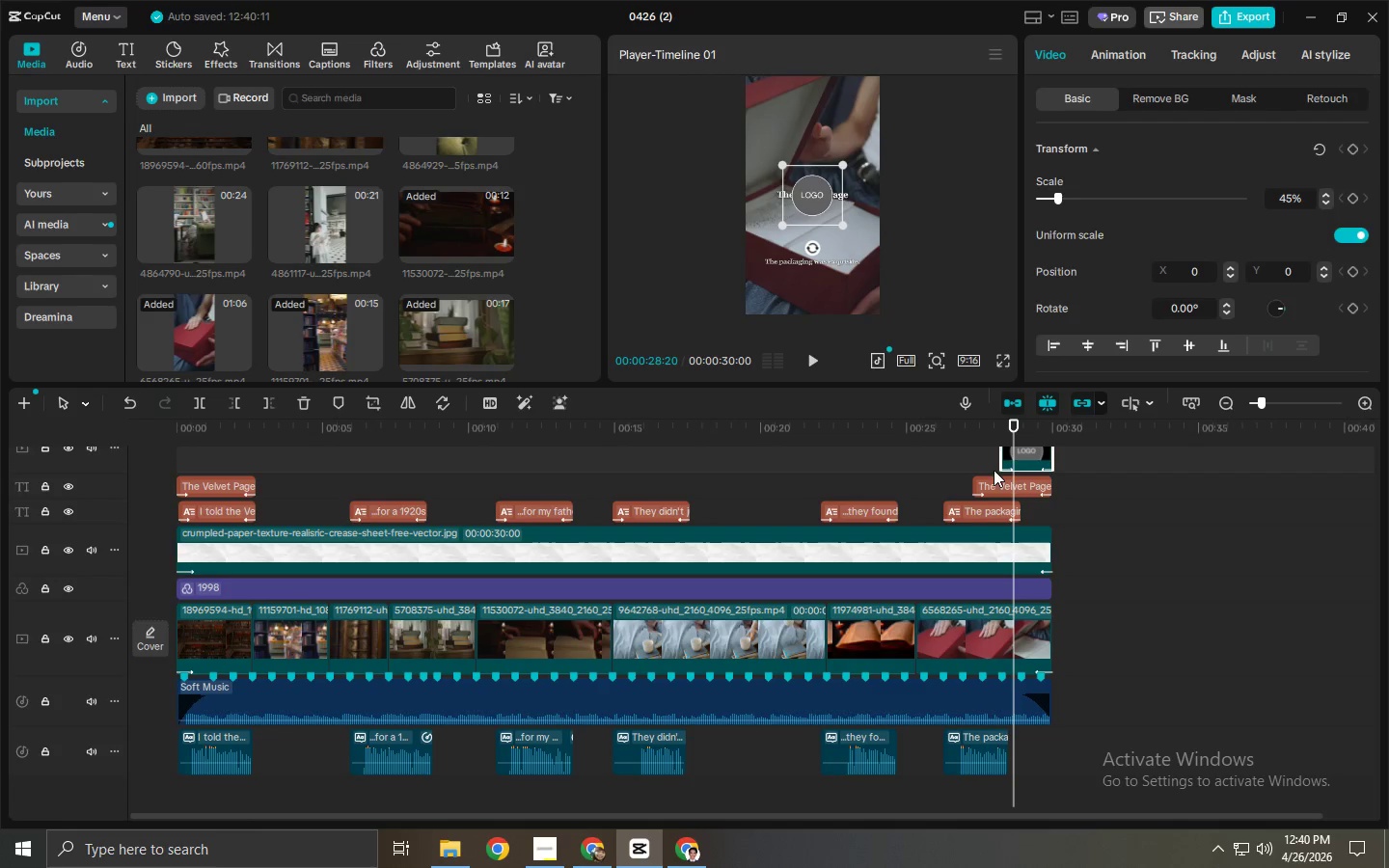 
key(Space)
 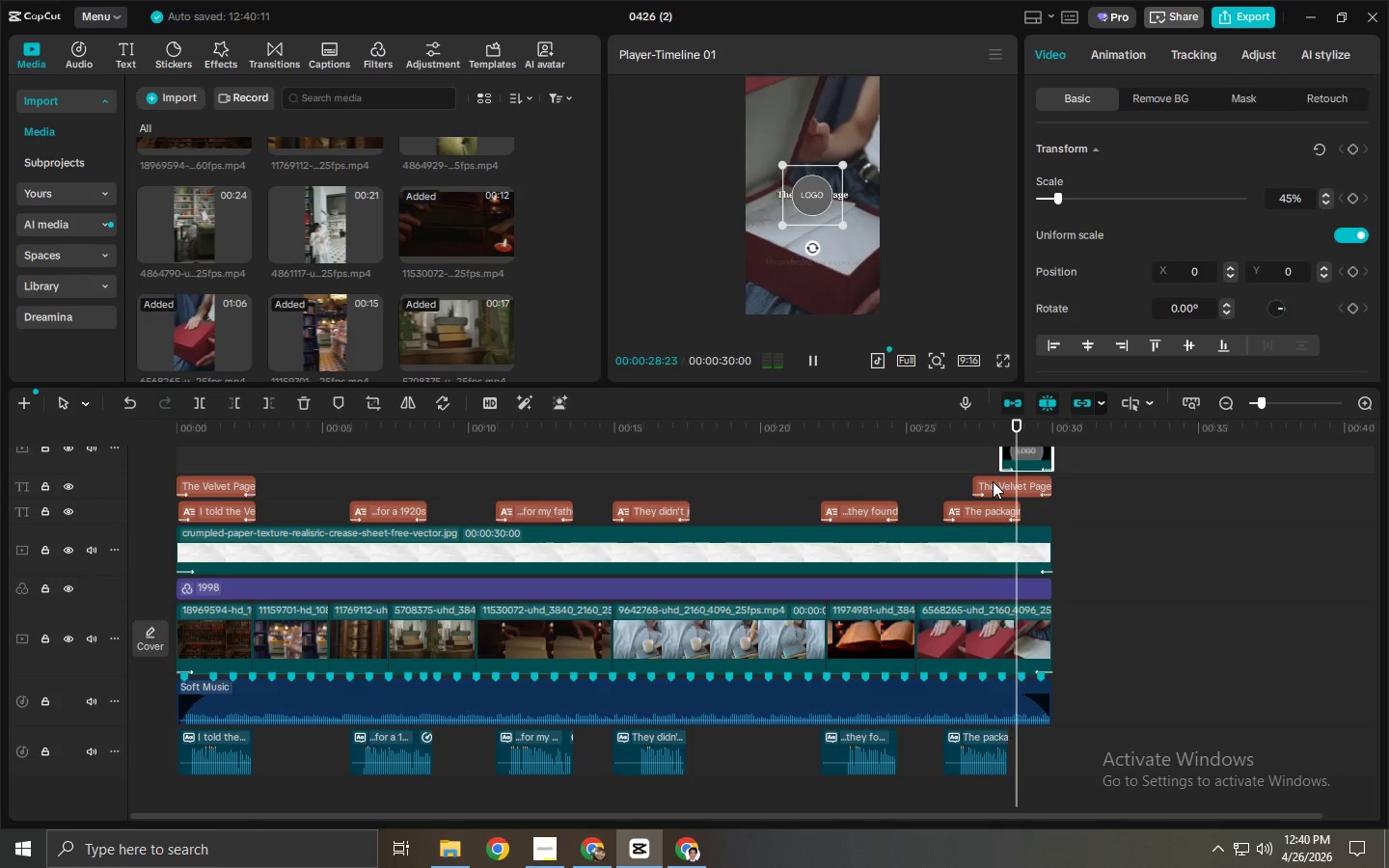 
key(Space)
 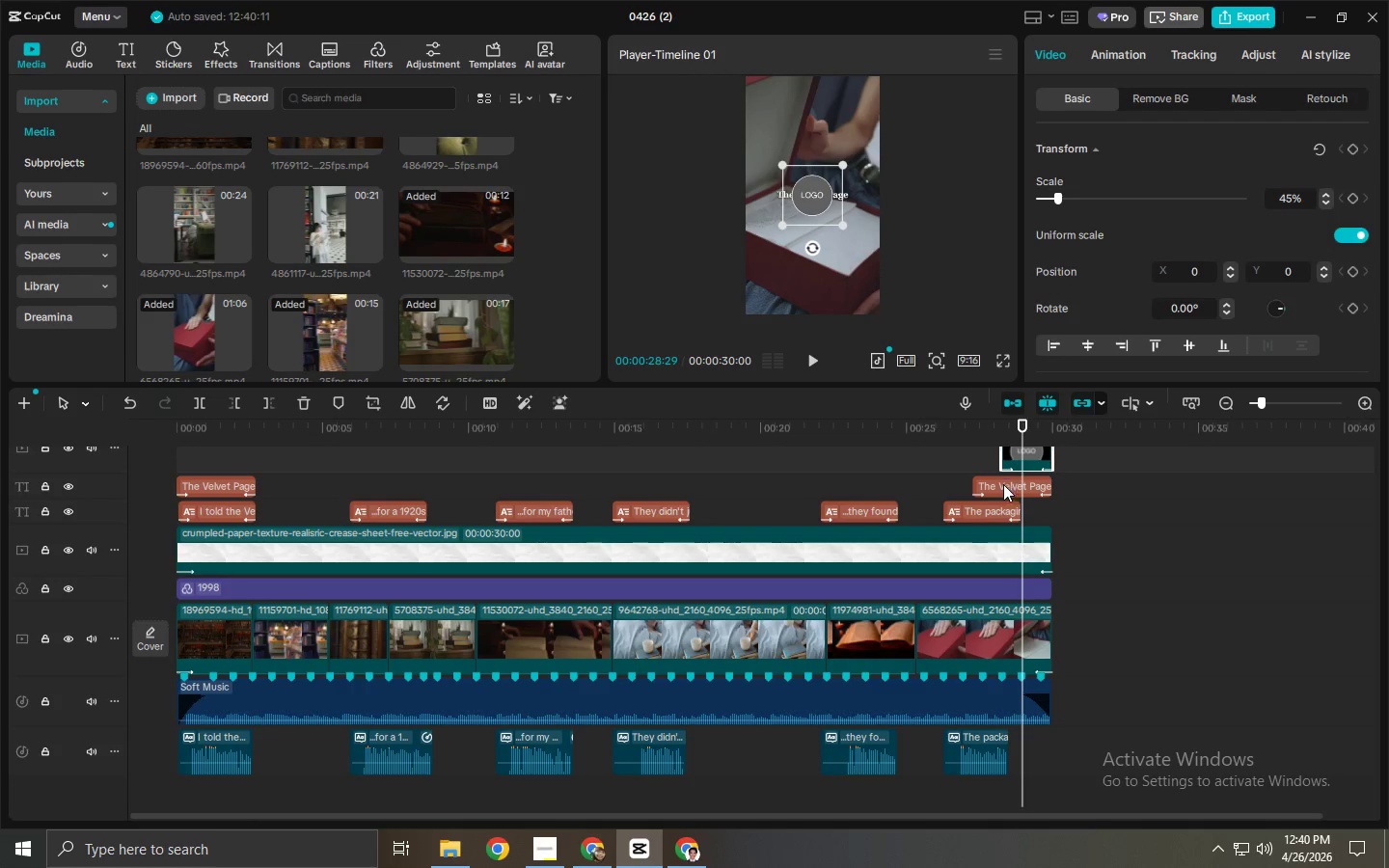 
left_click([1000, 511])
 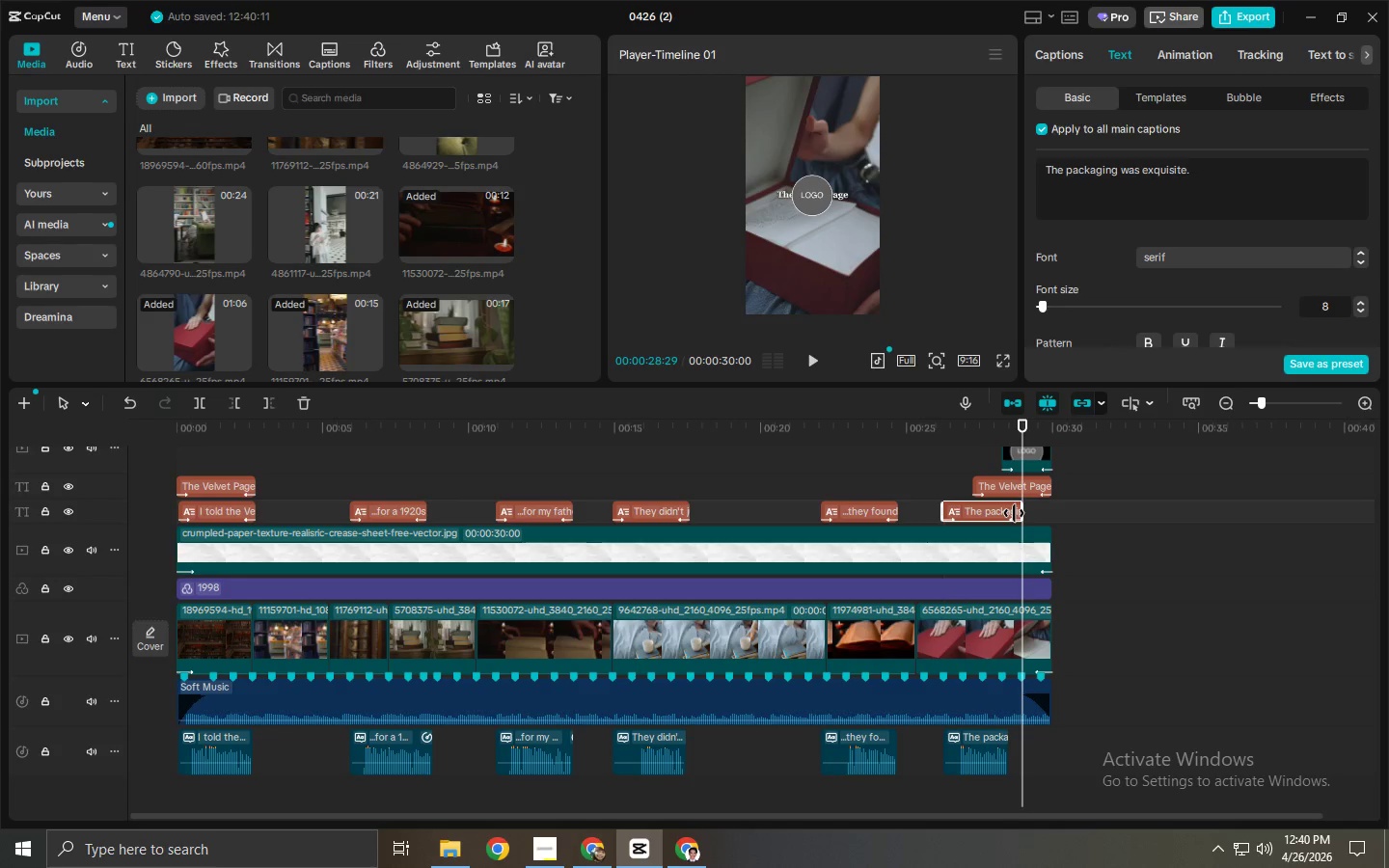 
left_click_drag(start_coordinate=[1021, 514], to_coordinate=[1003, 518])
 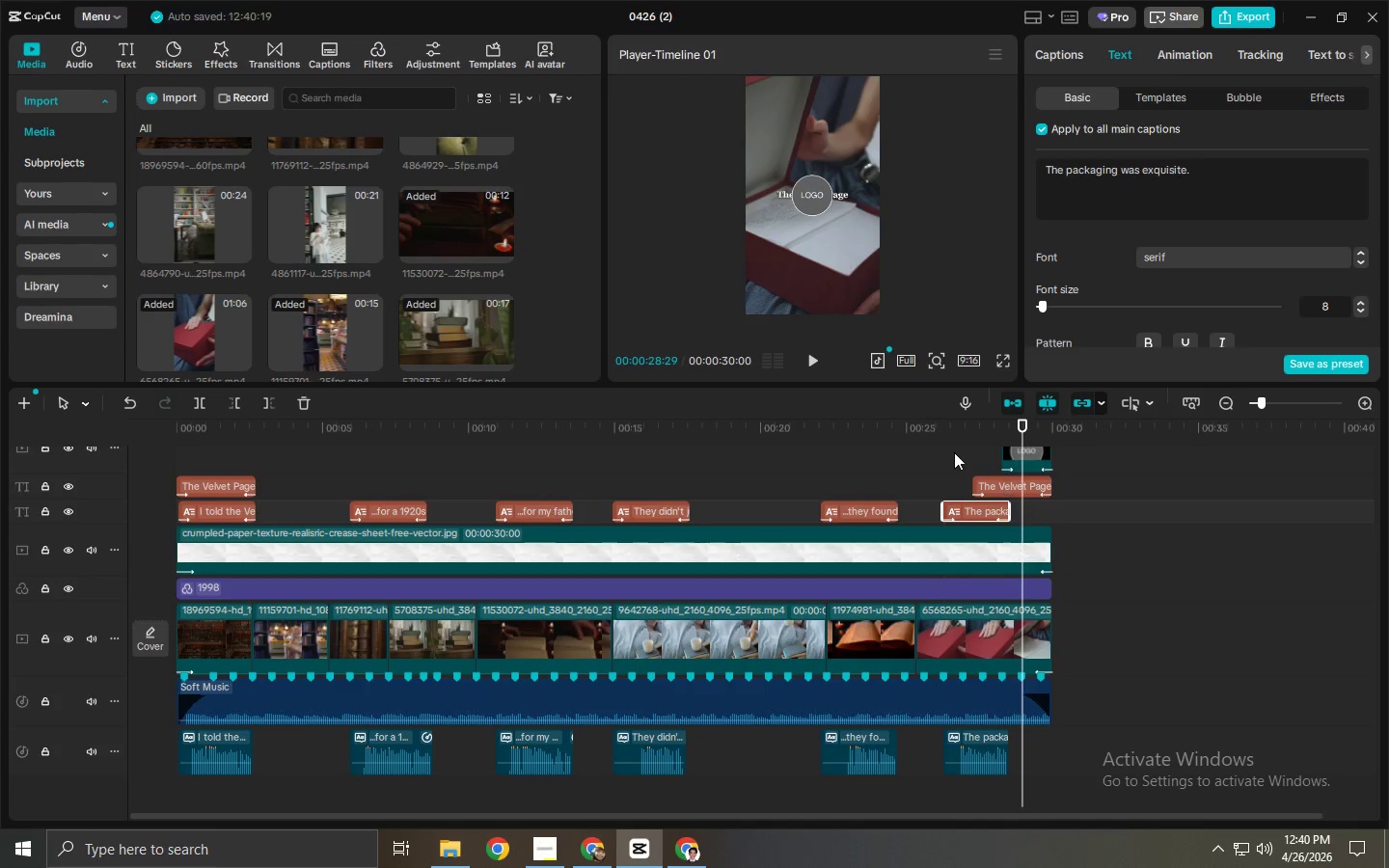 
left_click([935, 435])
 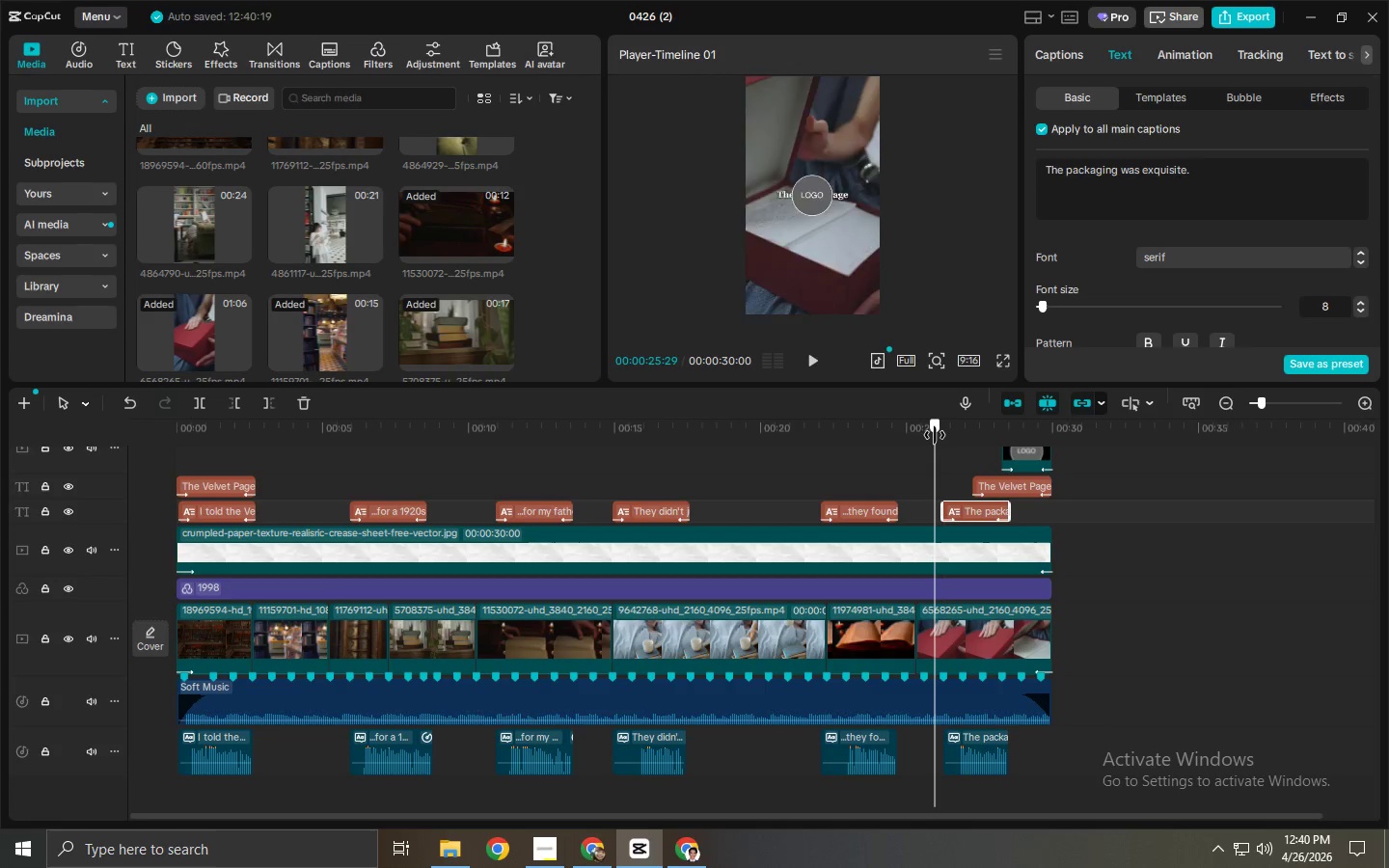 
key(Space)
 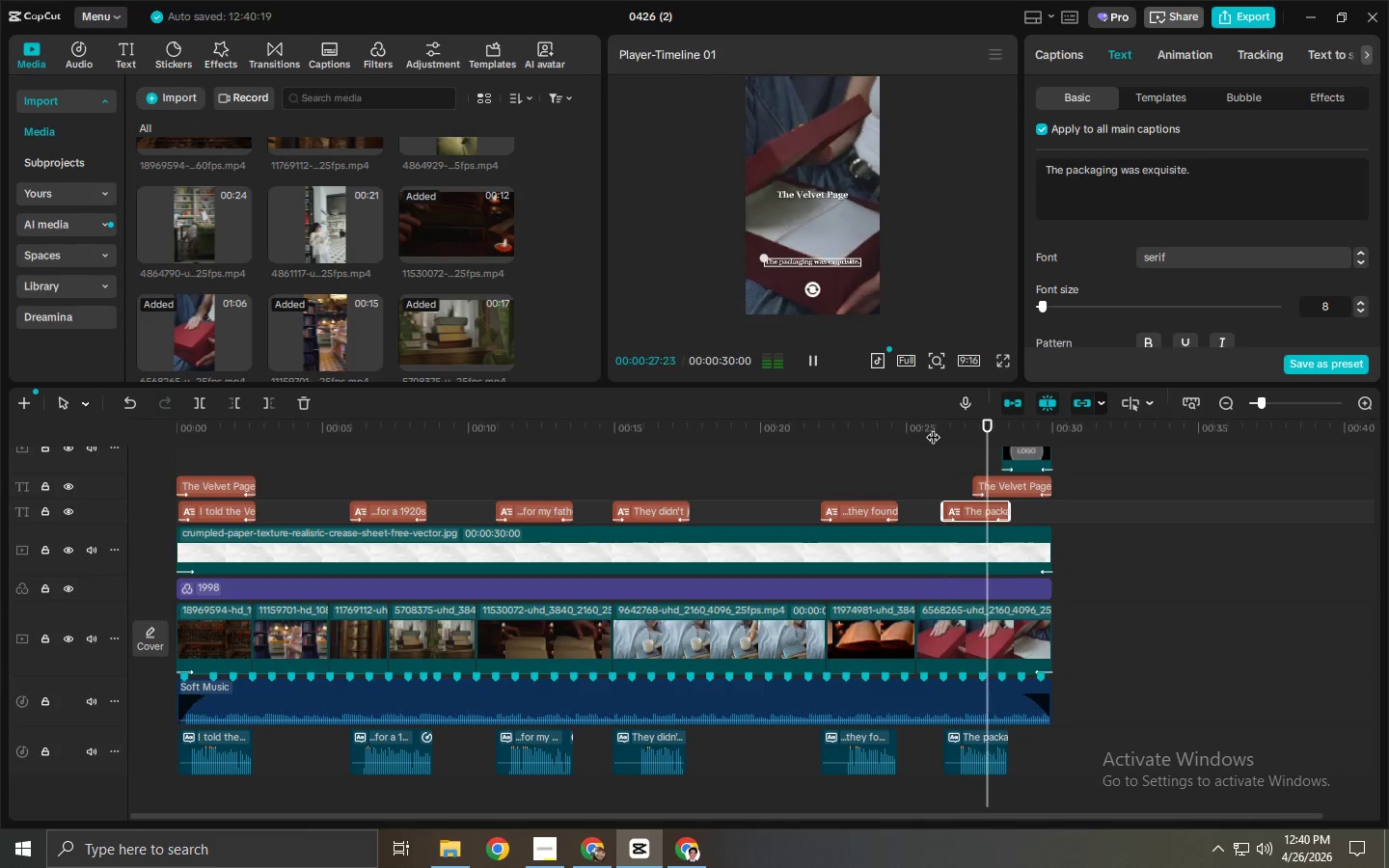 
key(Space)
 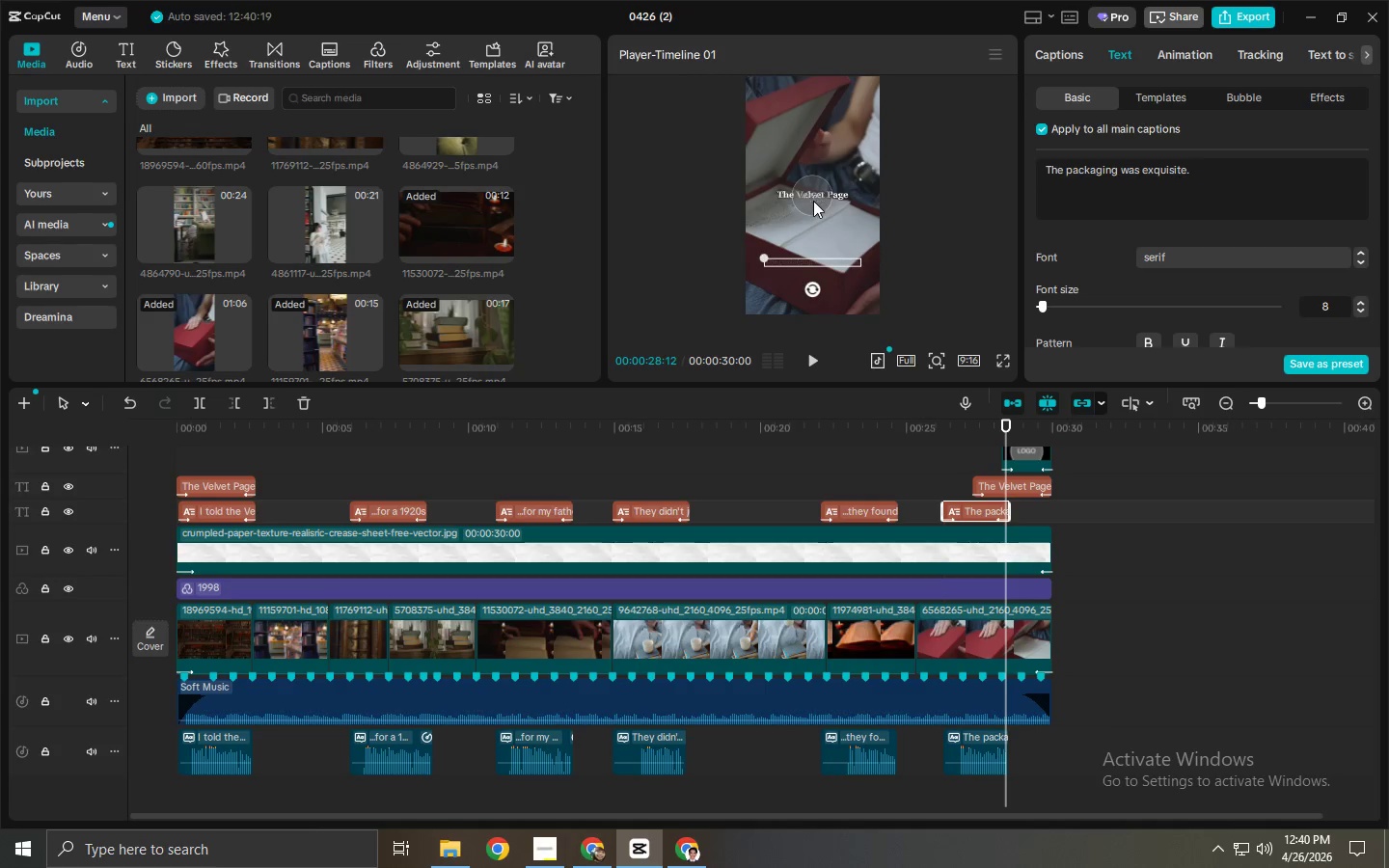 
key(Space)
 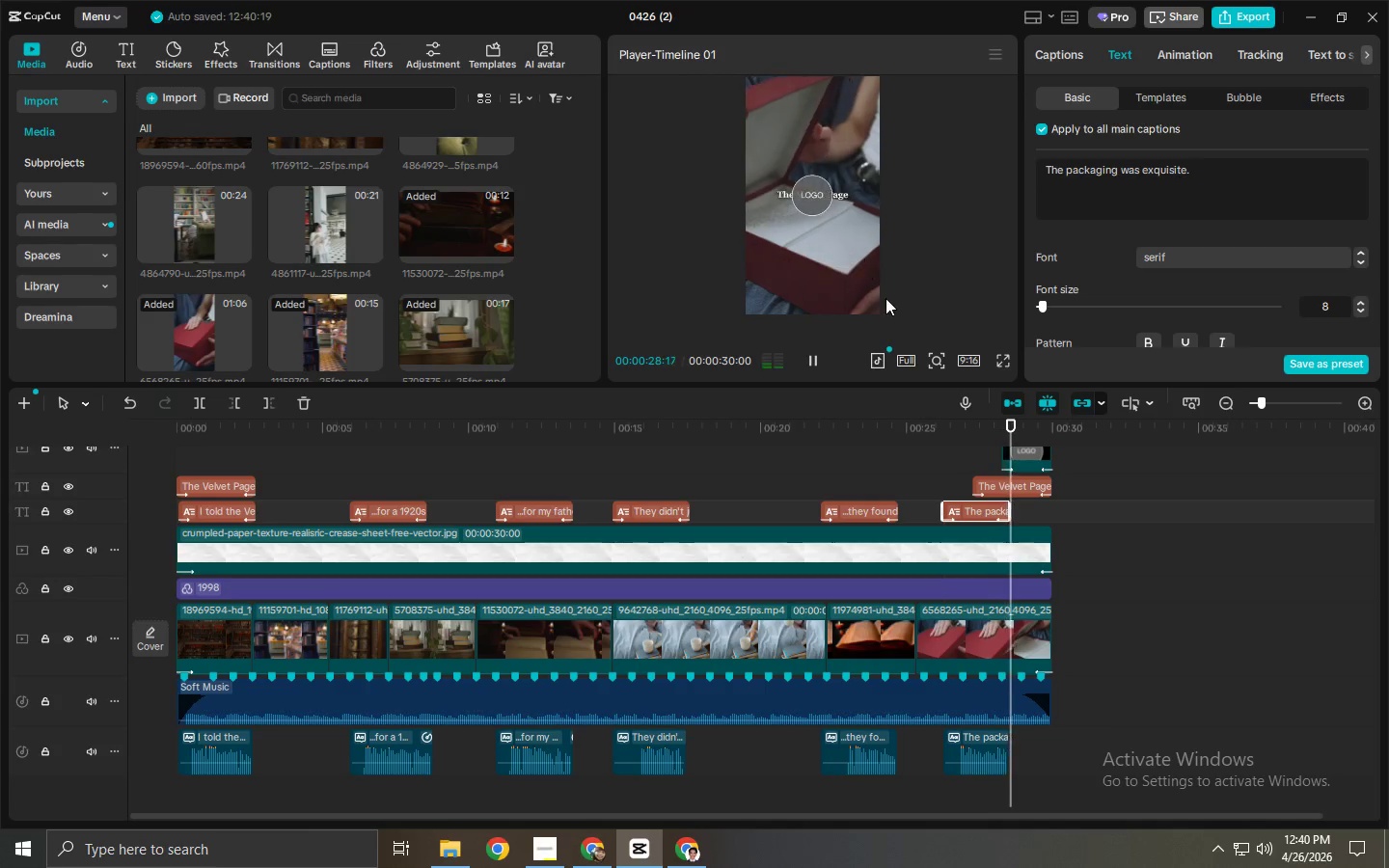 
key(Space)
 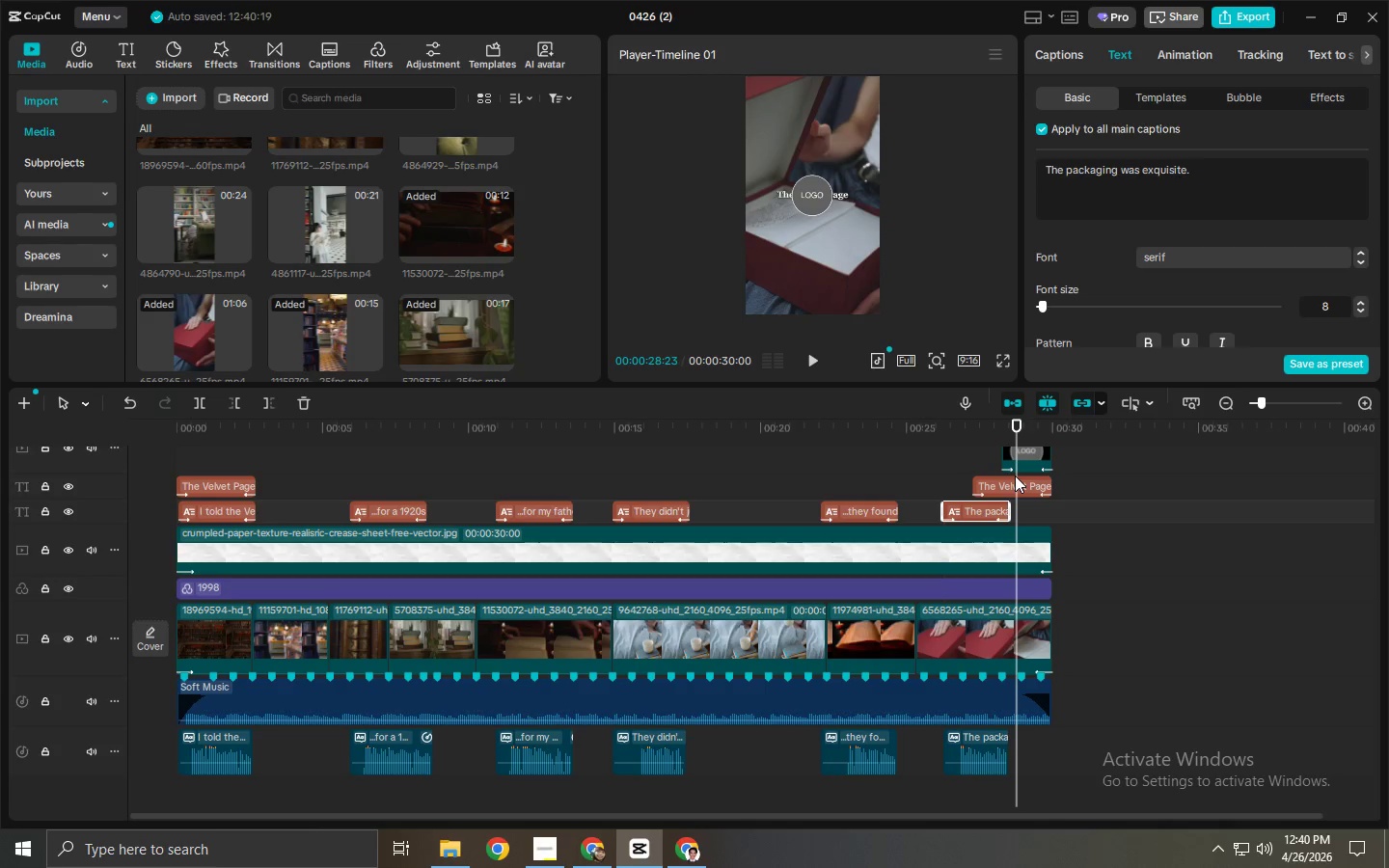 
left_click_drag(start_coordinate=[975, 513], to_coordinate=[946, 515])
 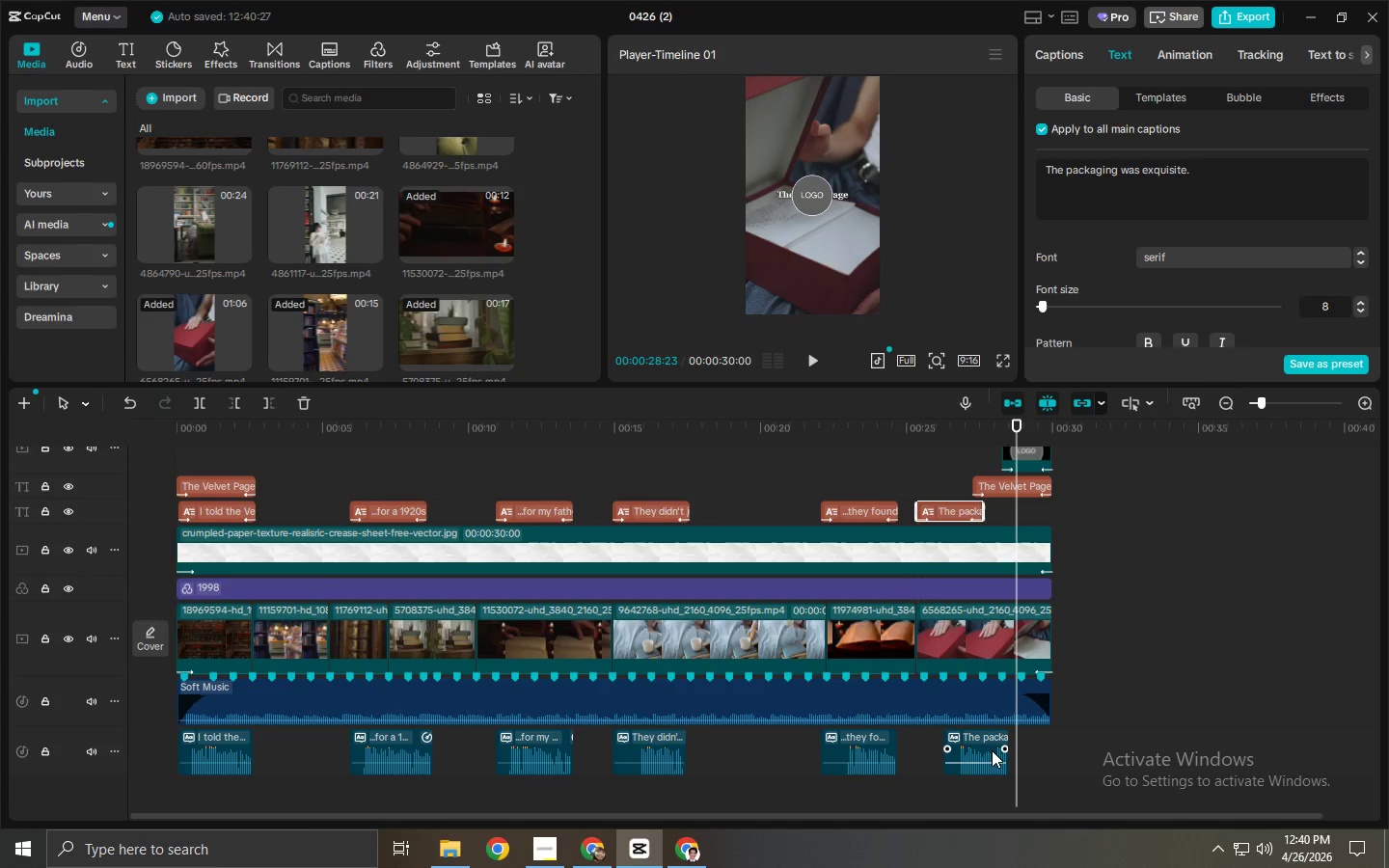 
left_click_drag(start_coordinate=[980, 748], to_coordinate=[959, 747])
 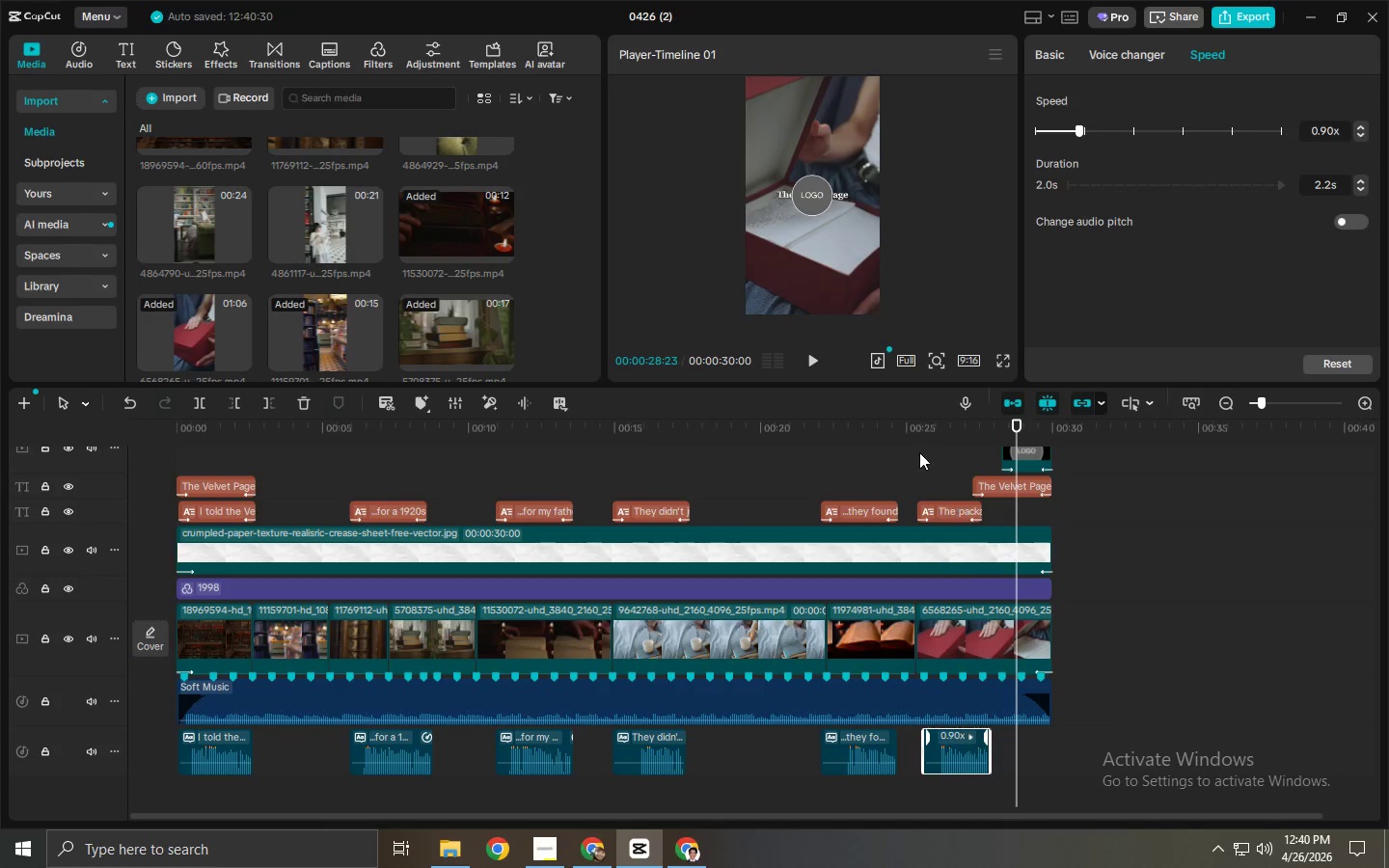 
left_click([907, 430])
 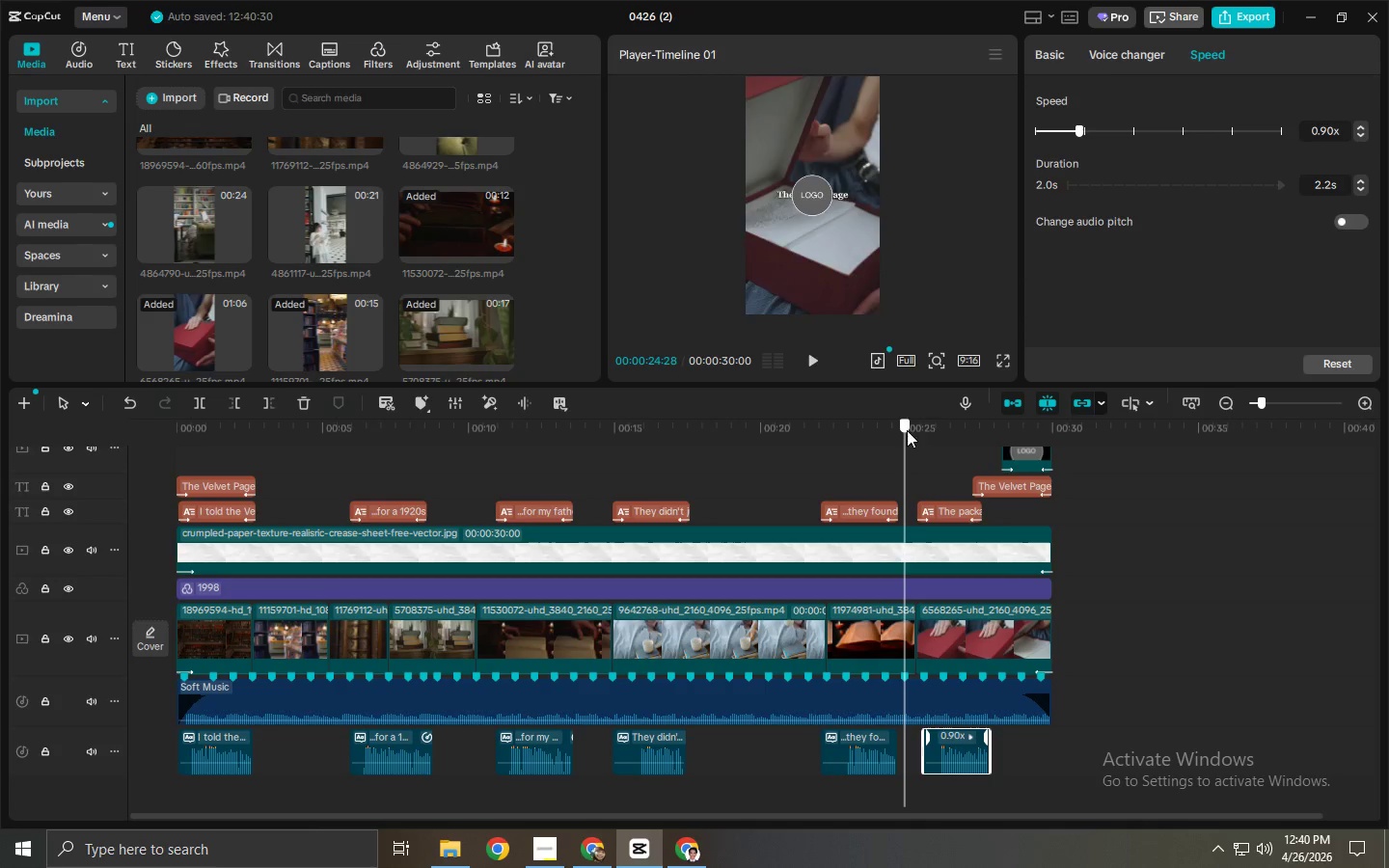 
key(Space)
 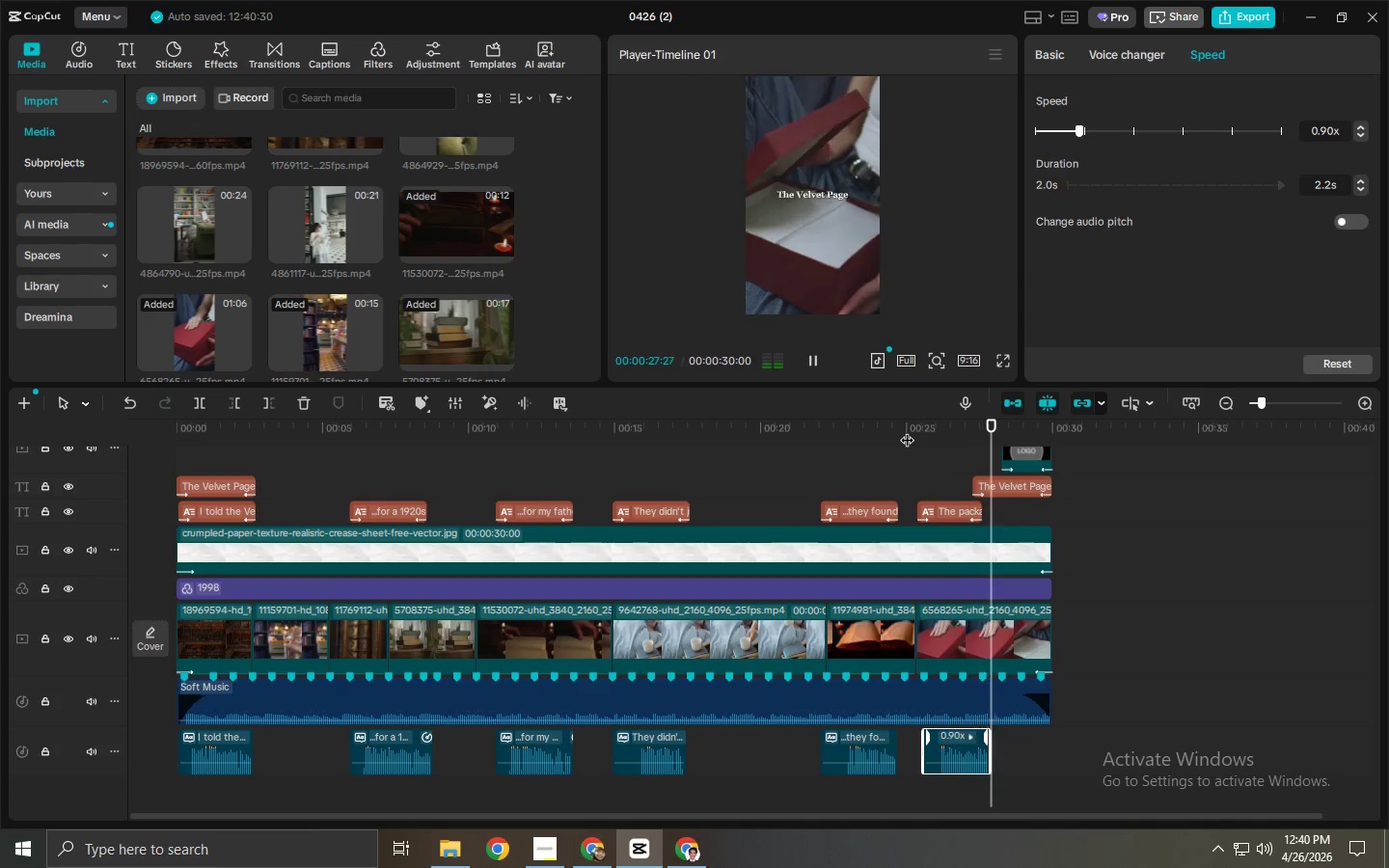 
key(Space)
 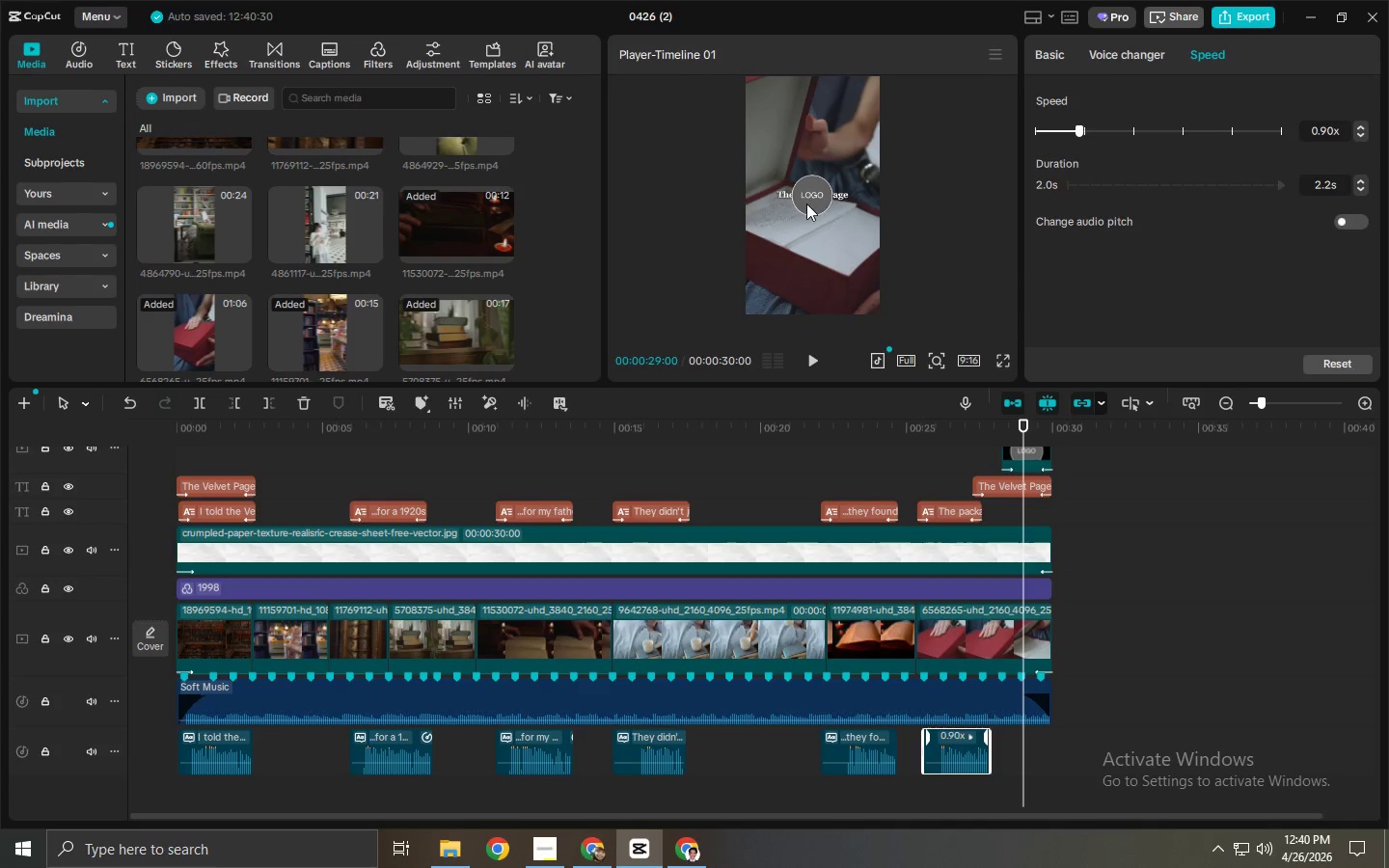 
left_click_drag(start_coordinate=[806, 203], to_coordinate=[808, 231])
 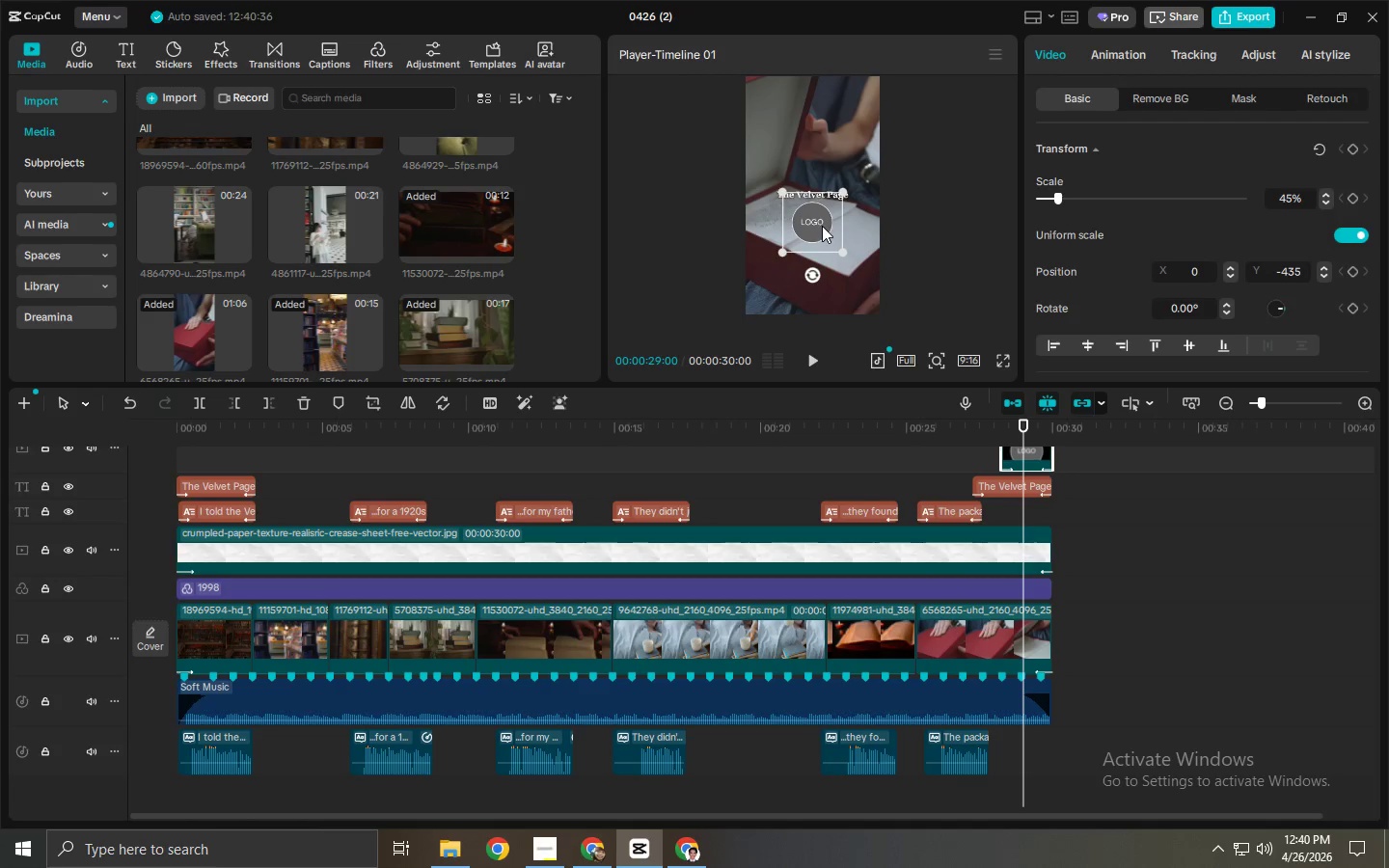 
key(Space)
 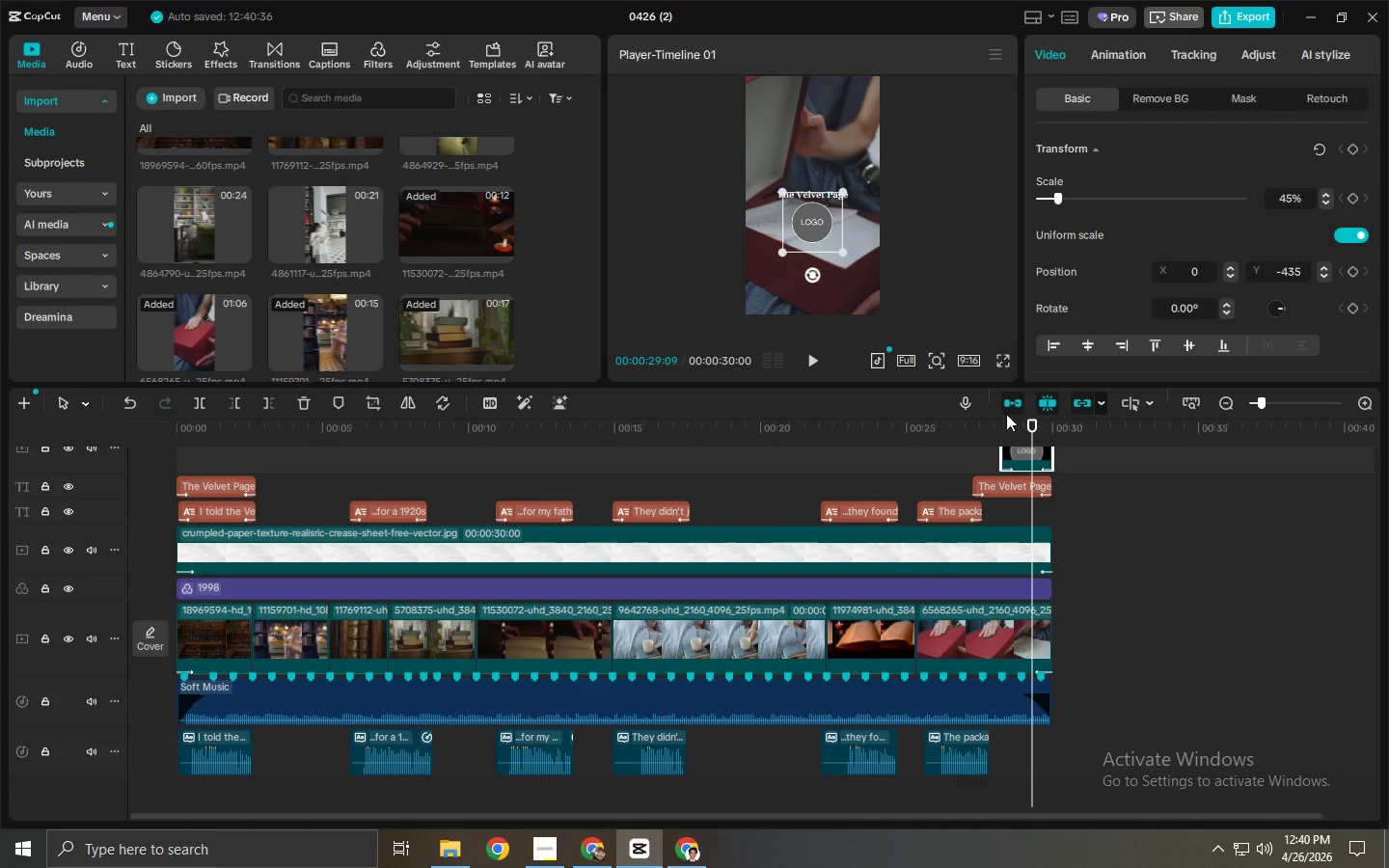 
key(Space)
 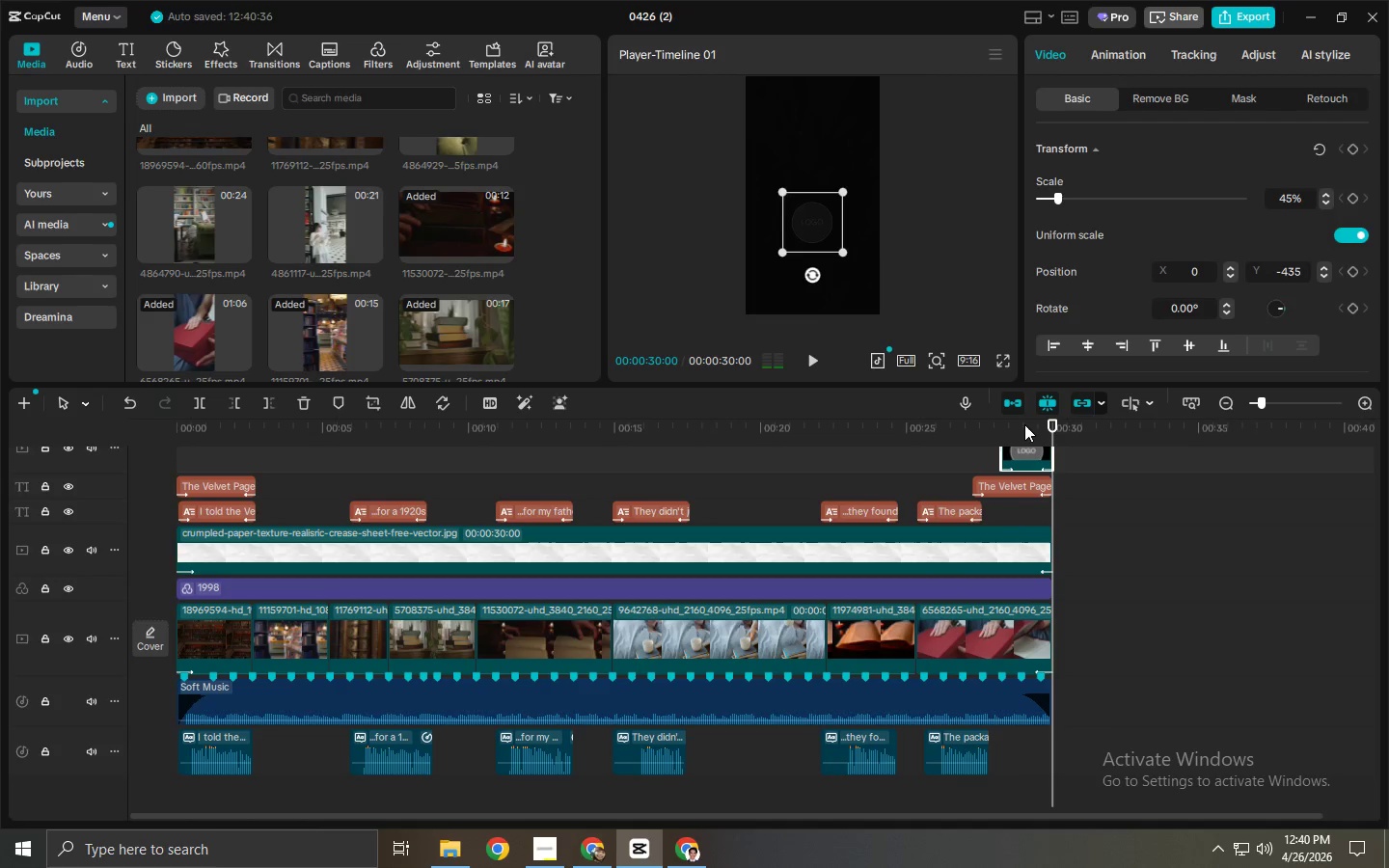 
left_click_drag(start_coordinate=[1003, 423], to_coordinate=[982, 423])
 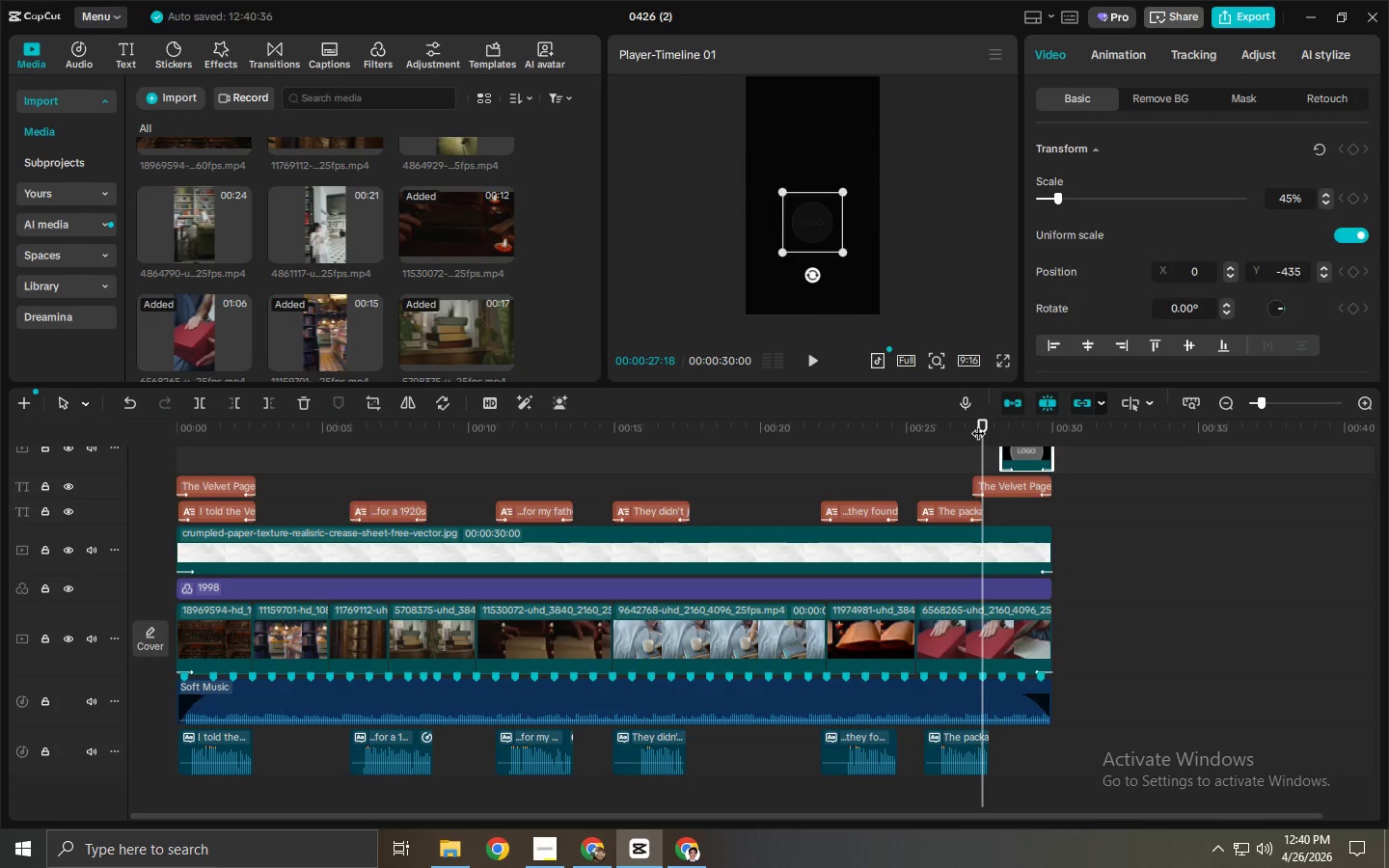 
key(Space)
 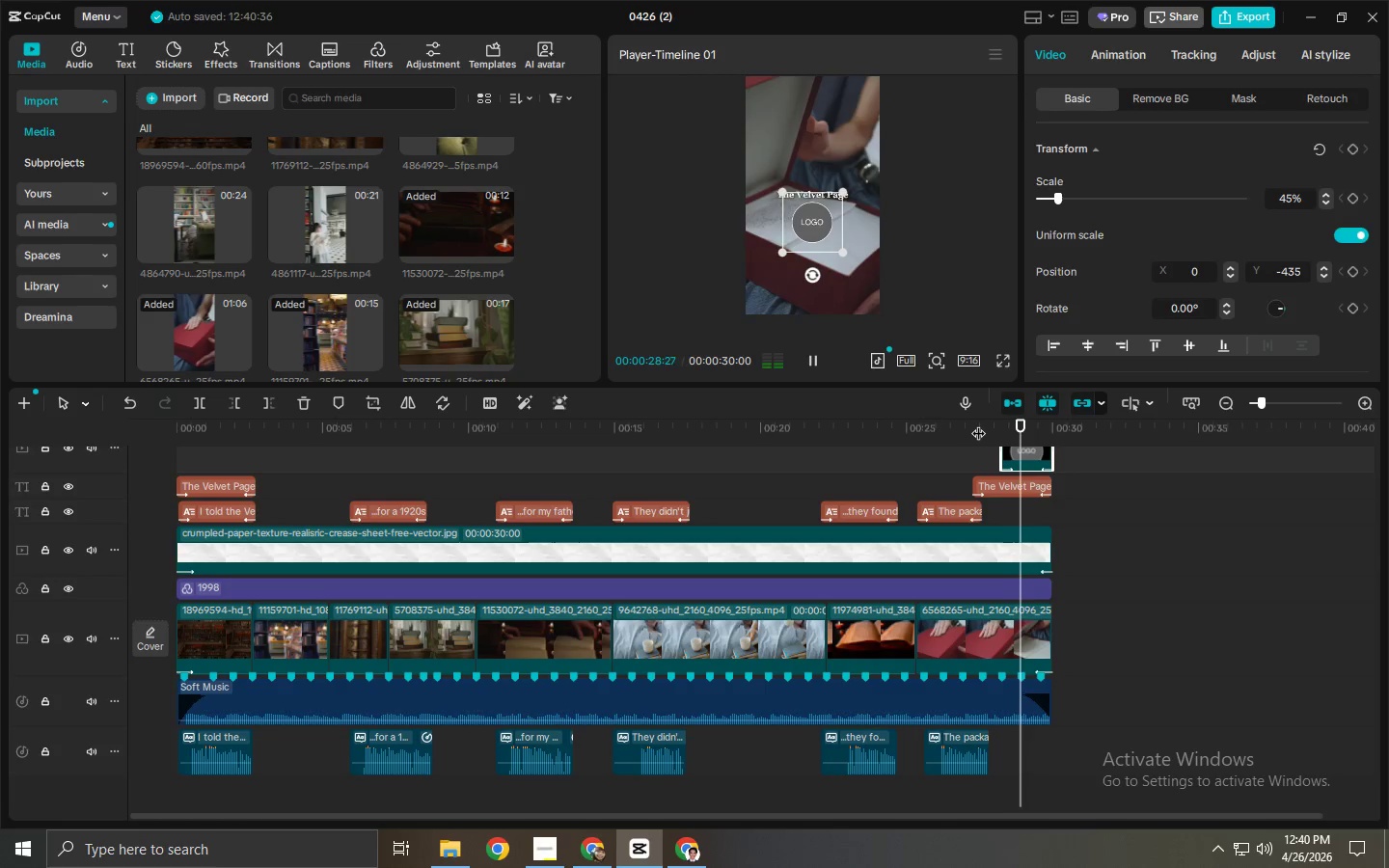 
key(Space)
 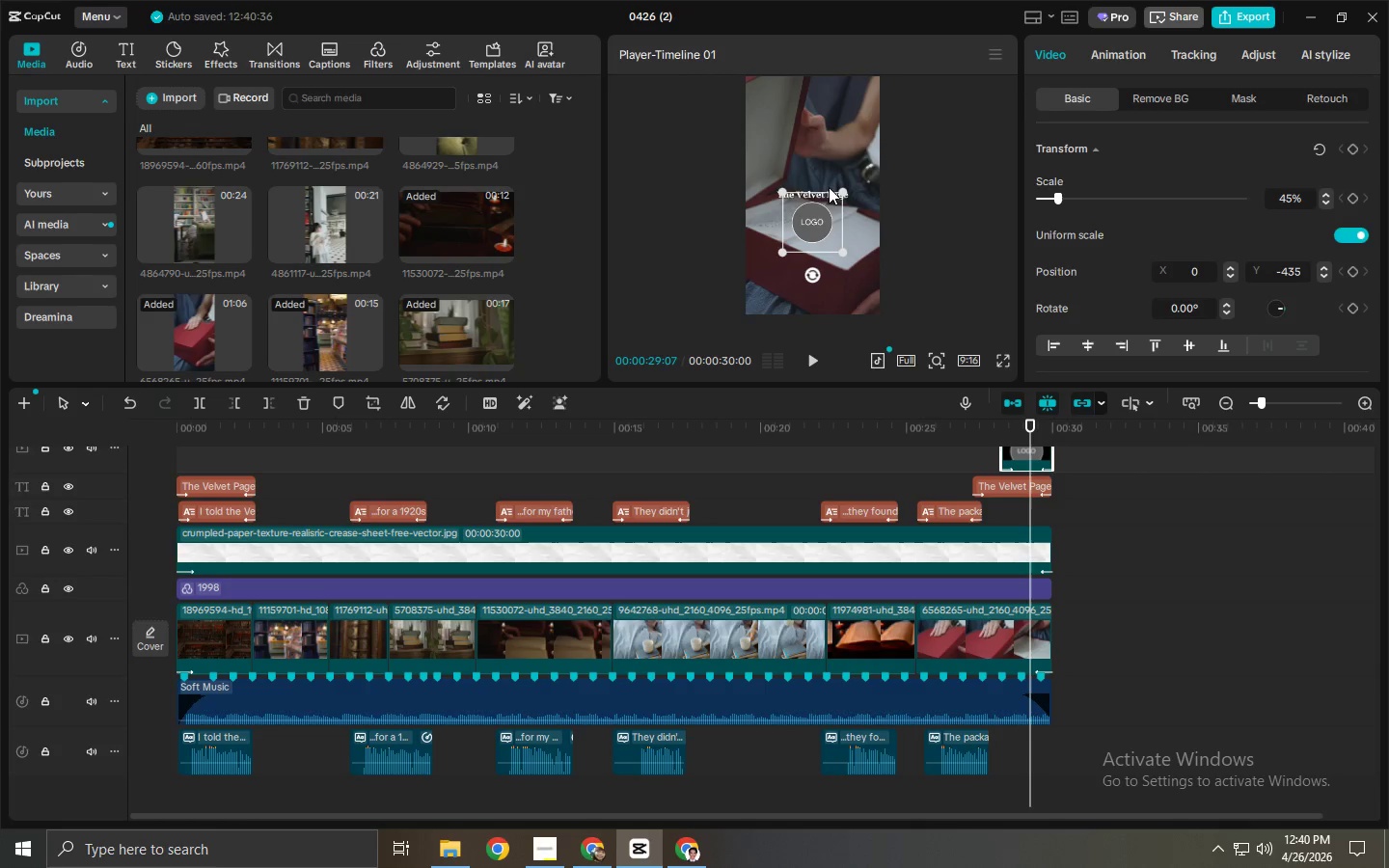 
left_click_drag(start_coordinate=[826, 219], to_coordinate=[829, 195])
 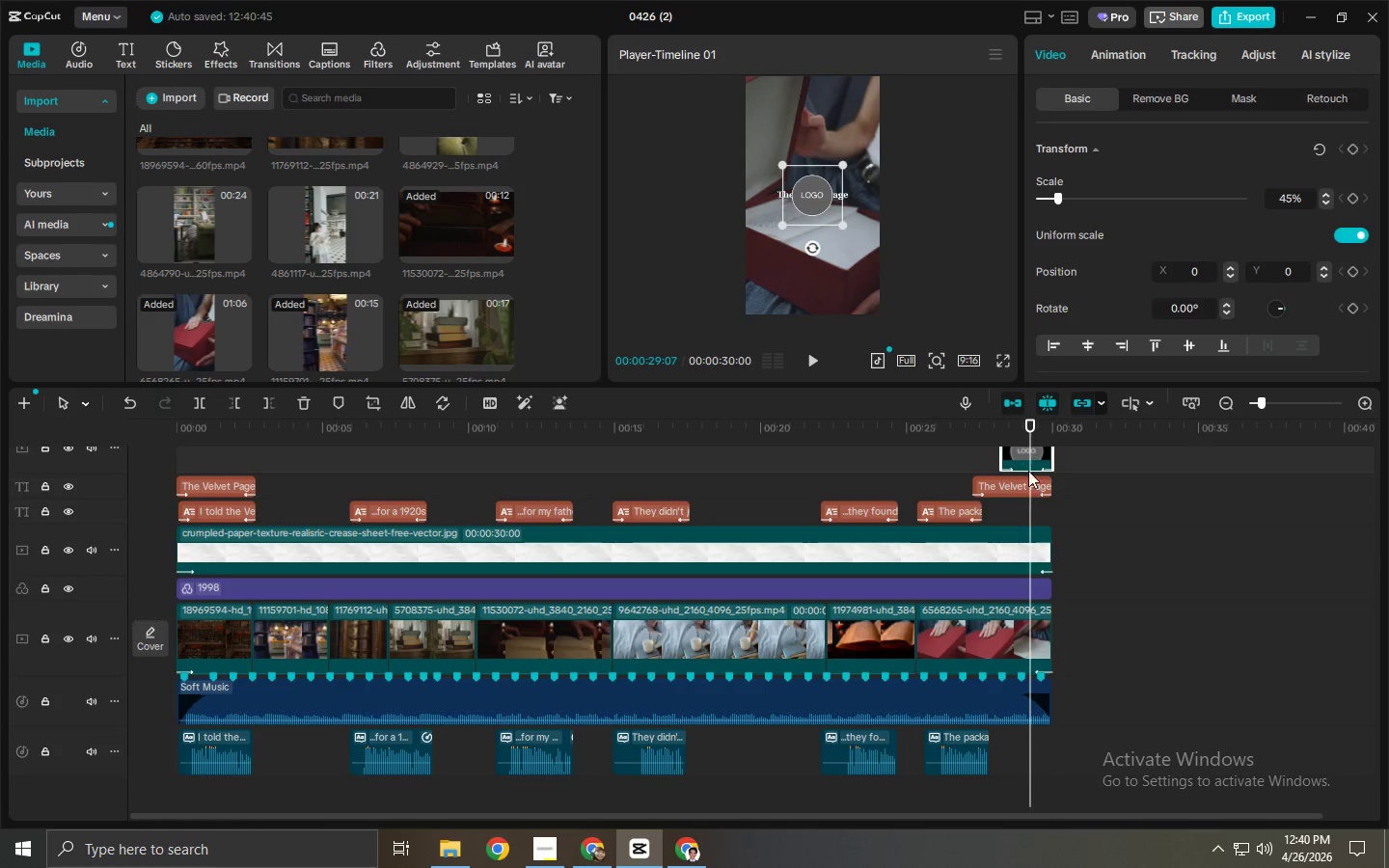 
left_click([1009, 488])
 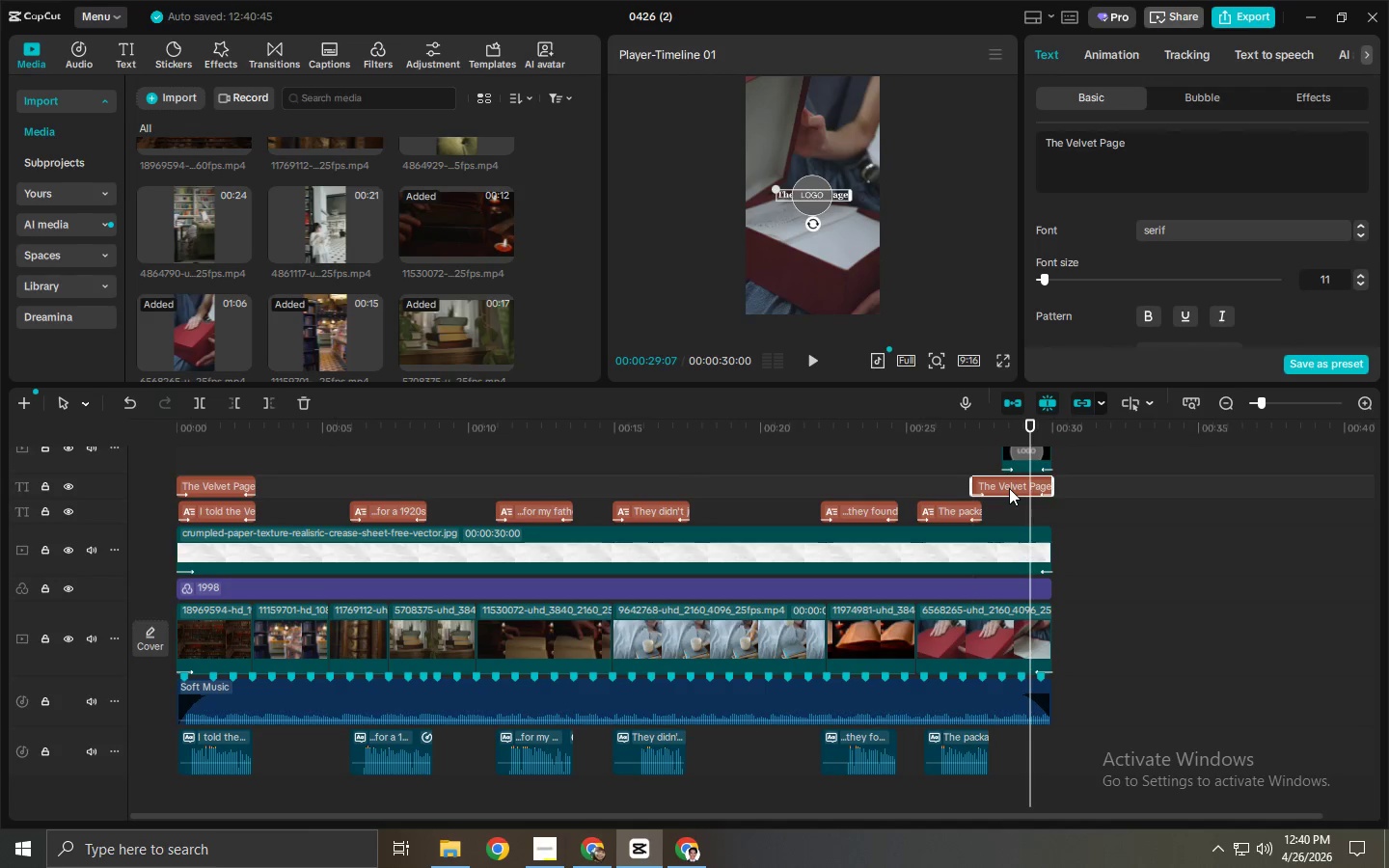 
key(Delete)
 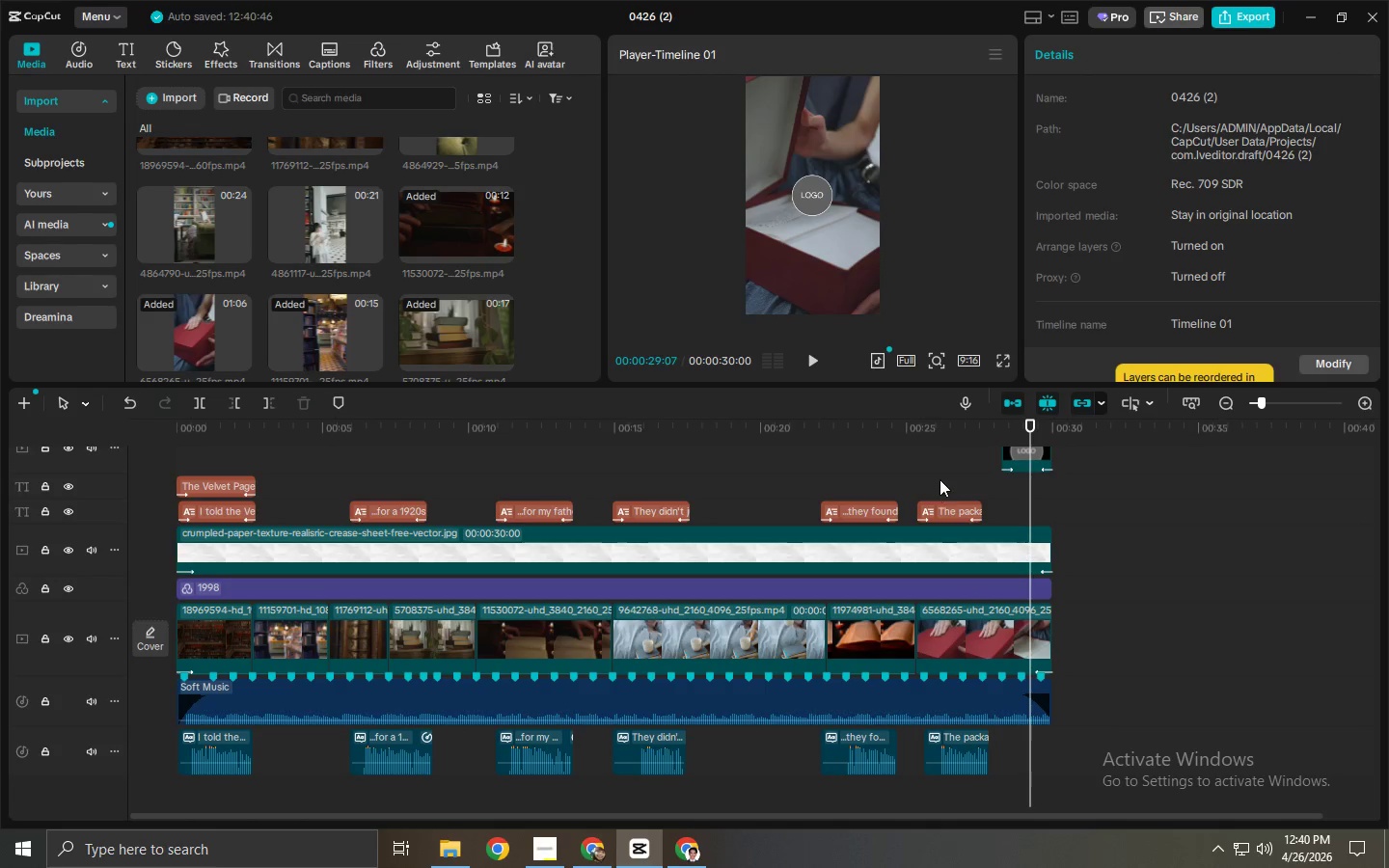 
left_click([967, 437])
 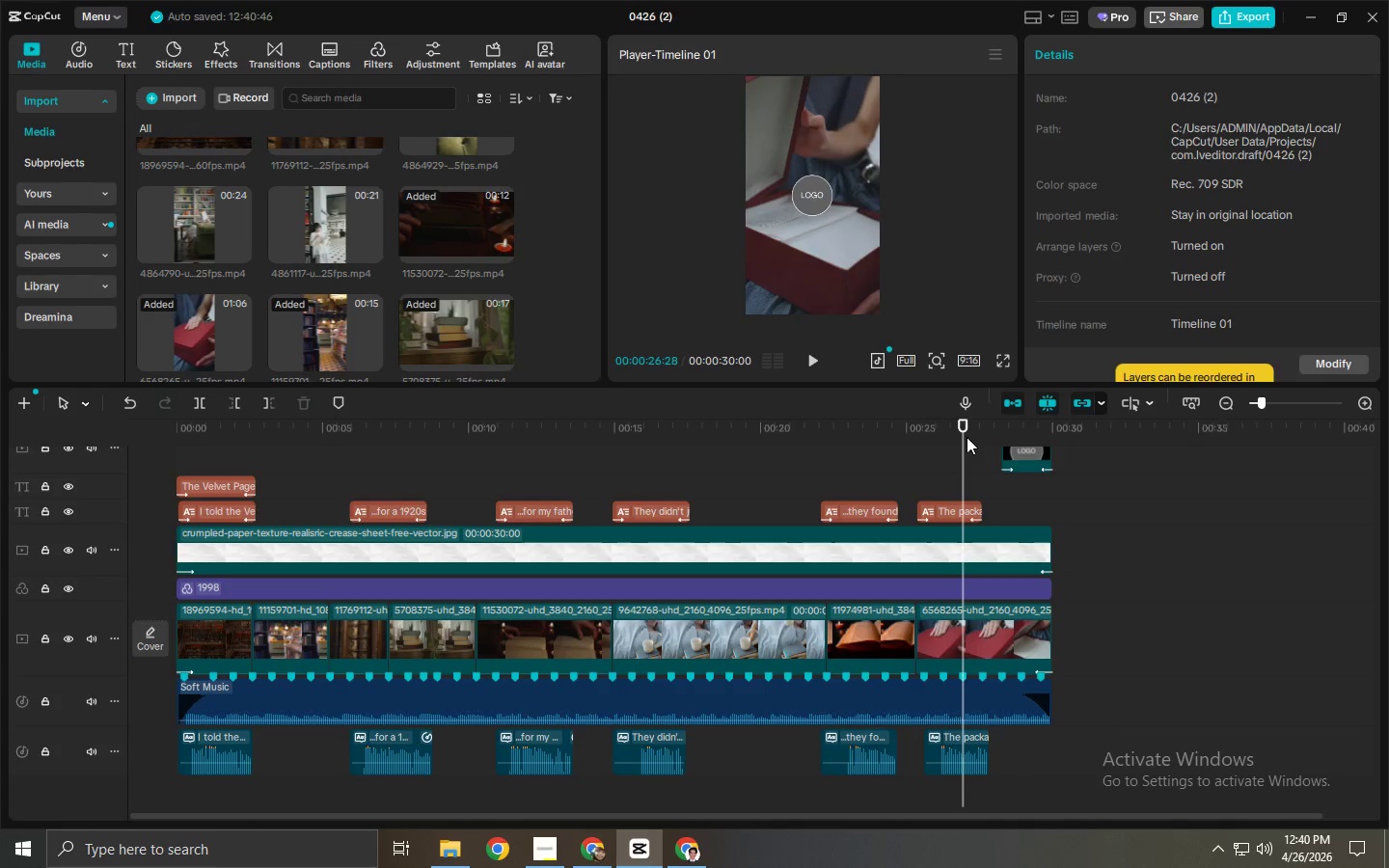 
key(Space)
 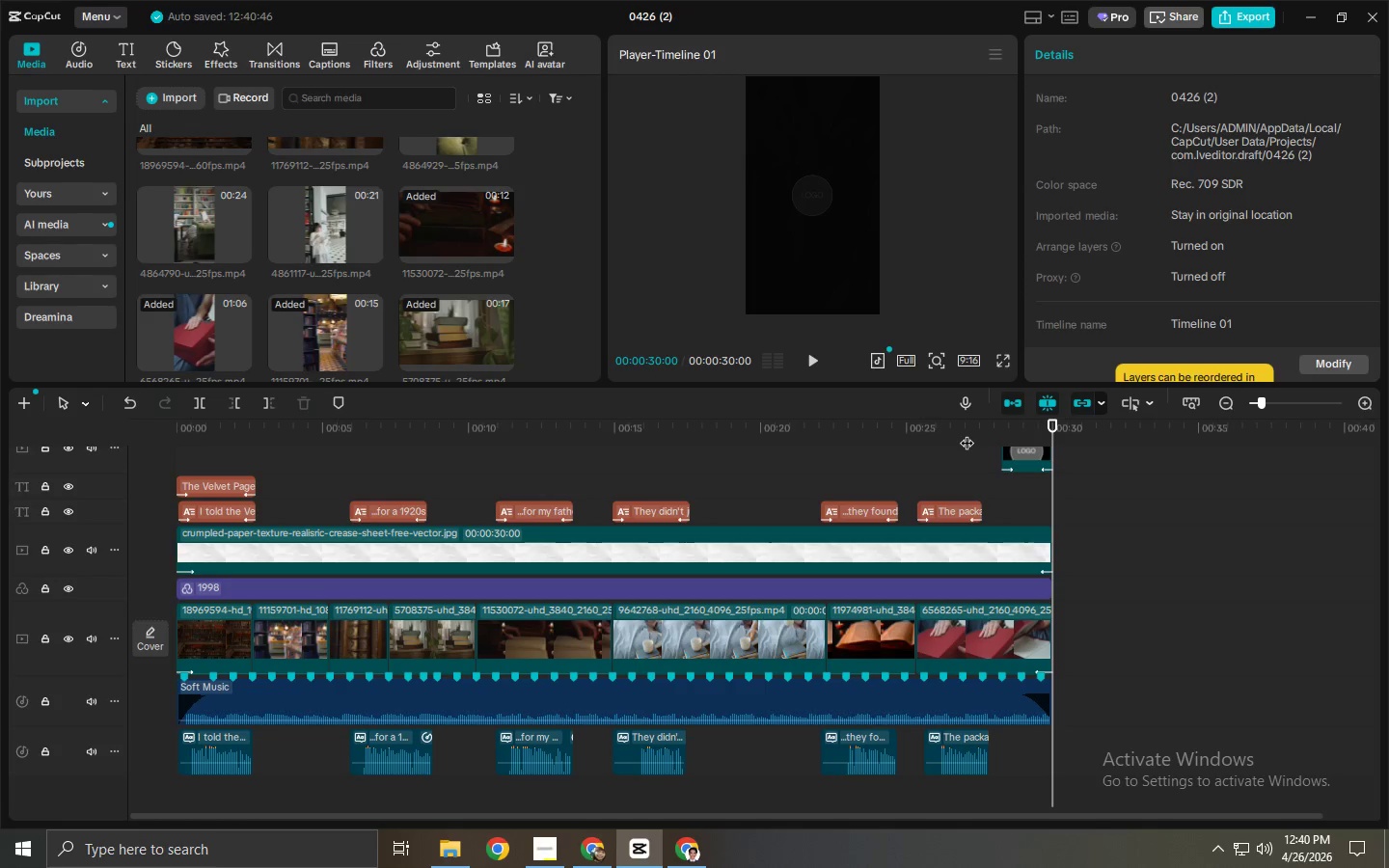 
wait(5.75)
 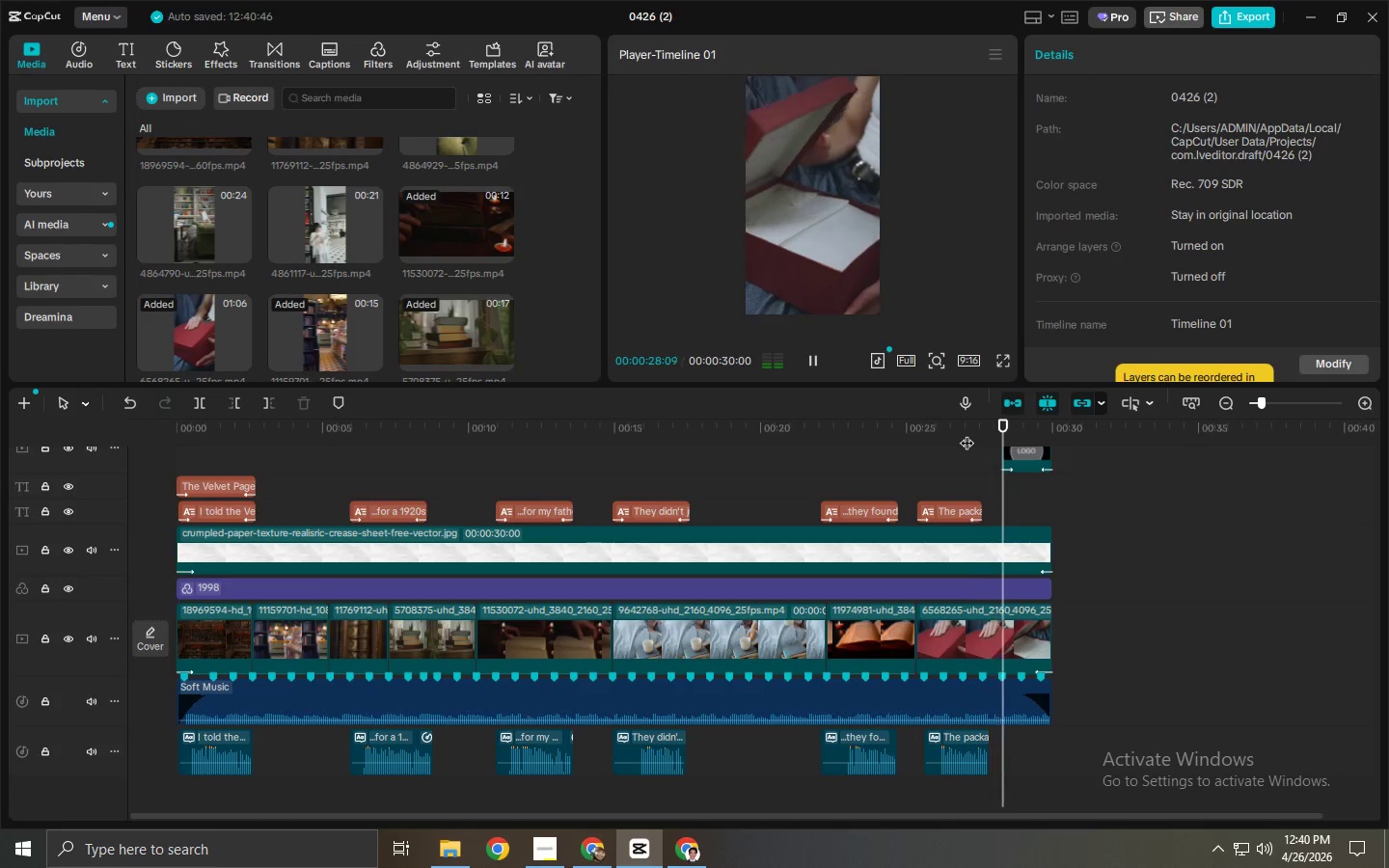 
left_click([1010, 457])
 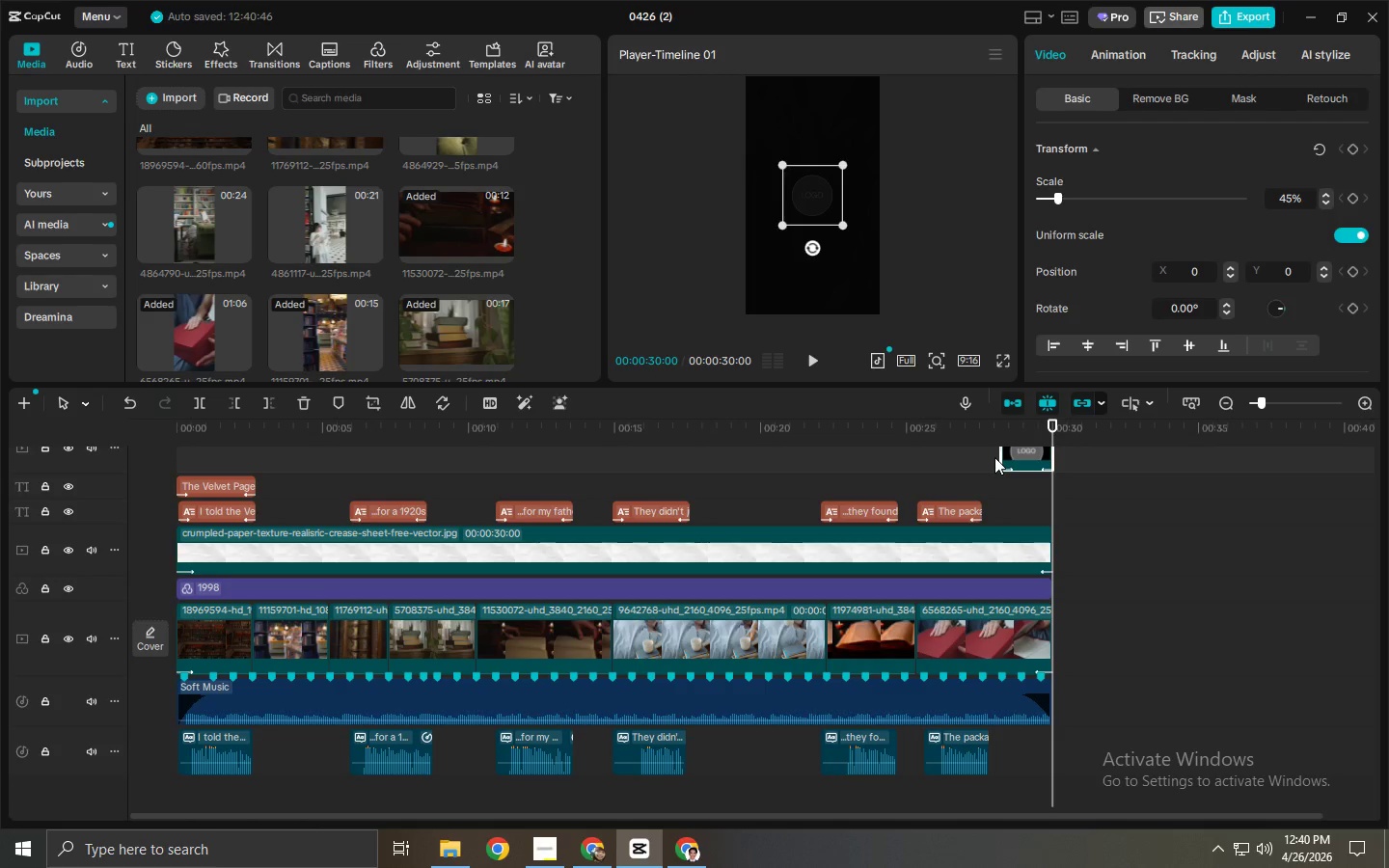 
left_click_drag(start_coordinate=[1004, 457], to_coordinate=[995, 461])
 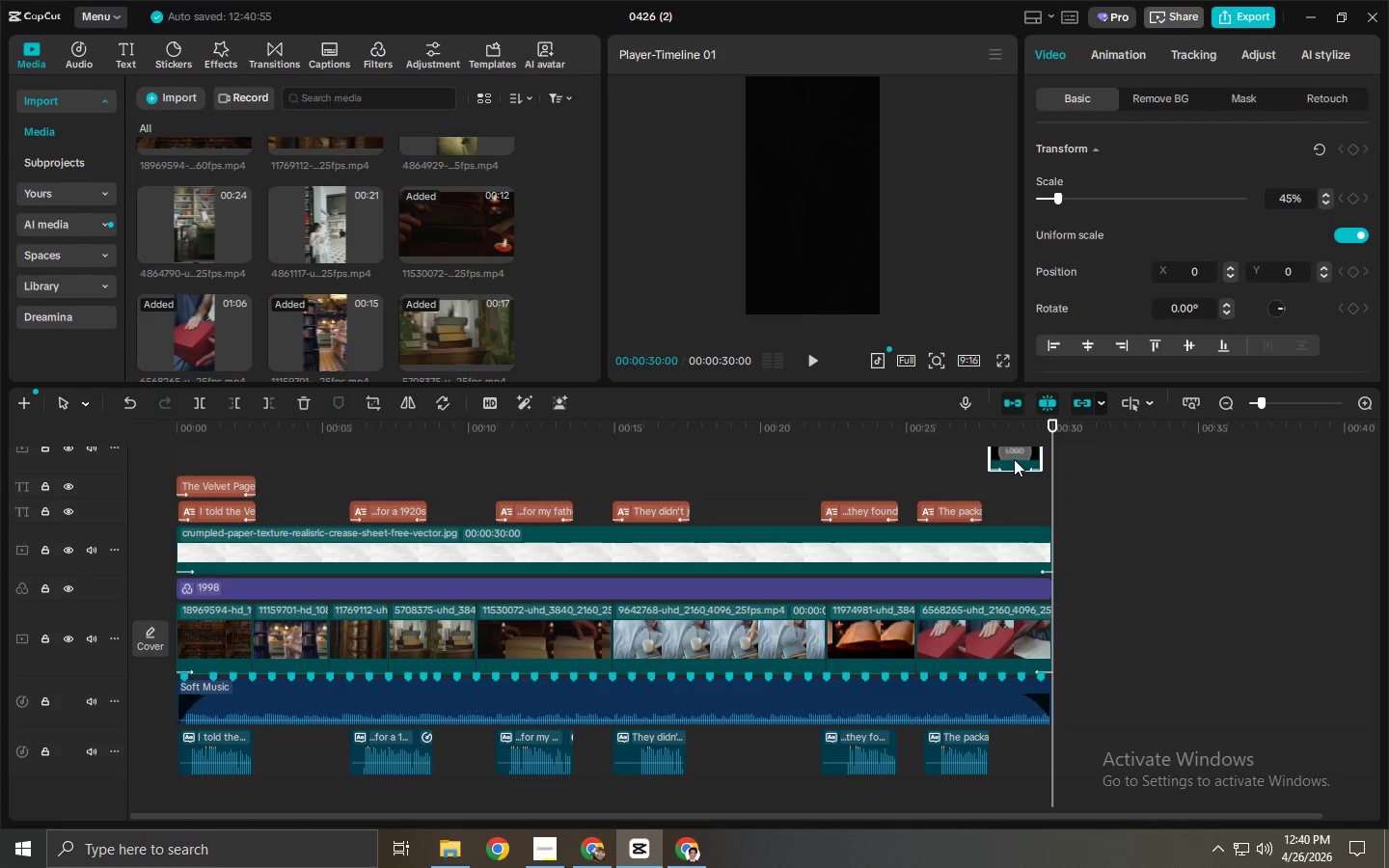 
left_click_drag(start_coordinate=[1014, 457], to_coordinate=[1024, 457])
 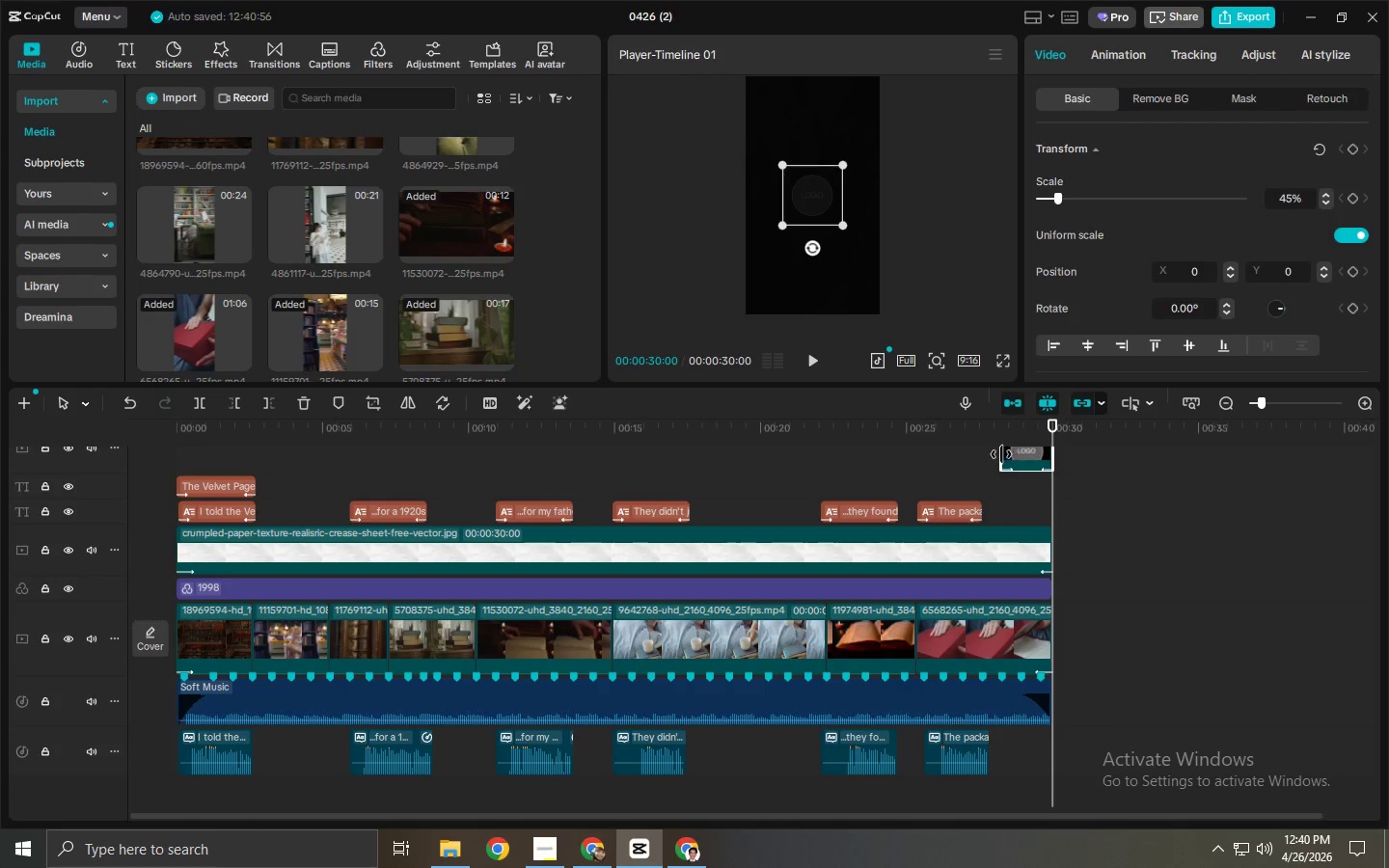 
left_click_drag(start_coordinate=[999, 454], to_coordinate=[988, 454])
 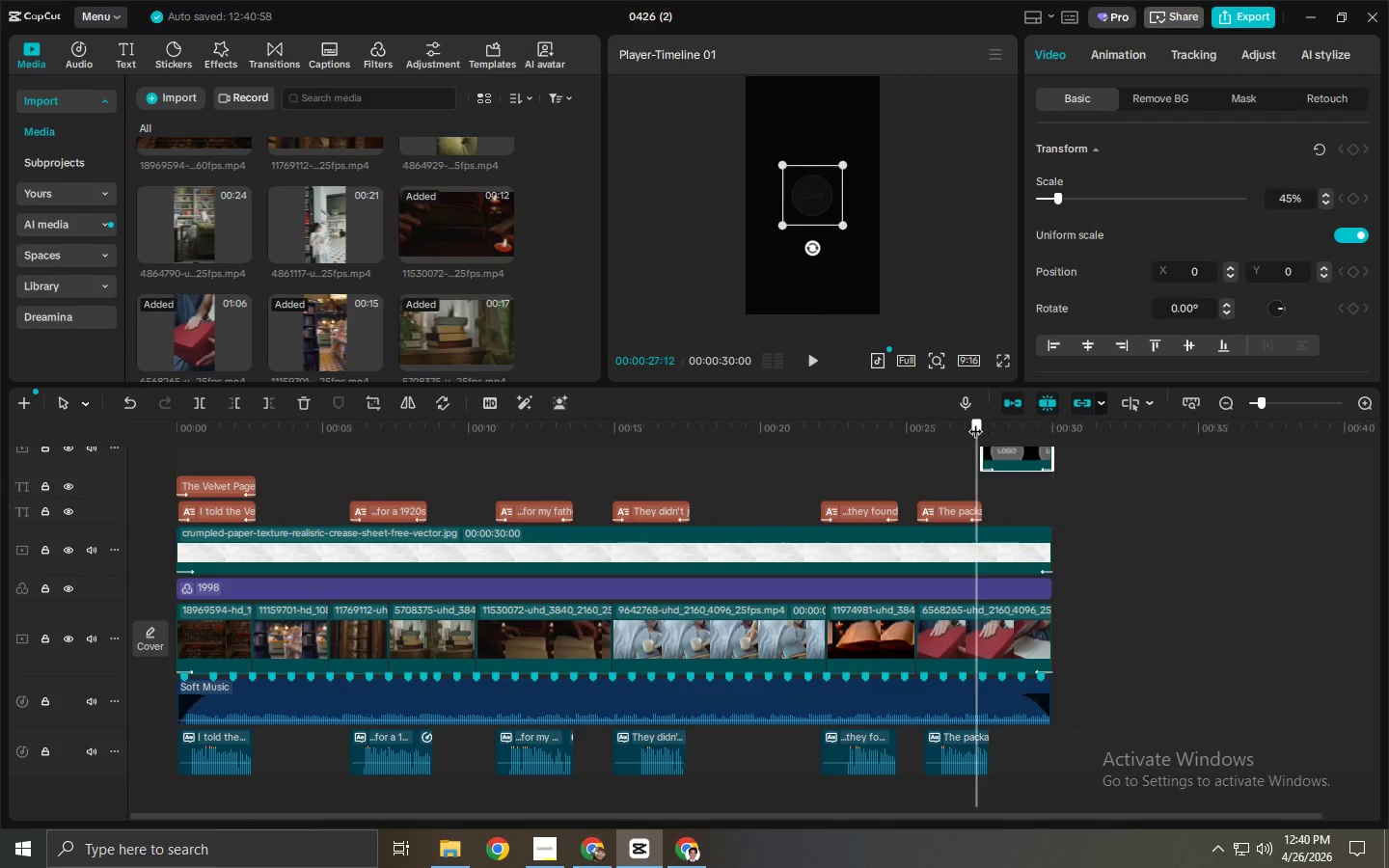 
key(Space)
 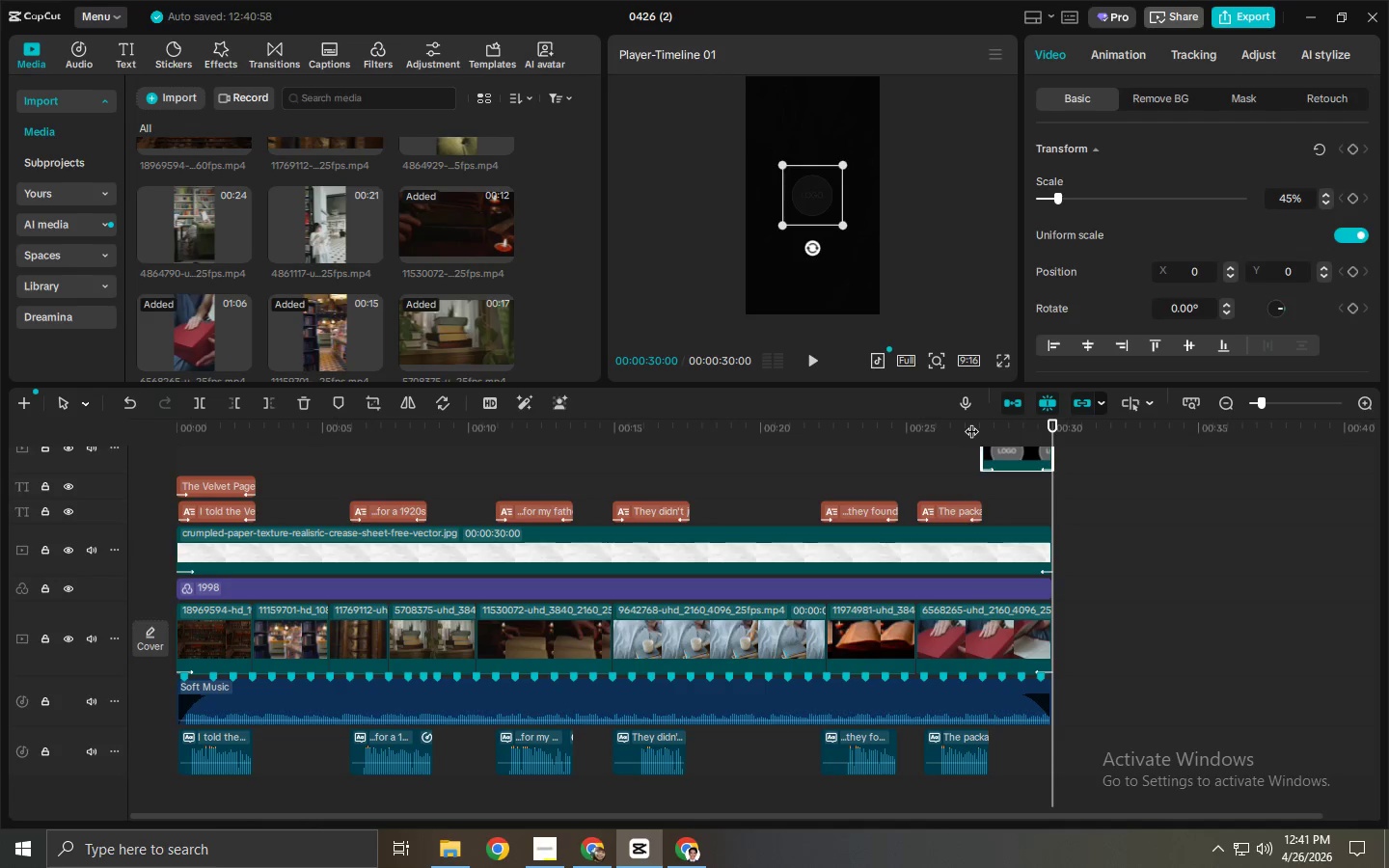 
left_click_drag(start_coordinate=[386, 432], to_coordinate=[0, 449])
 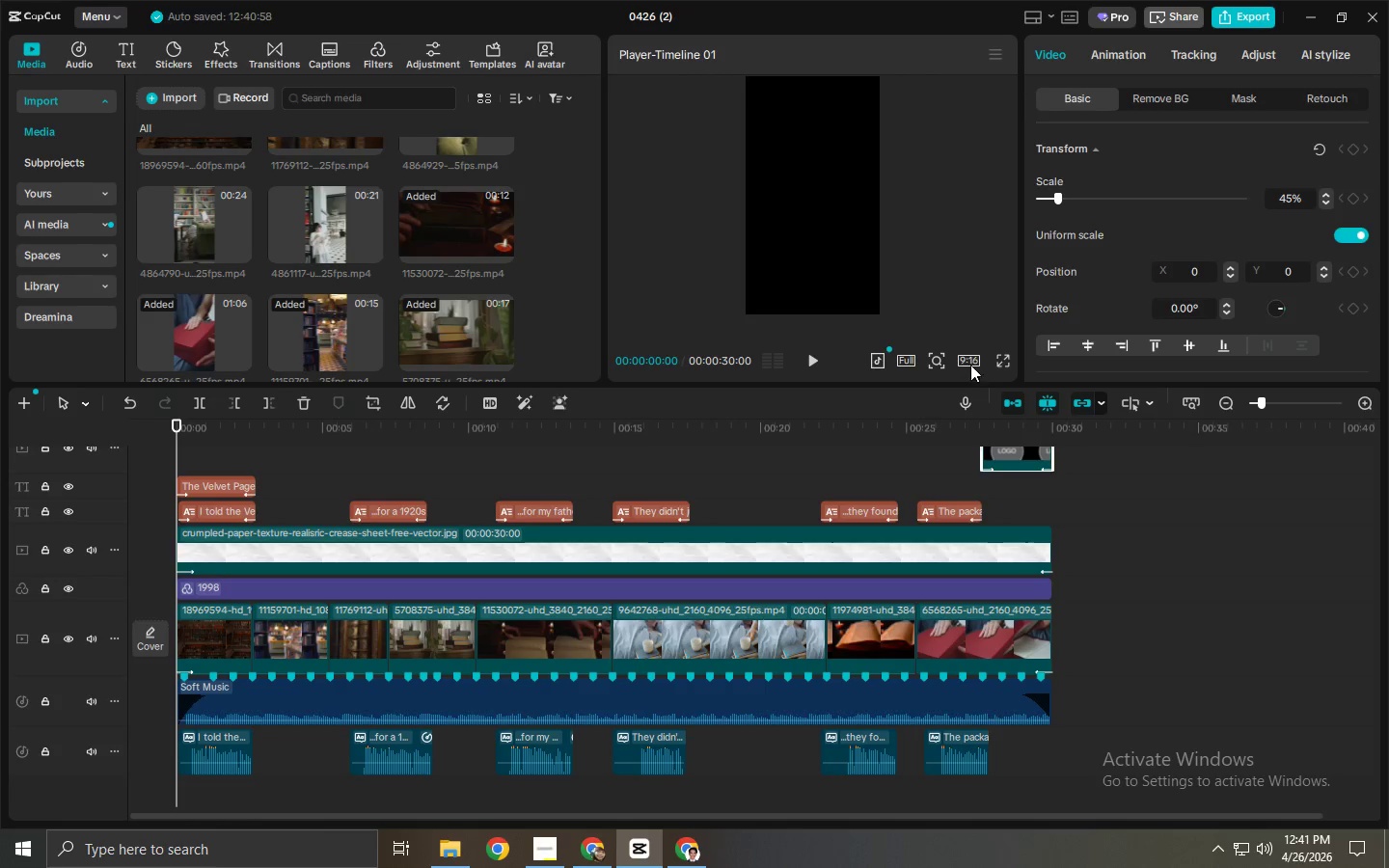 
left_click([1004, 361])
 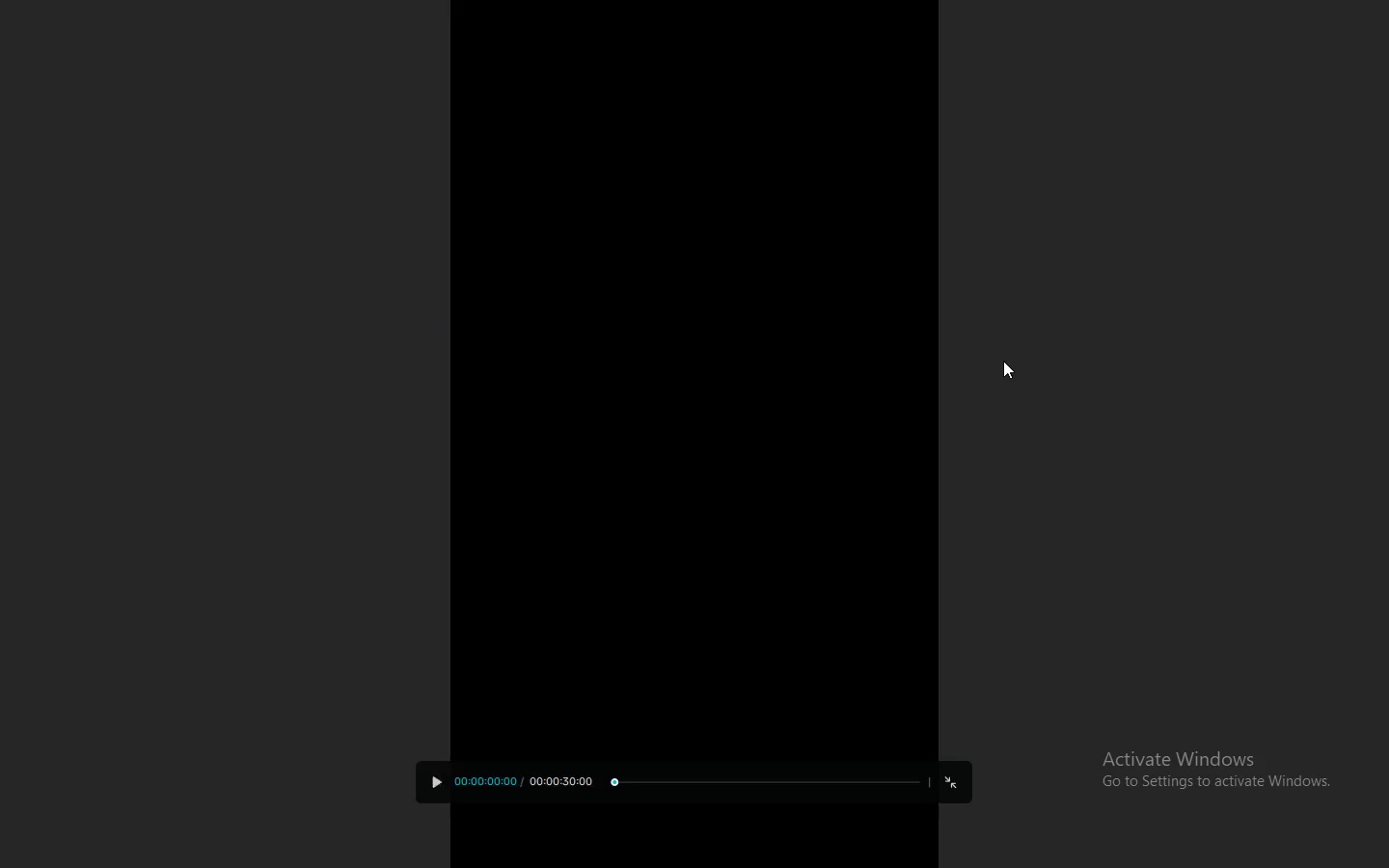 
key(Space)
 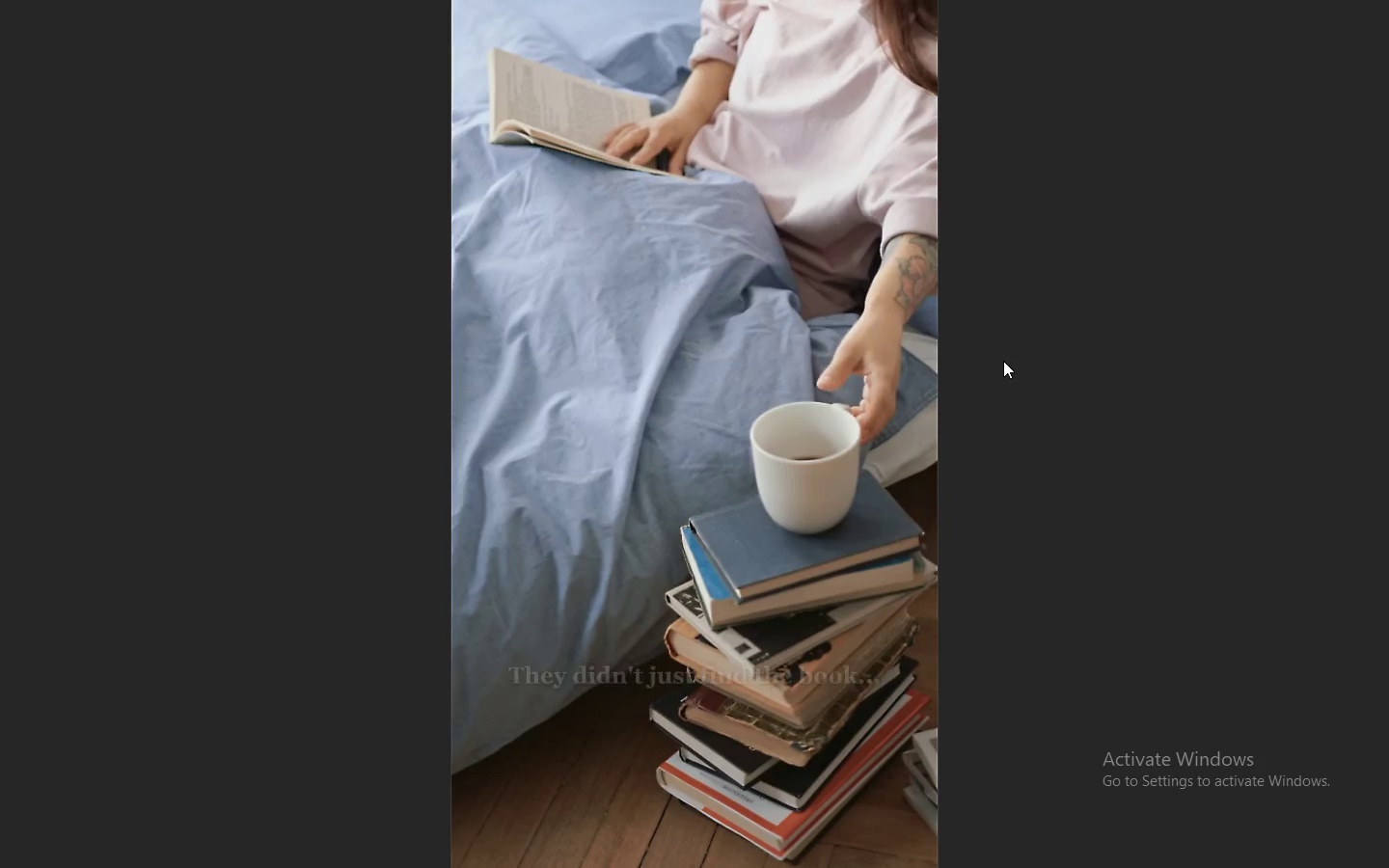 
wait(22.52)
 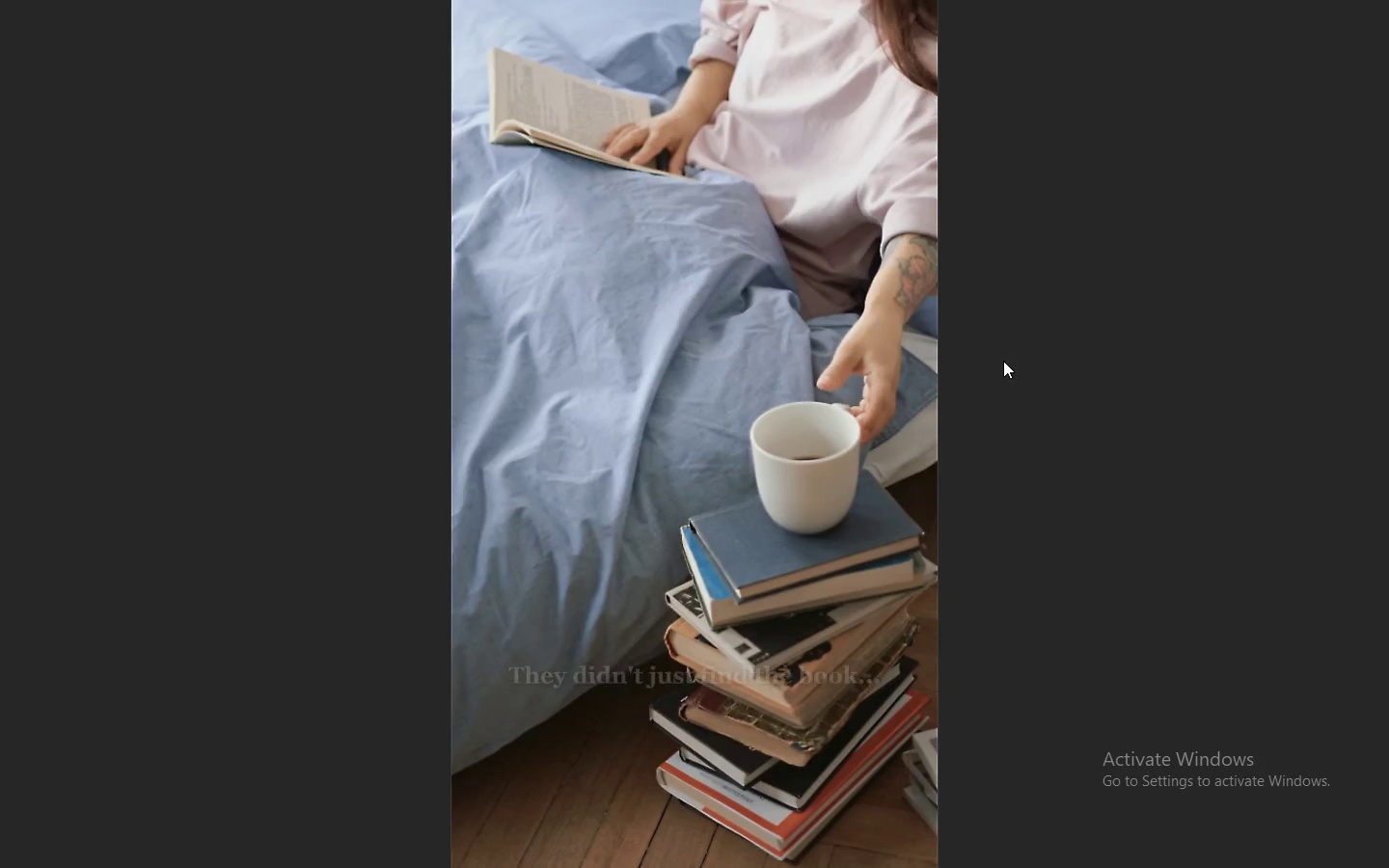 
key(Space)
 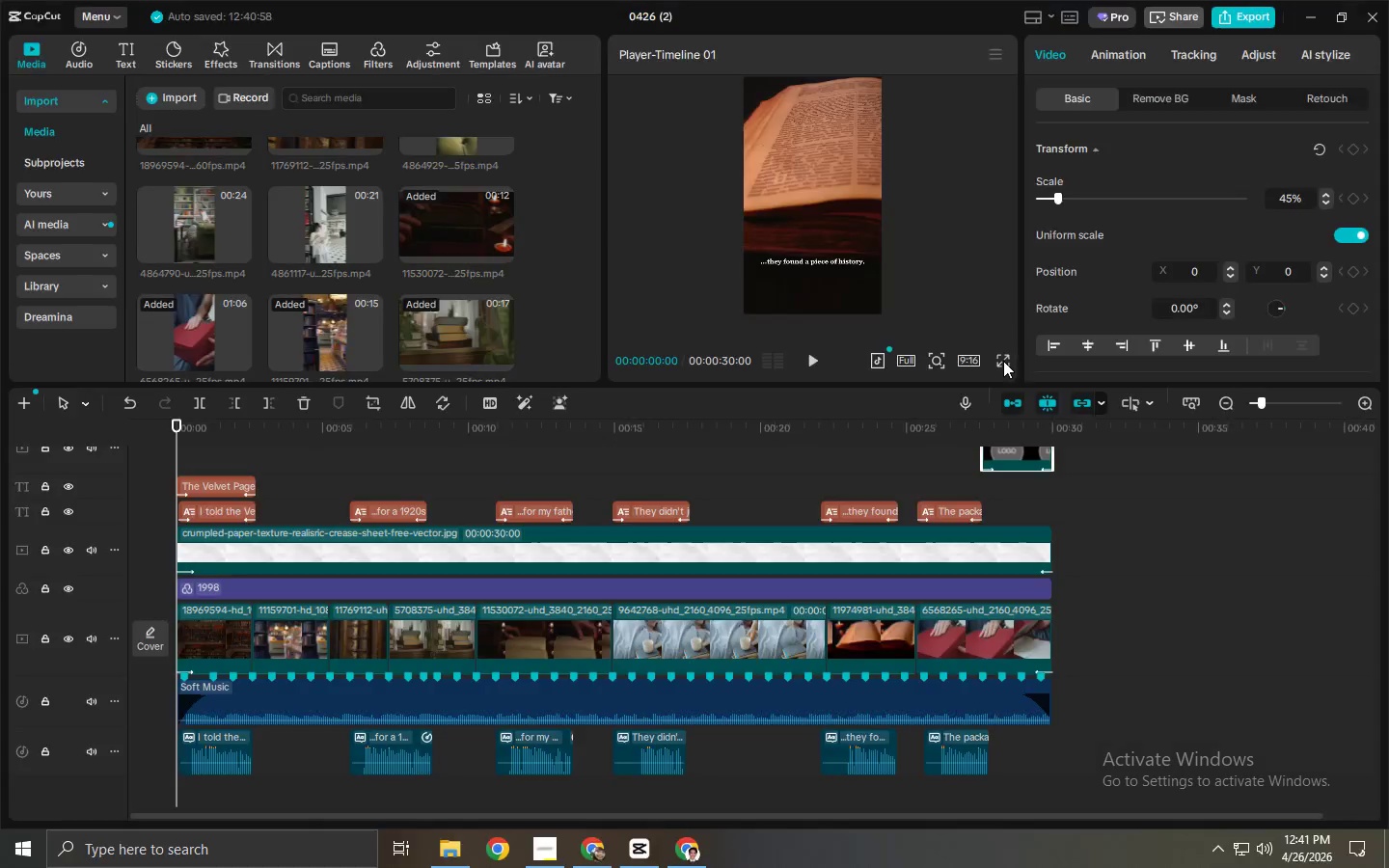 
key(Escape)
 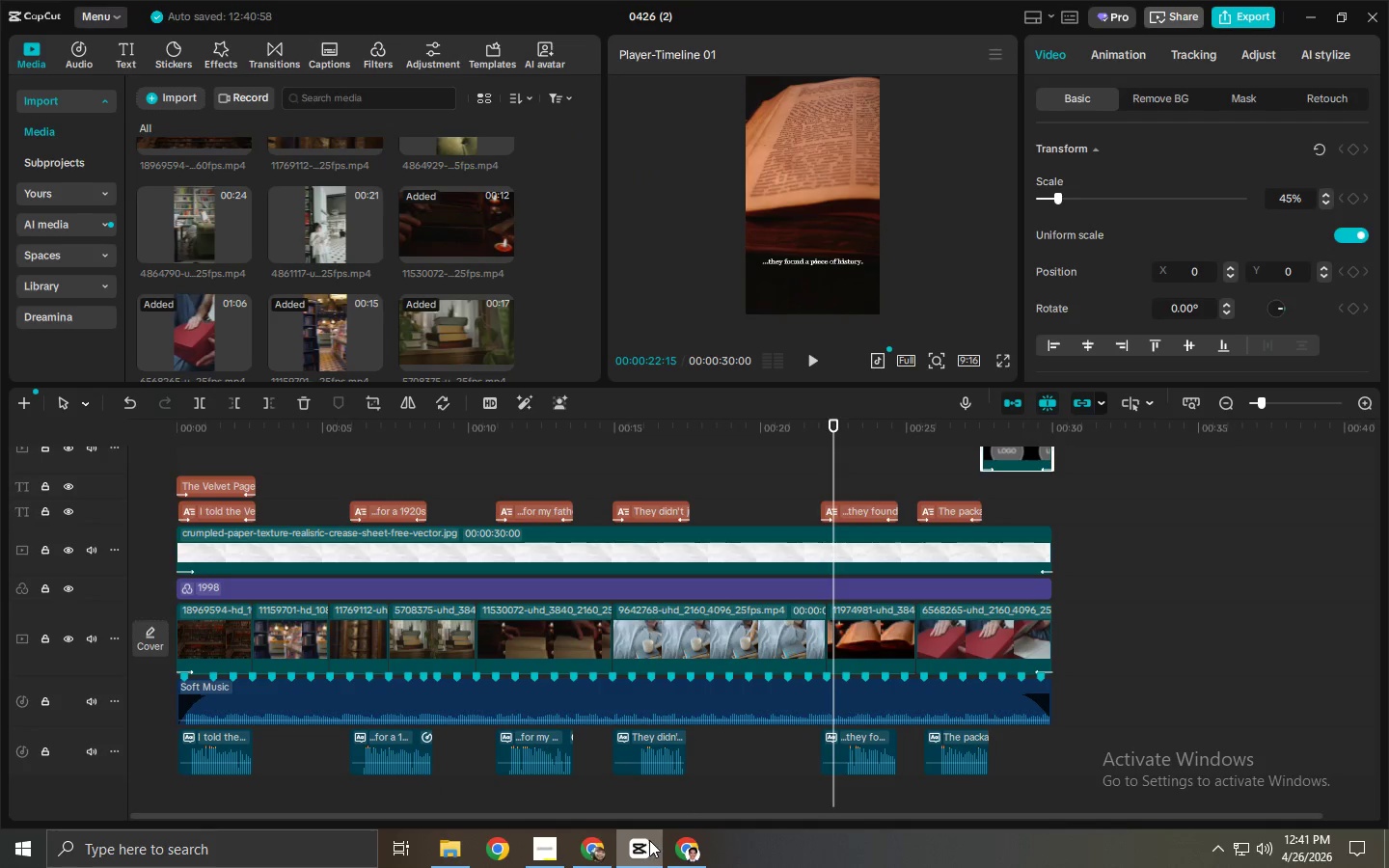 
left_click([582, 853])
 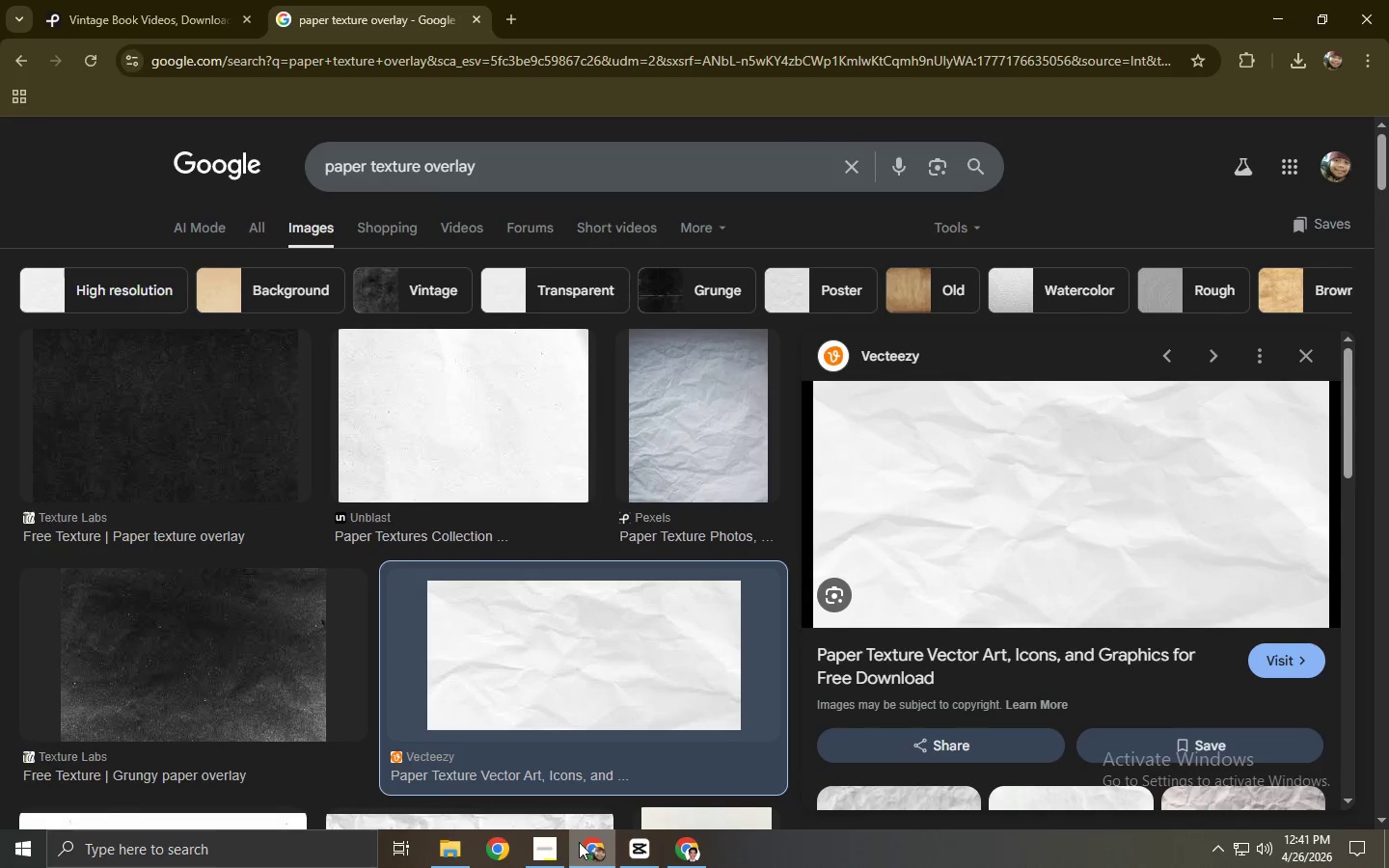 
left_click([554, 848])